 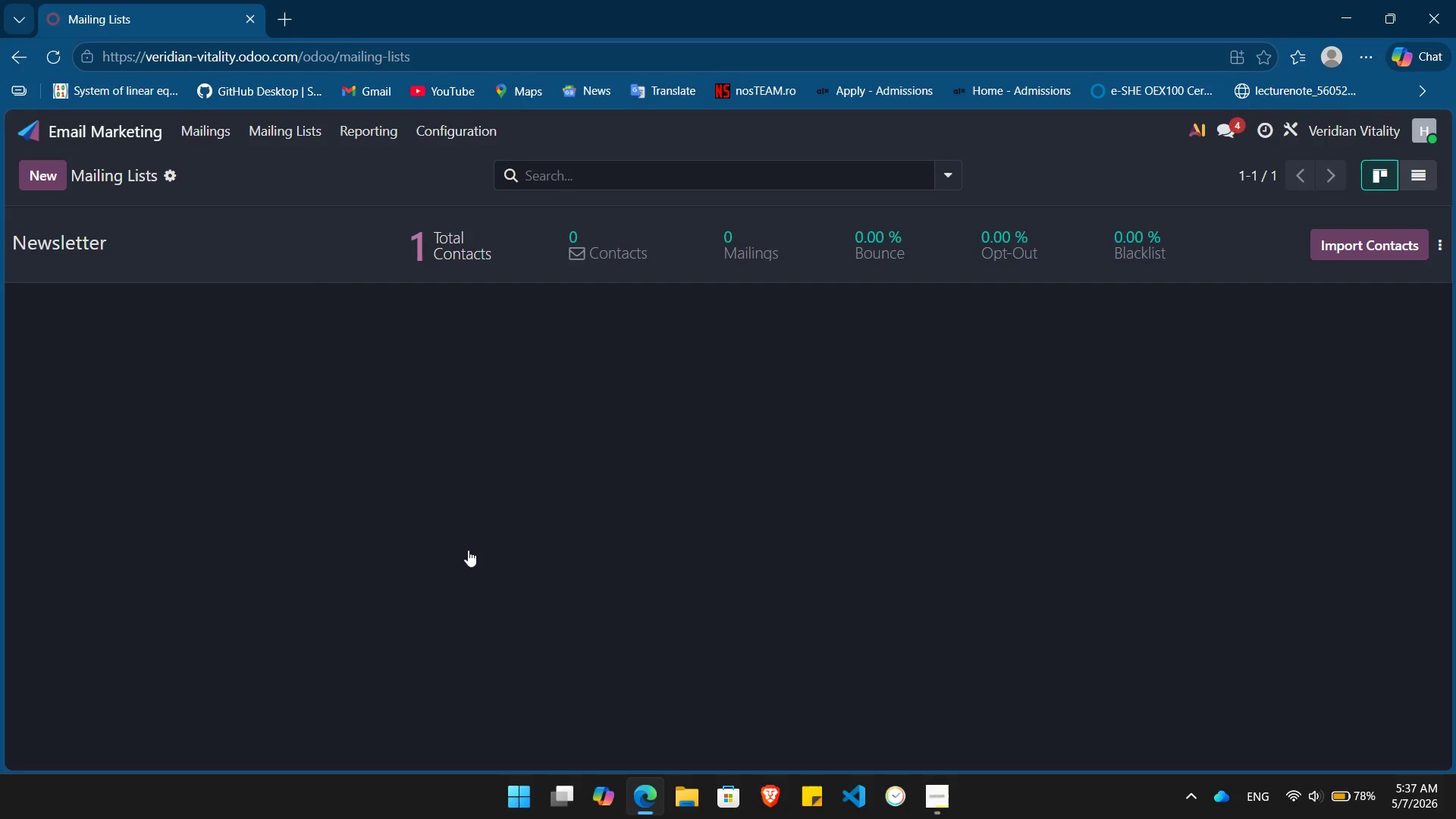 
left_click([104, 128])
 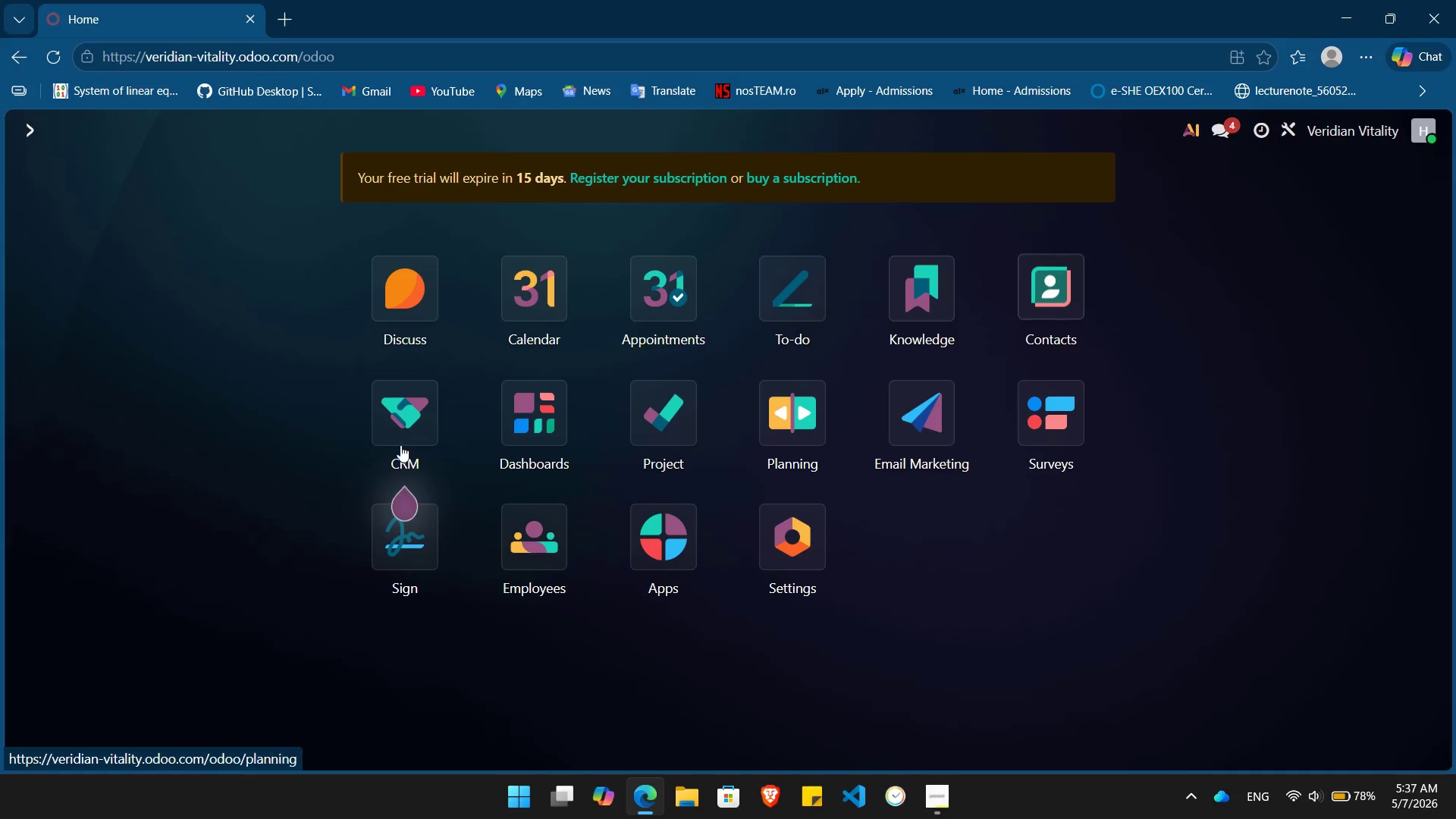 
left_click([404, 426])
 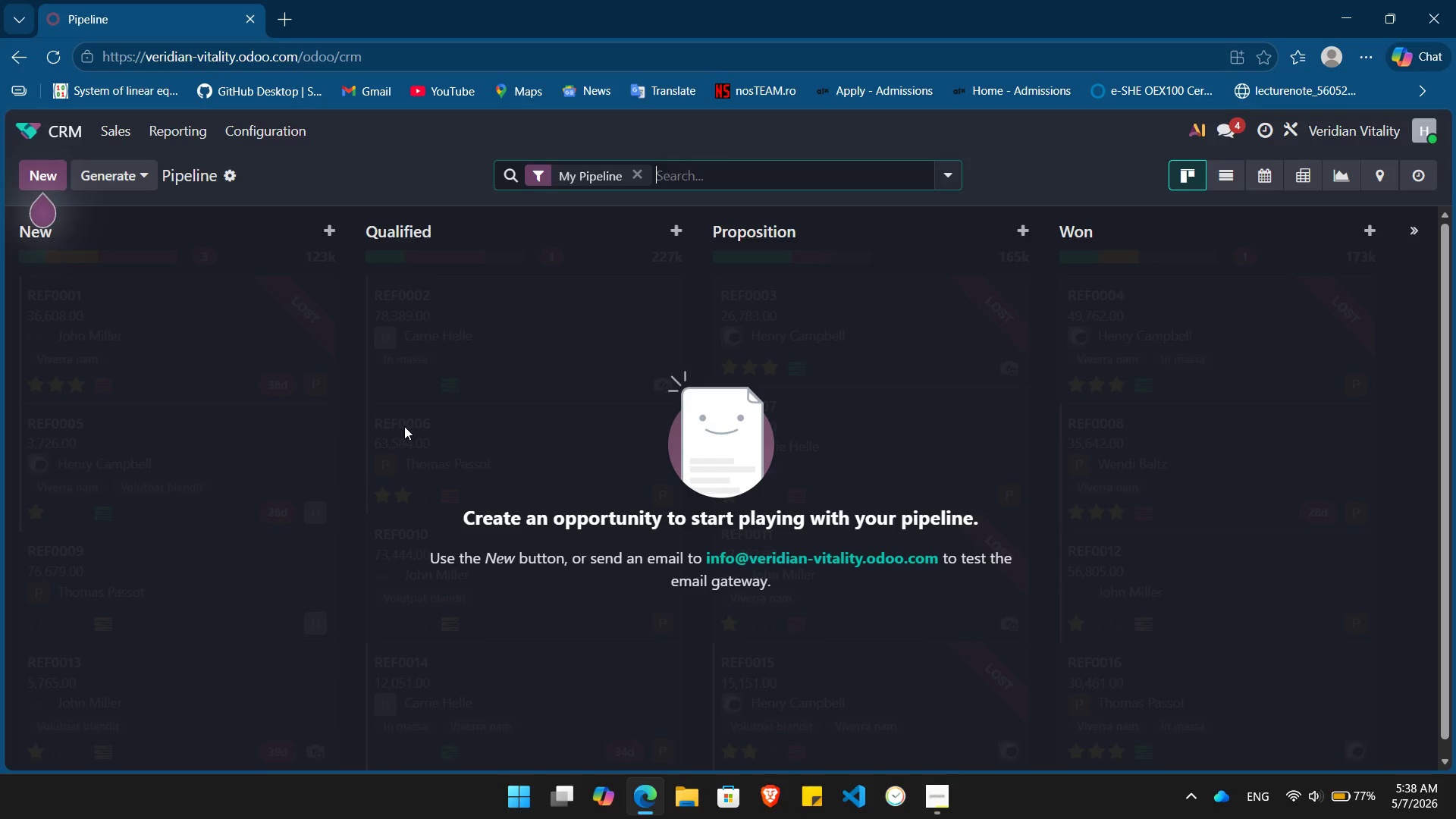 
wait(34.81)
 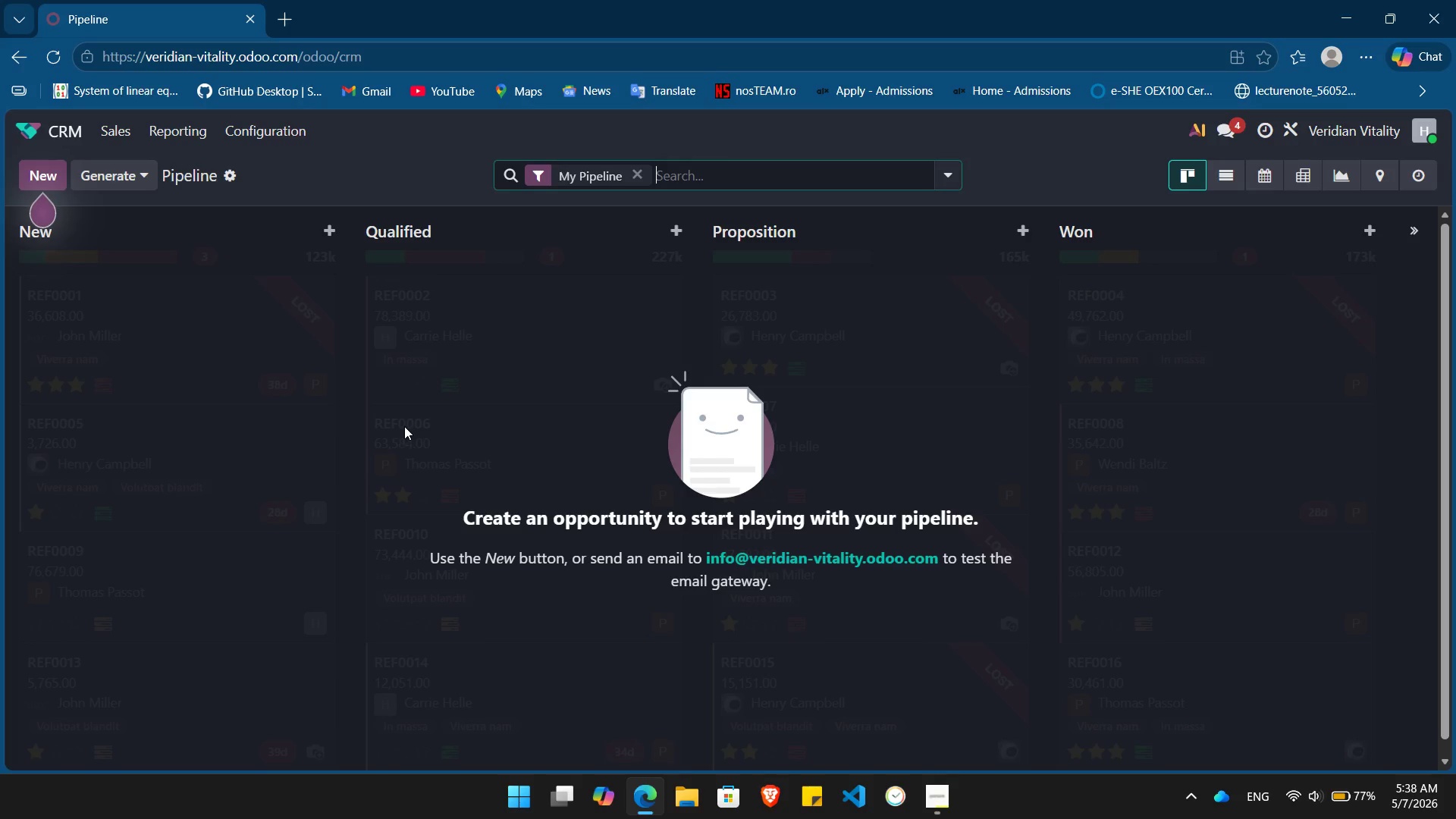 
left_click([45, 130])
 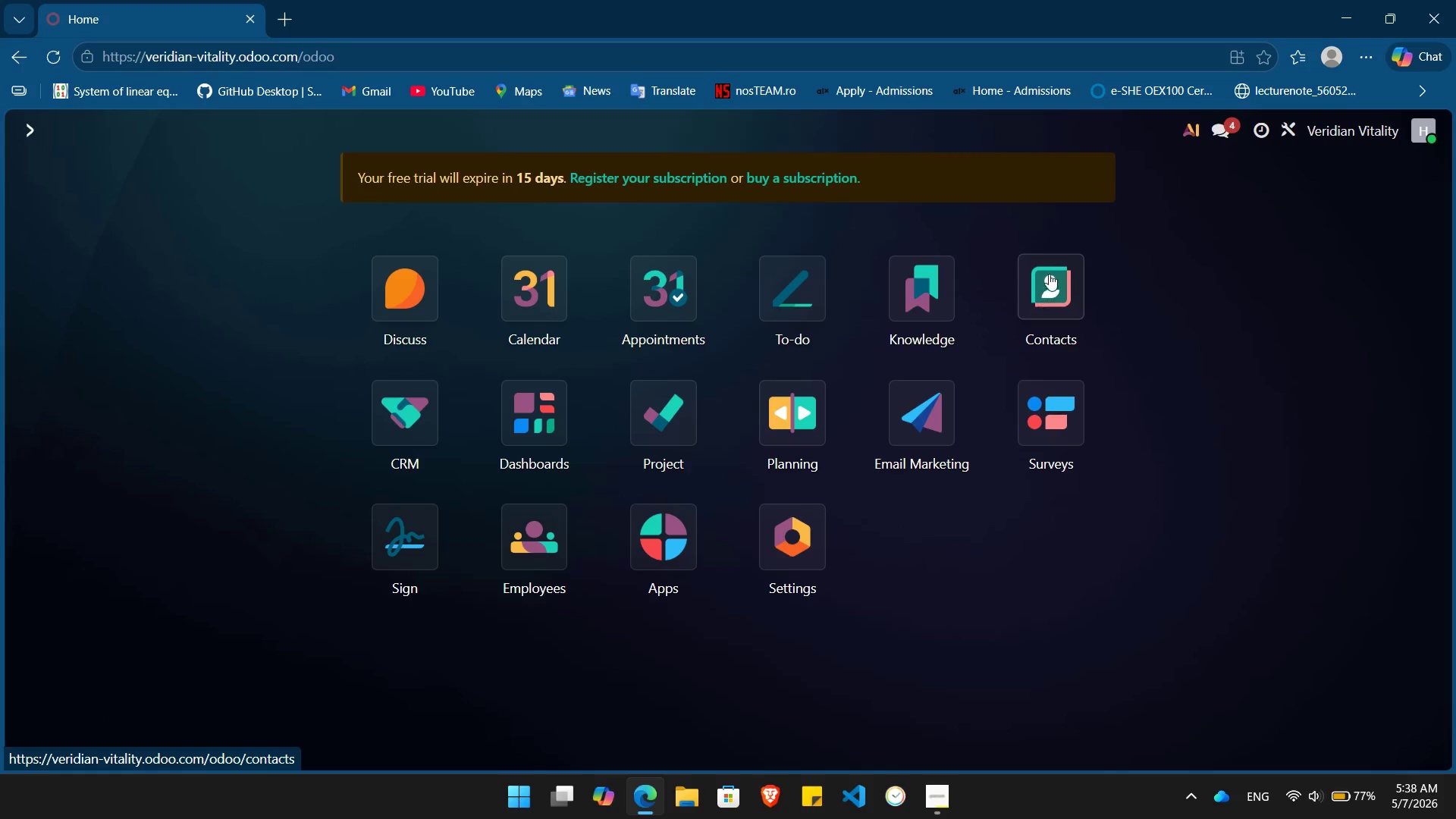 
left_click([1054, 262])
 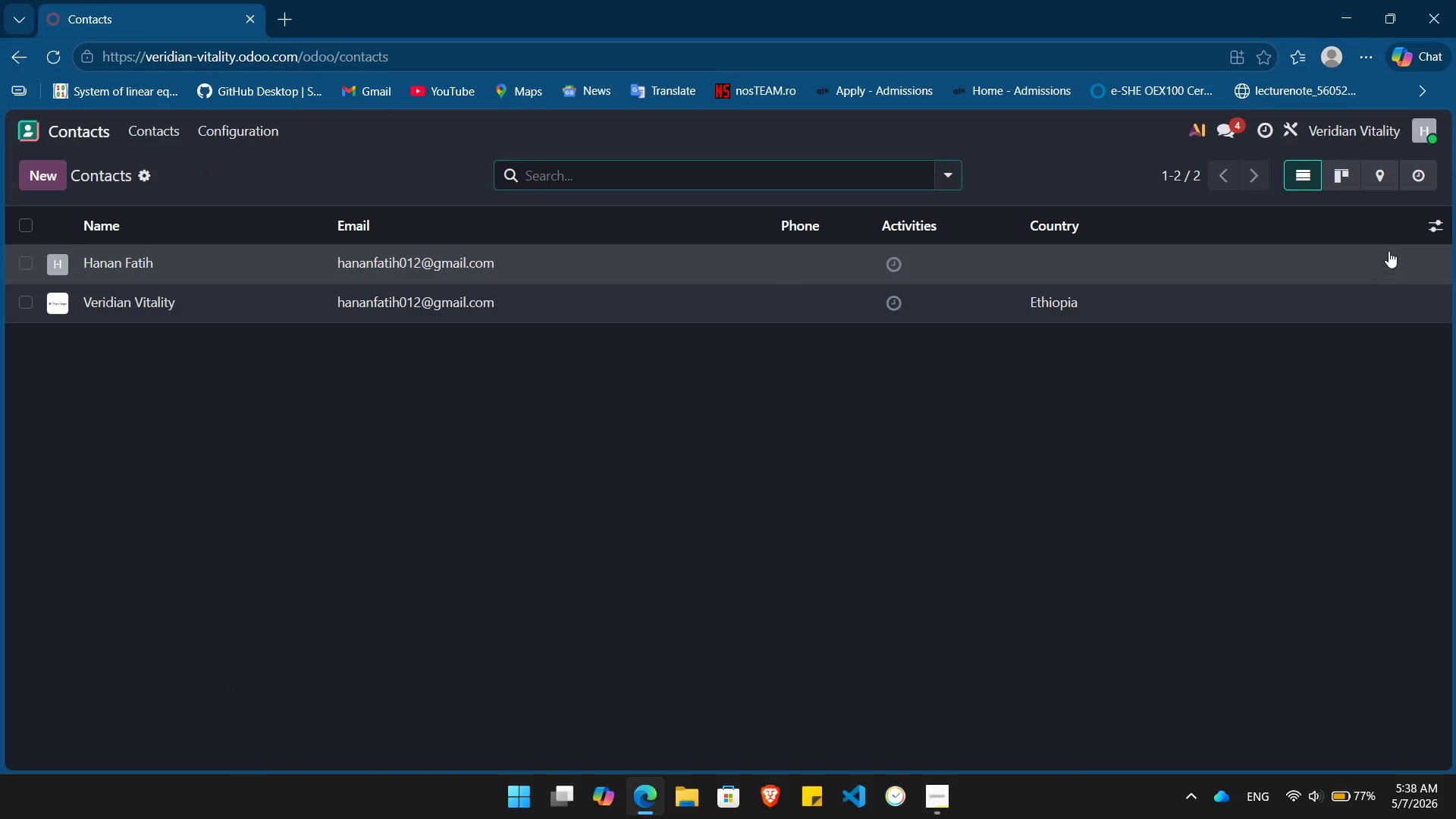 
left_click([1440, 224])
 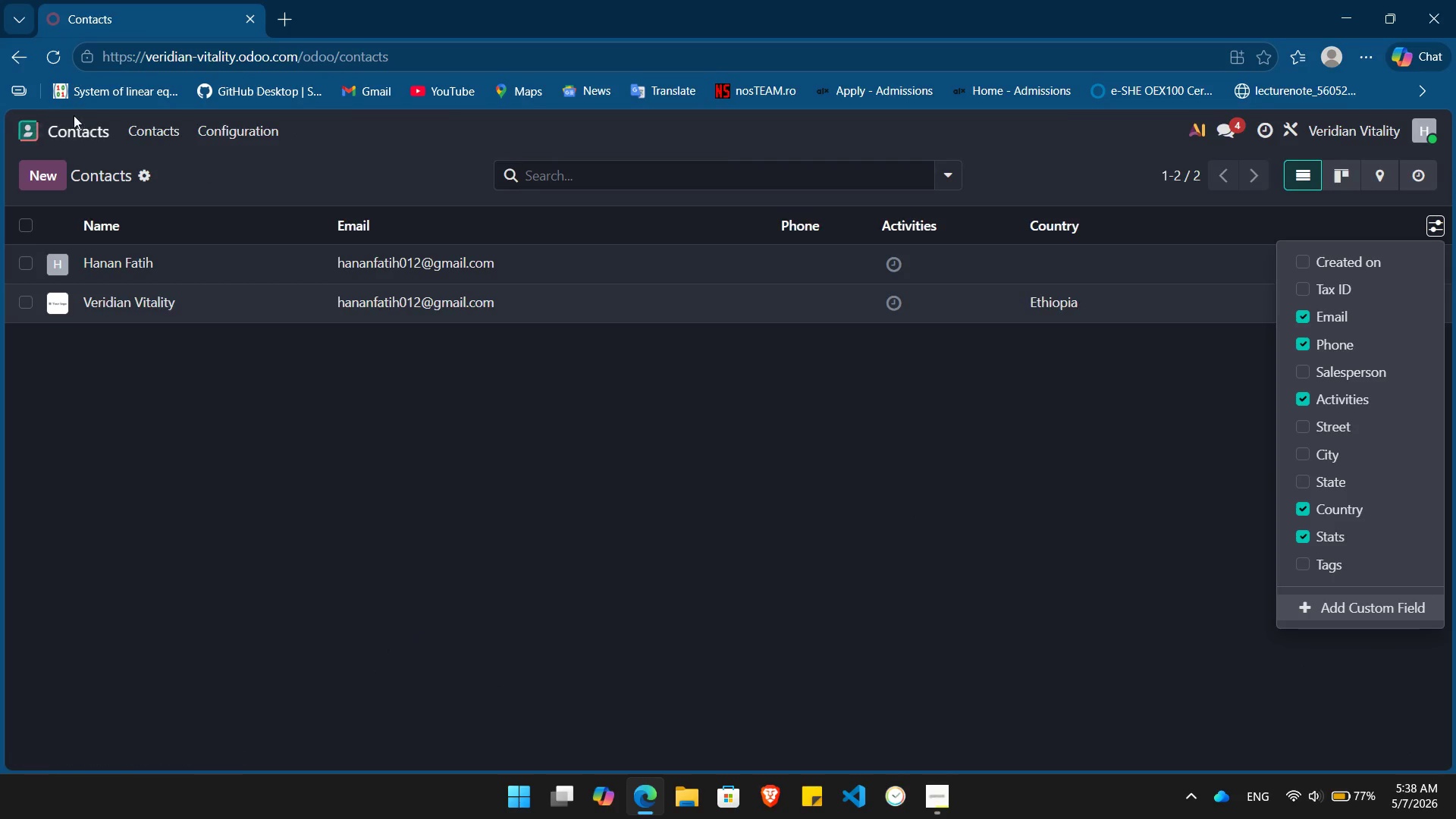 
left_click([60, 130])
 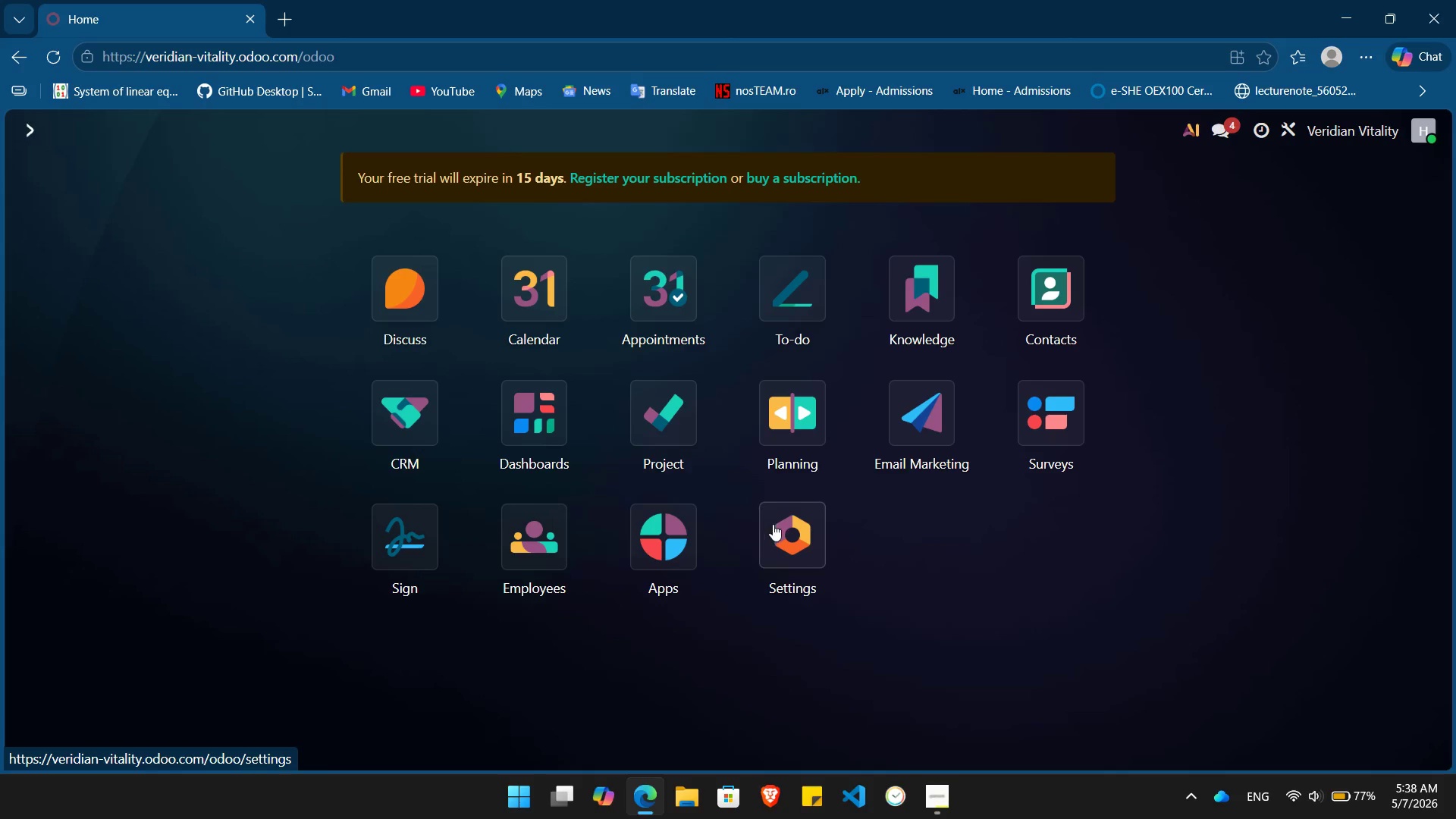 
left_click([773, 524])
 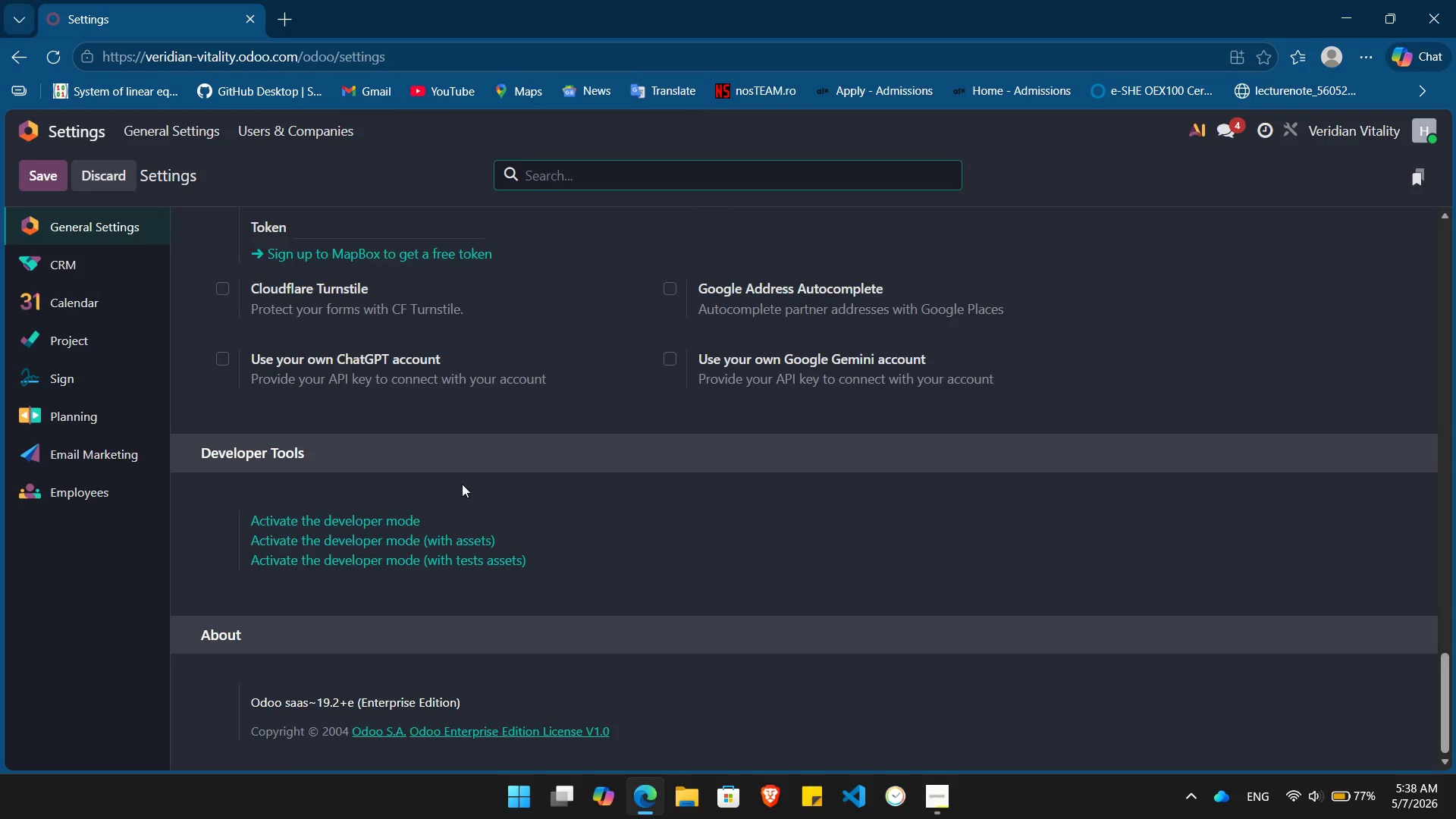 
wait(7.17)
 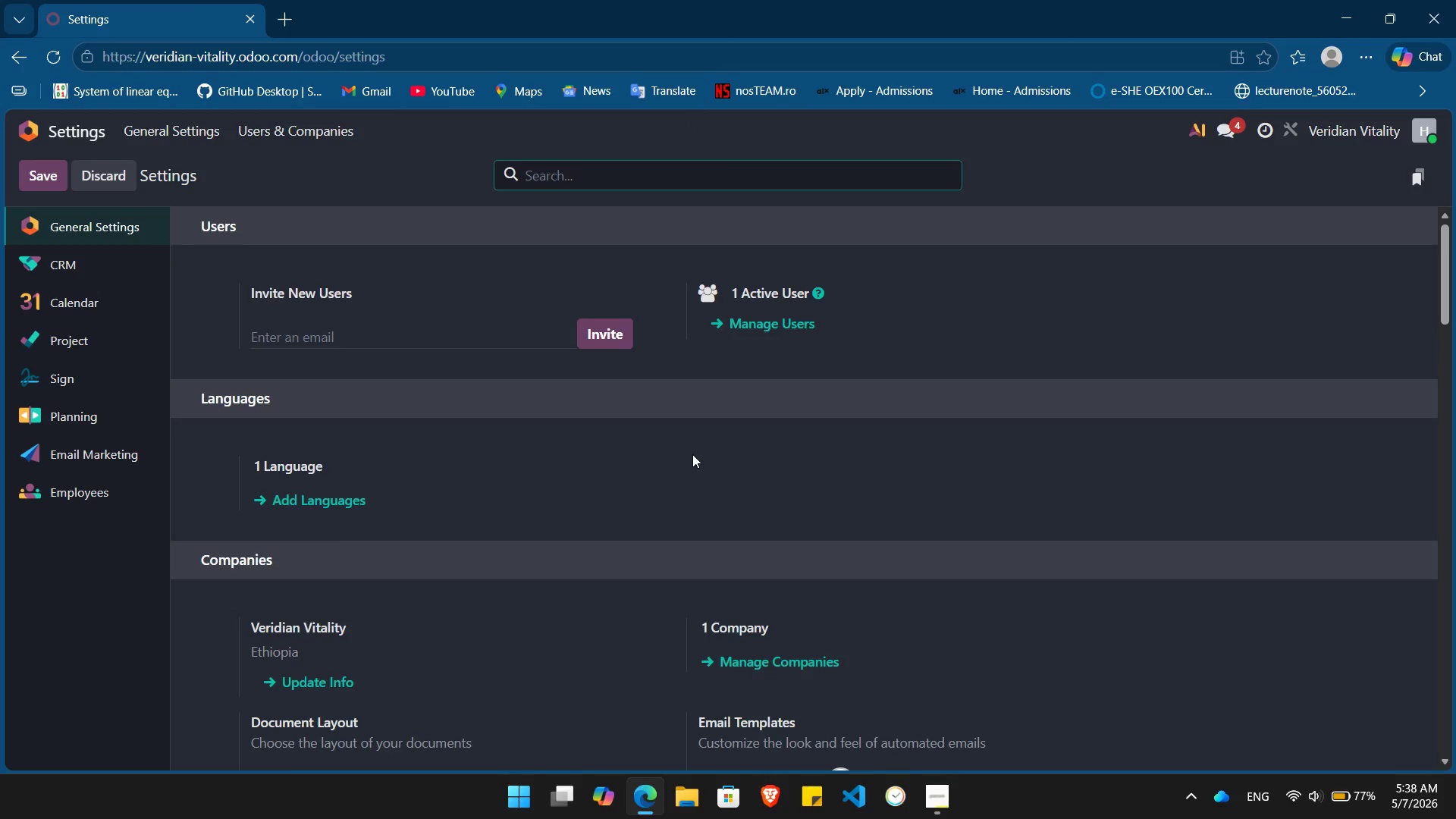 
left_click([383, 513])
 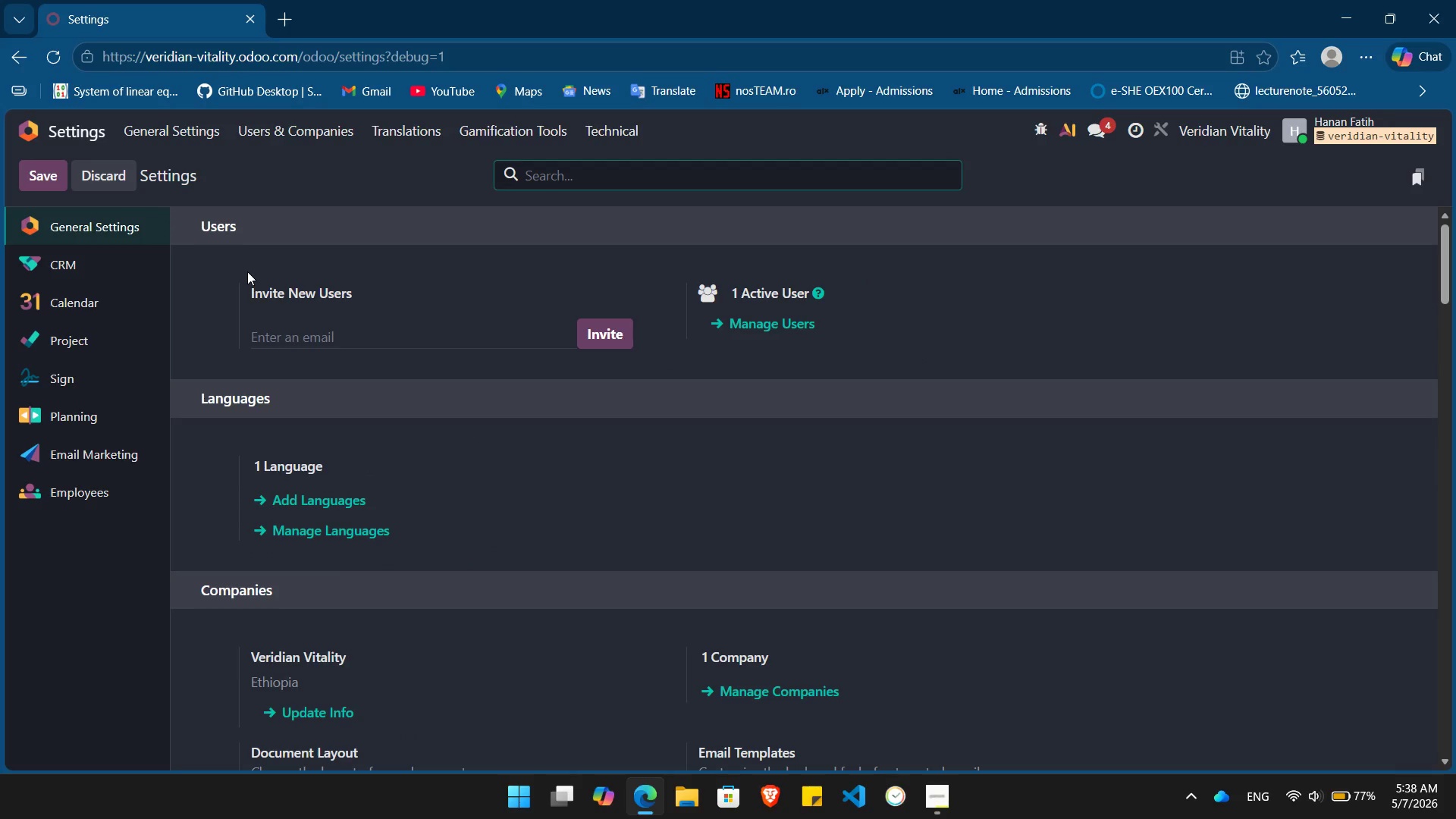 
wait(7.38)
 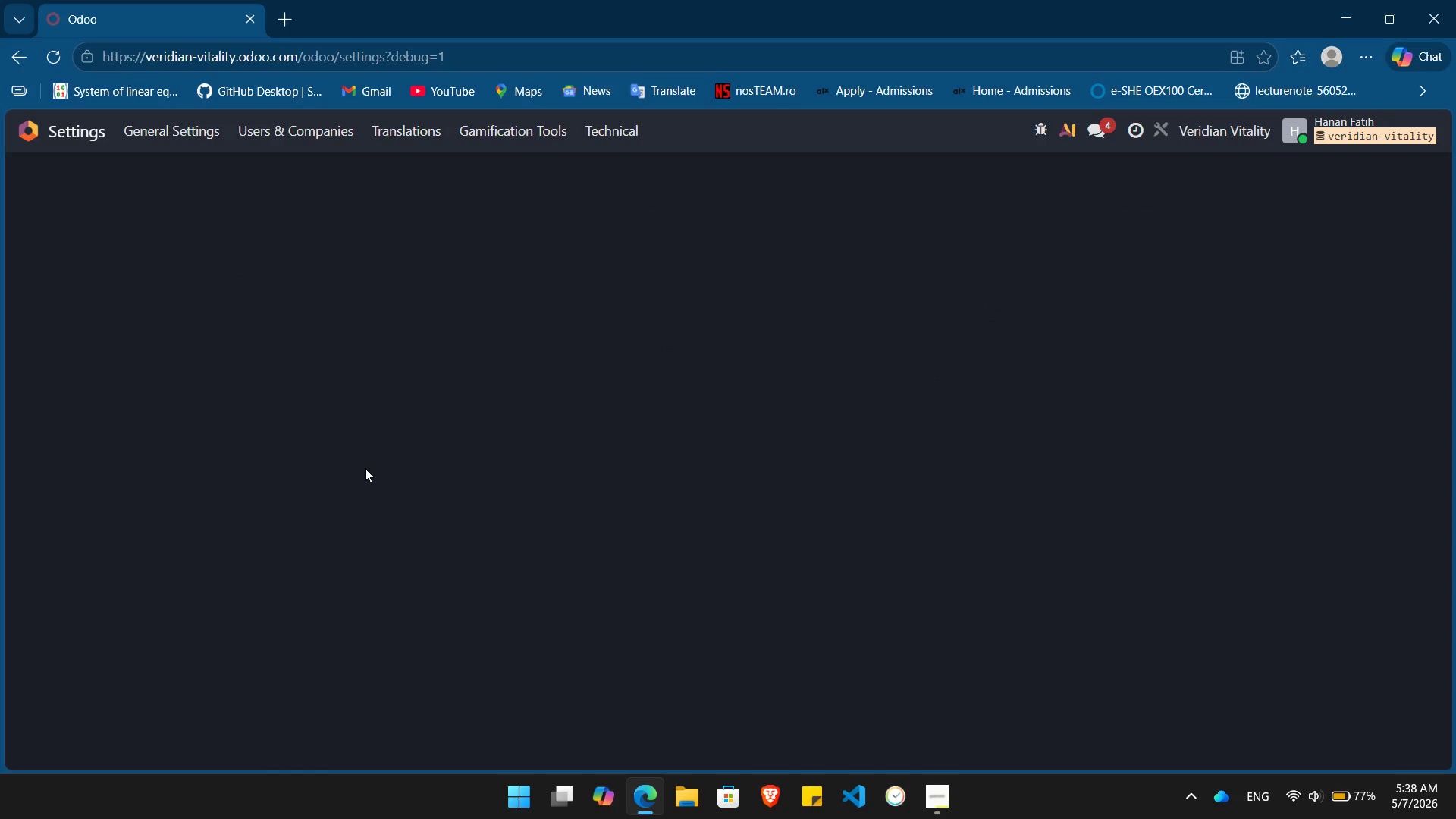 
left_click([62, 130])
 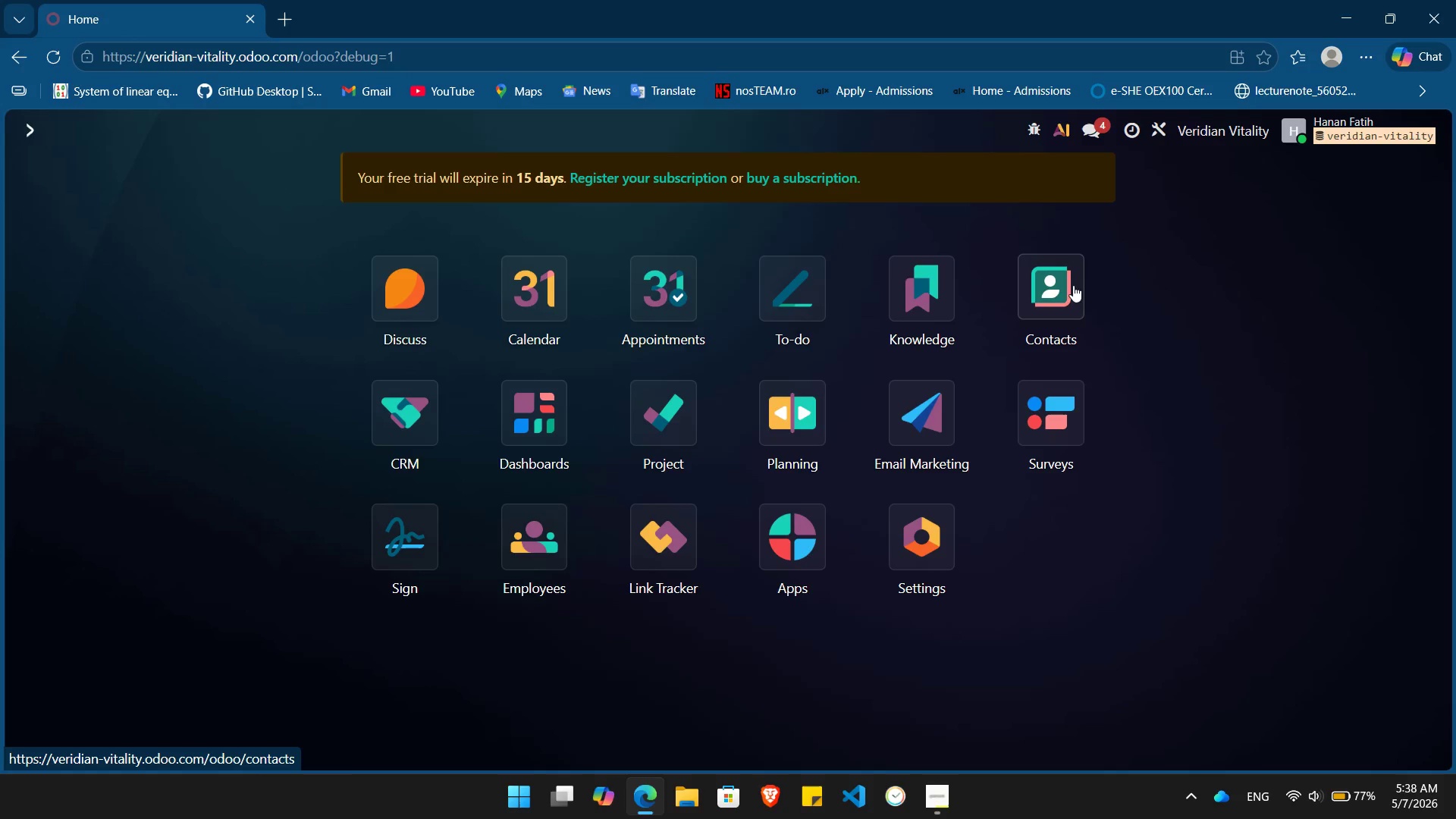 
left_click([1058, 280])
 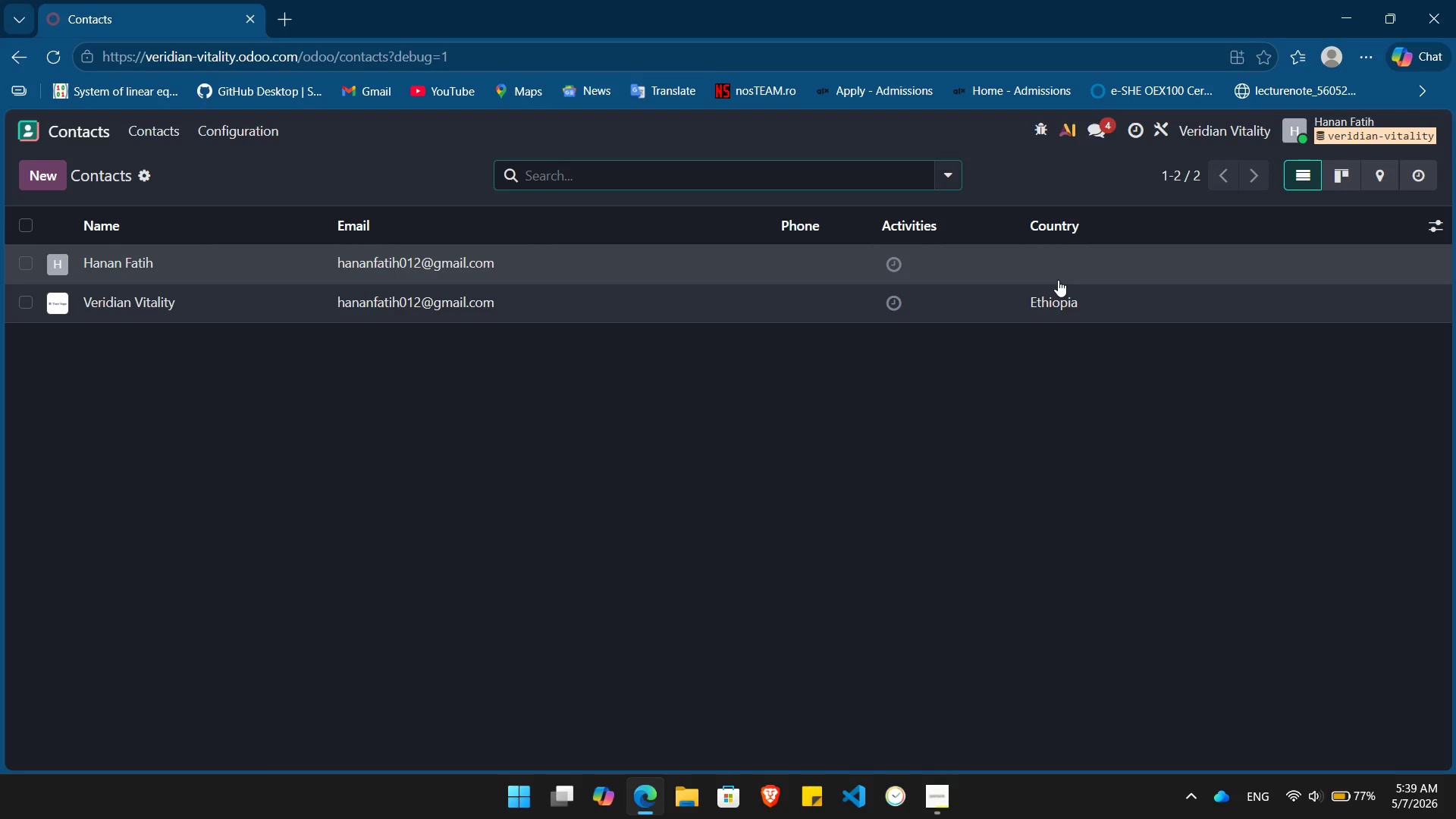 
wait(8.72)
 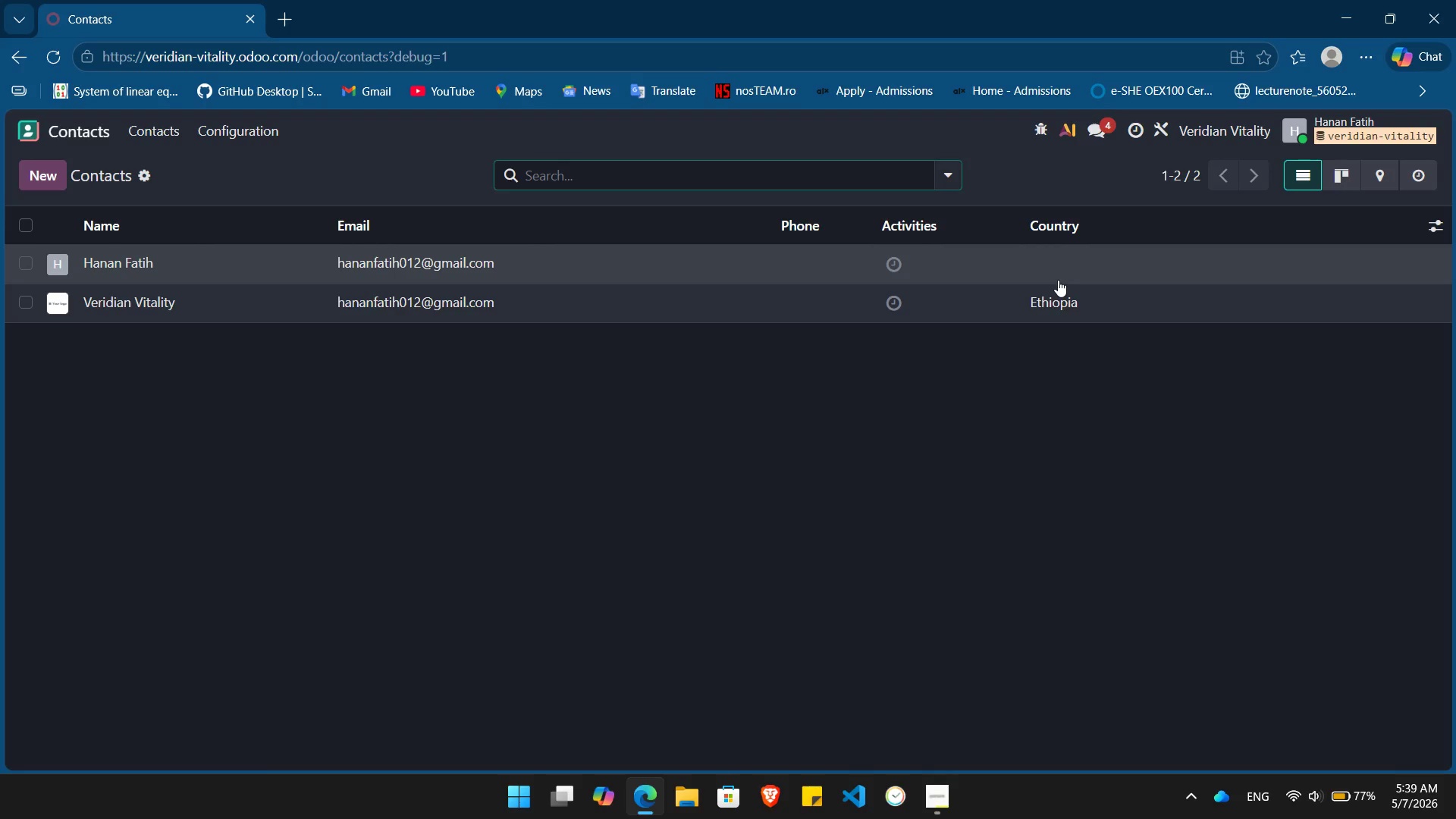 
left_click([678, 803])
 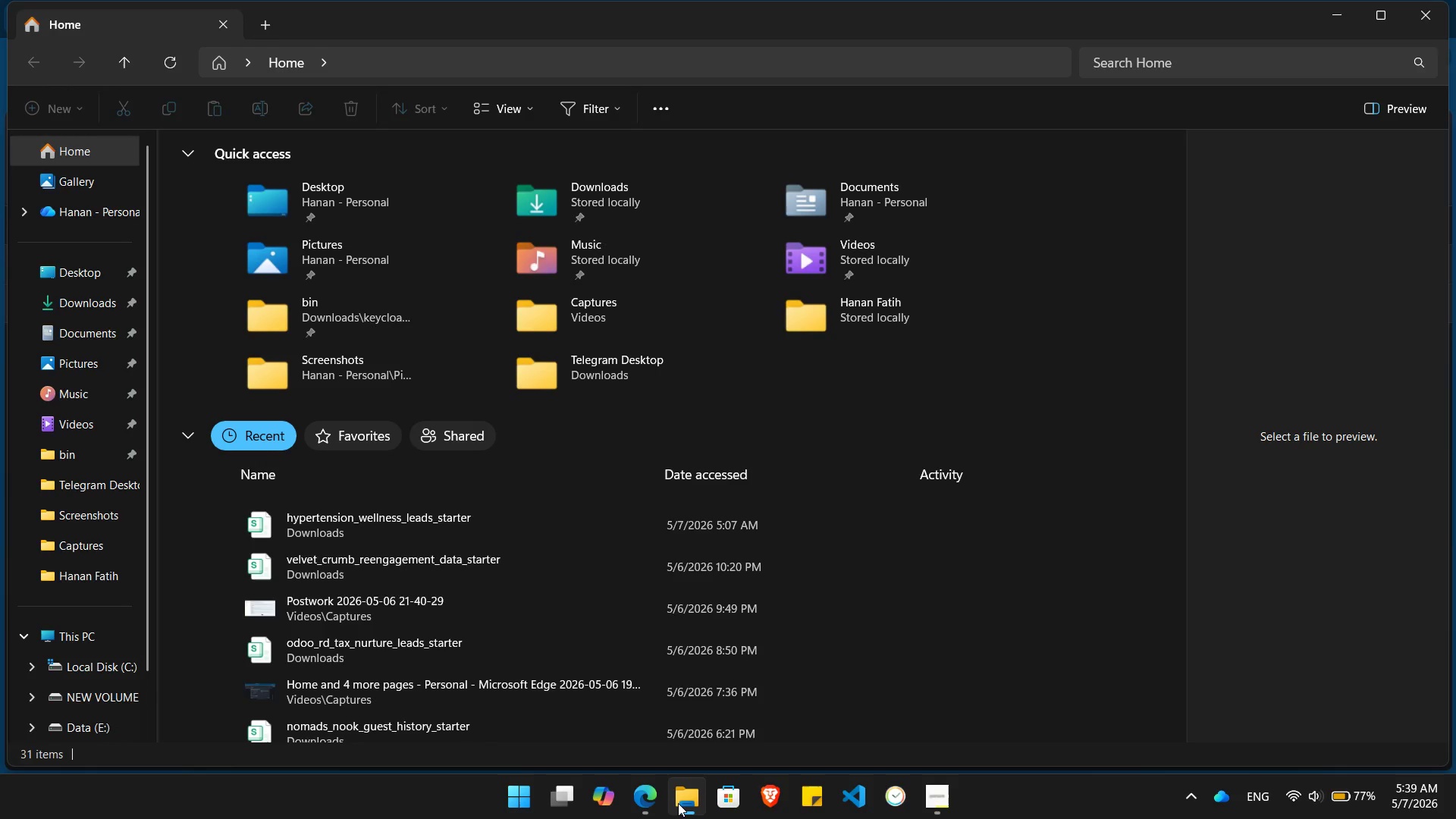 
wait(11.14)
 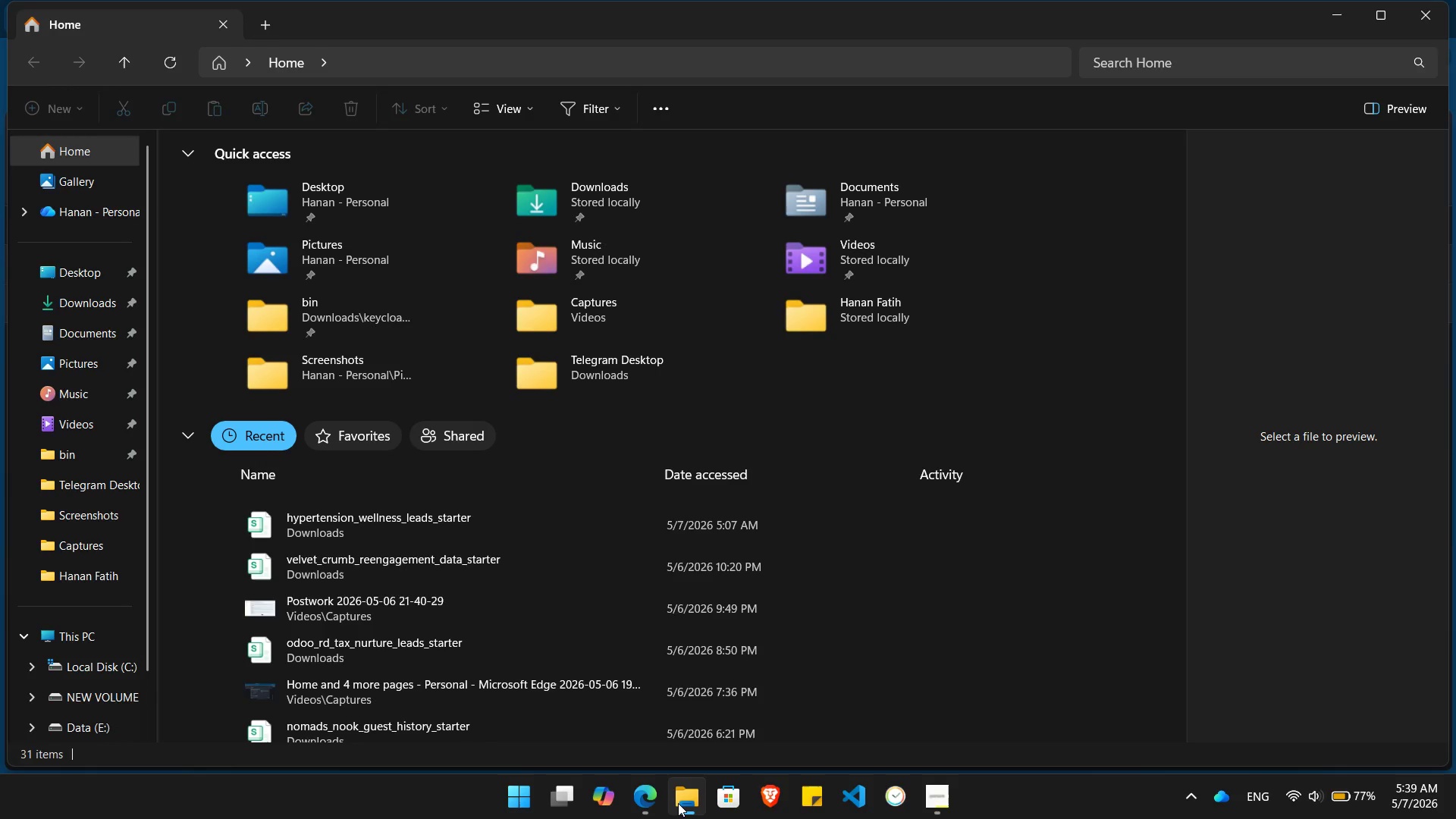 
double_click([370, 530])
 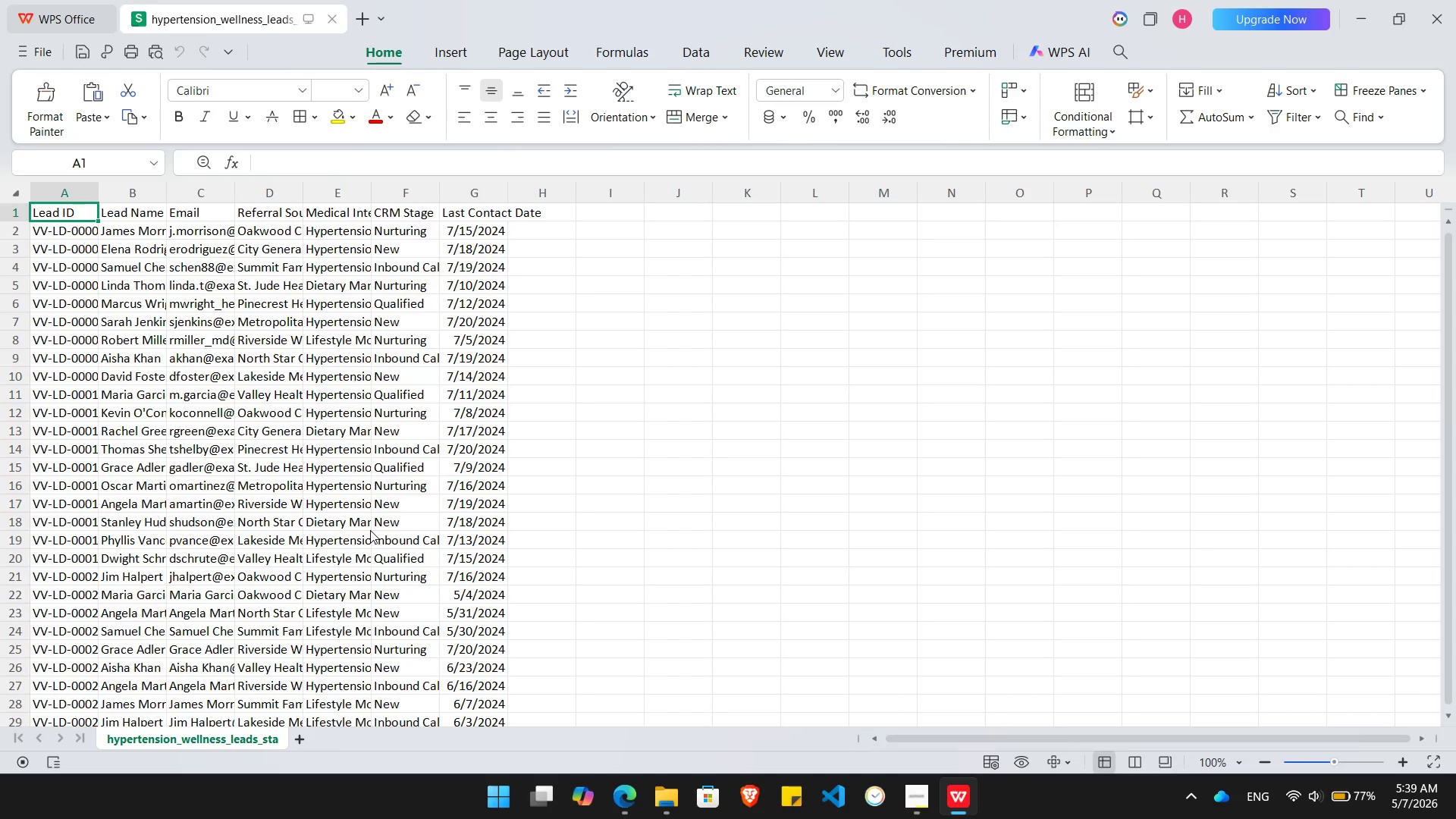 
wait(7.06)
 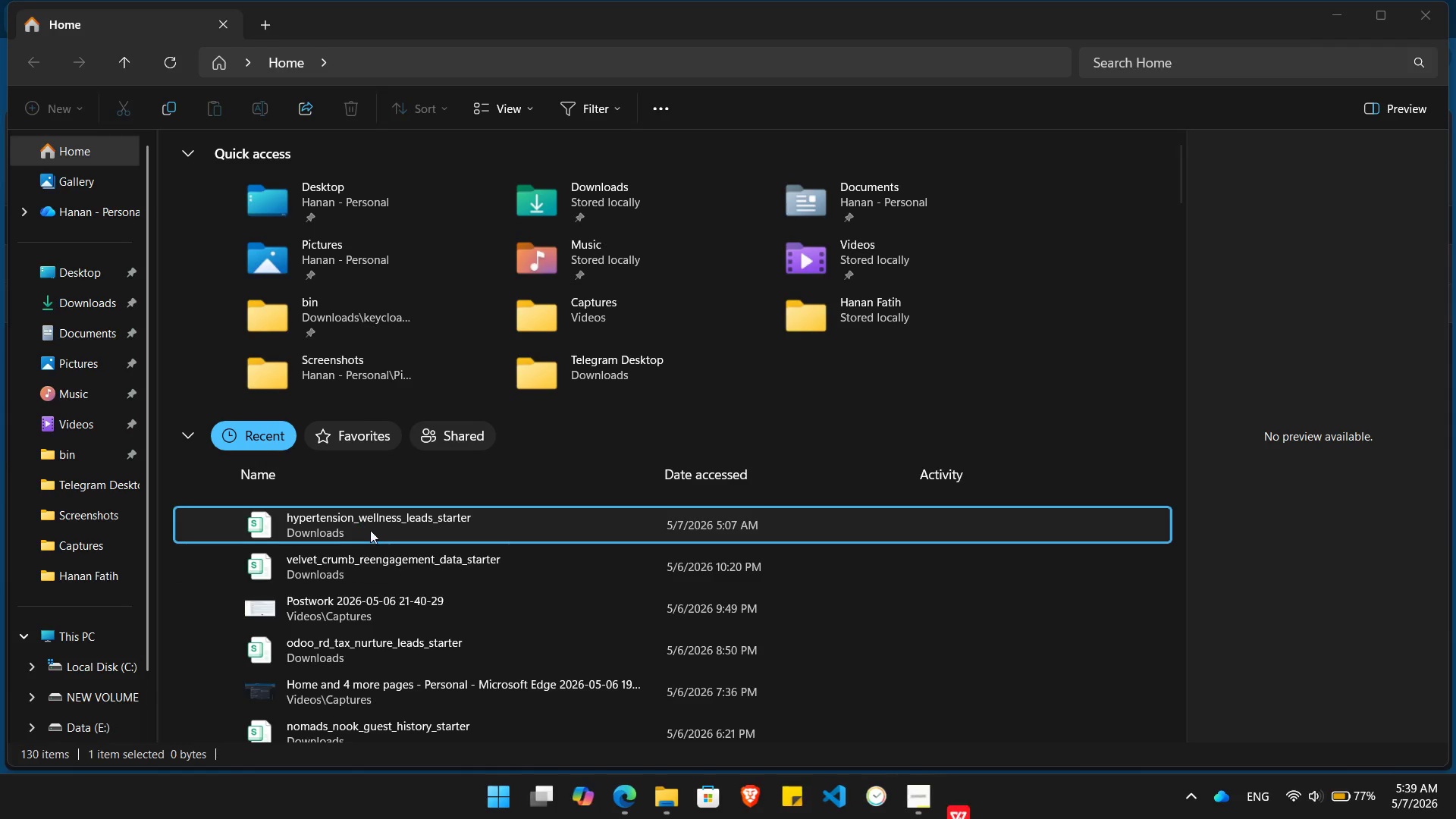 
left_click([326, 213])
 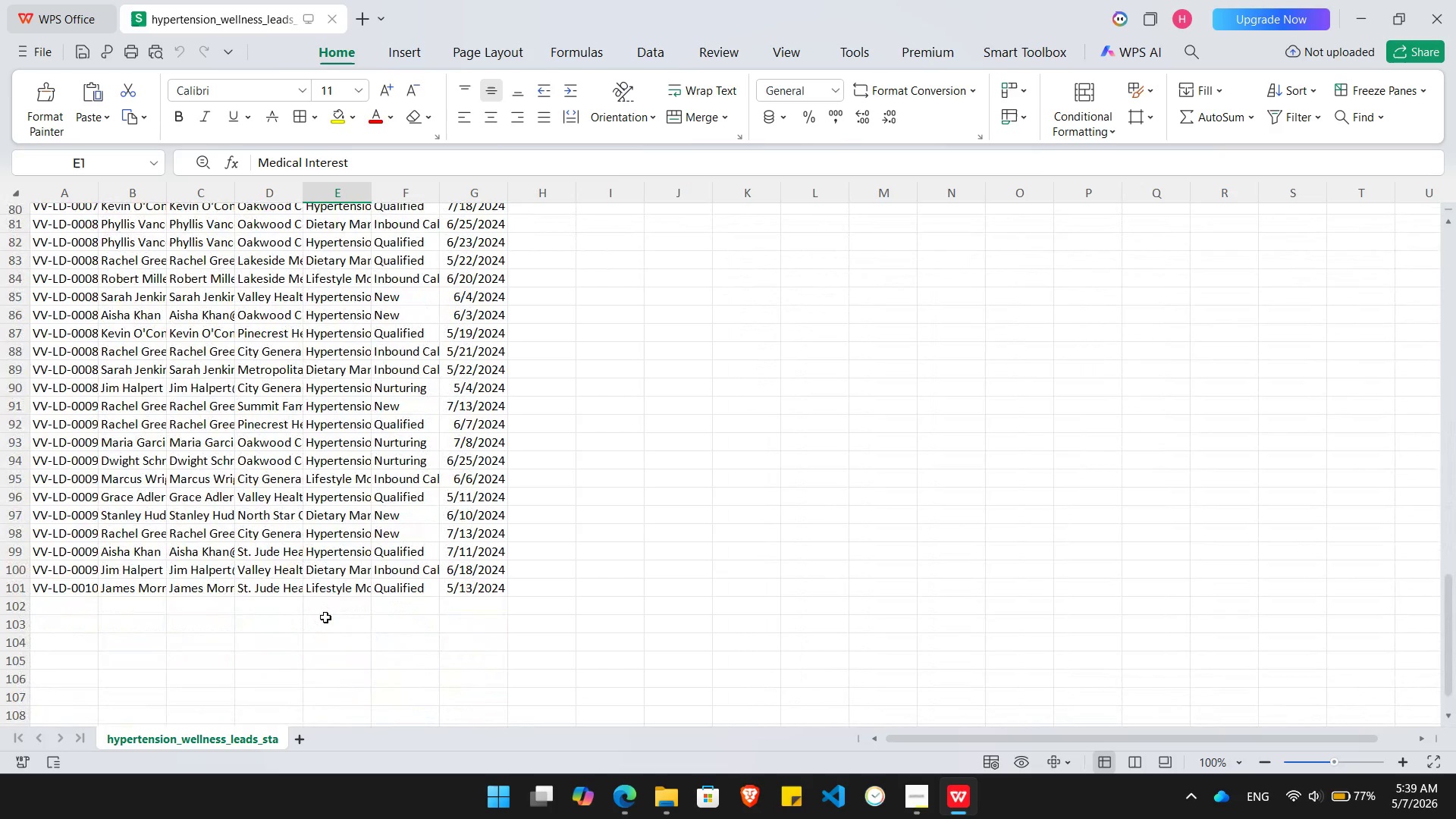 
wait(13.56)
 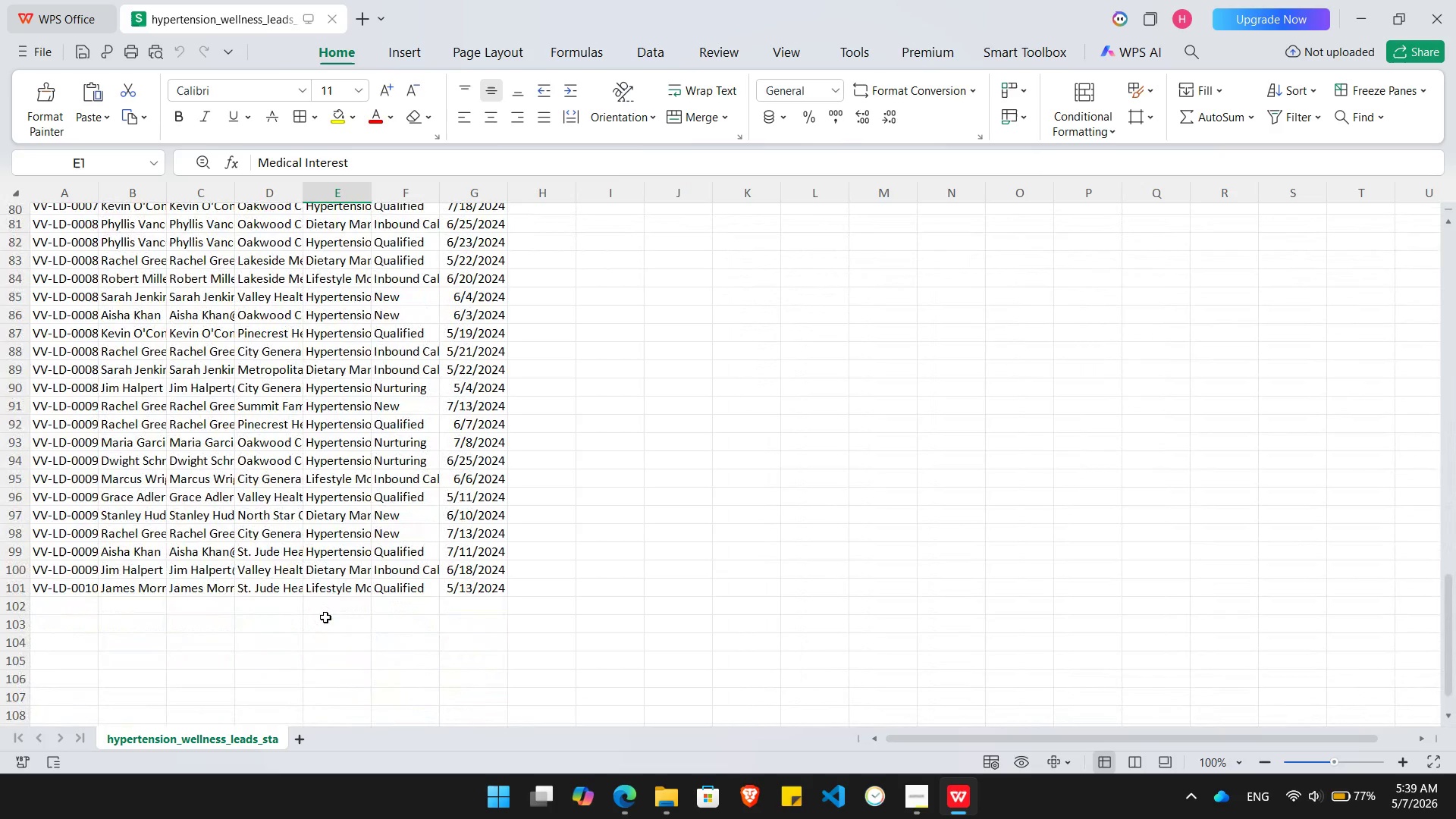 
left_click([627, 799])
 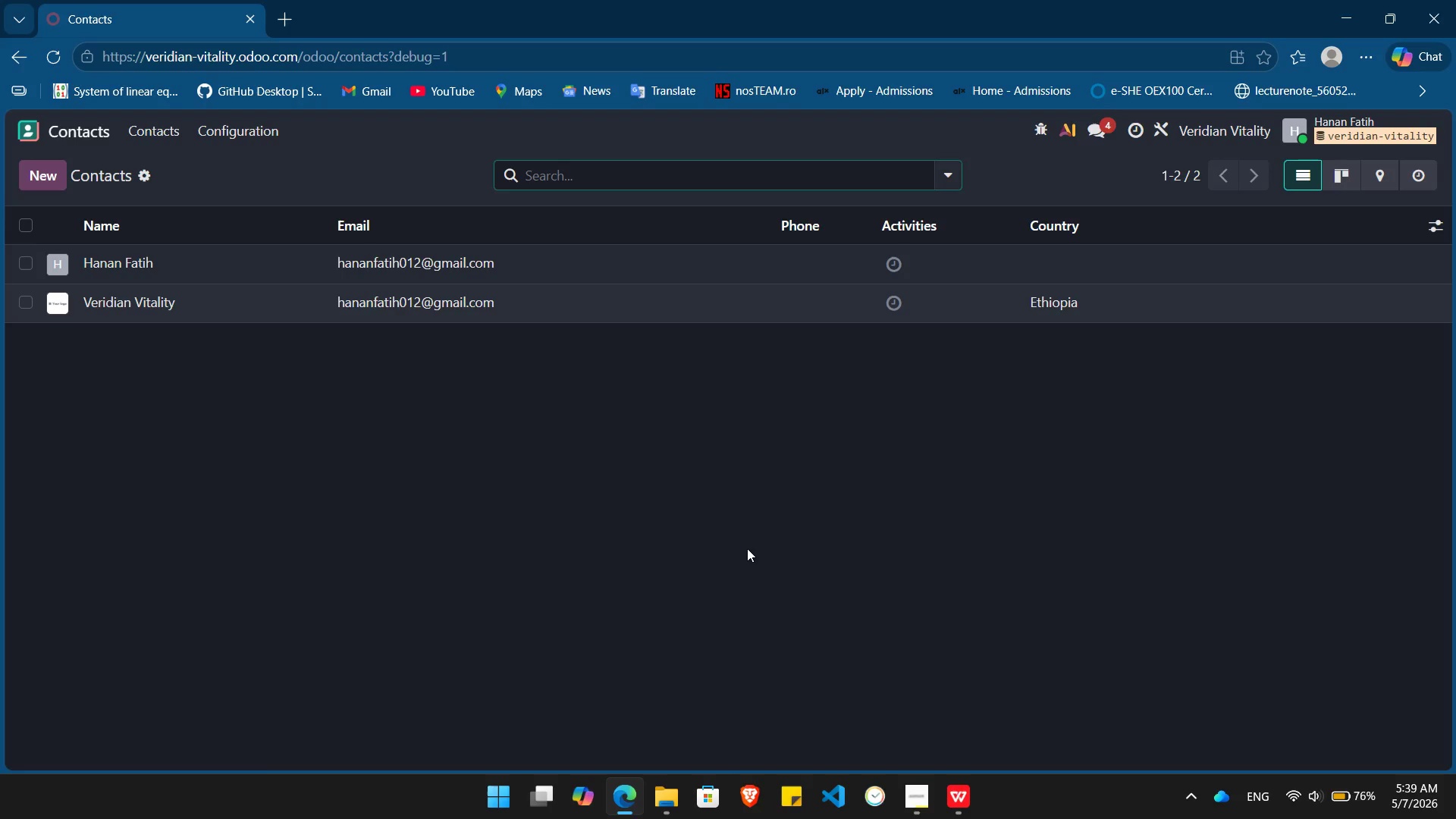 
wait(6.95)
 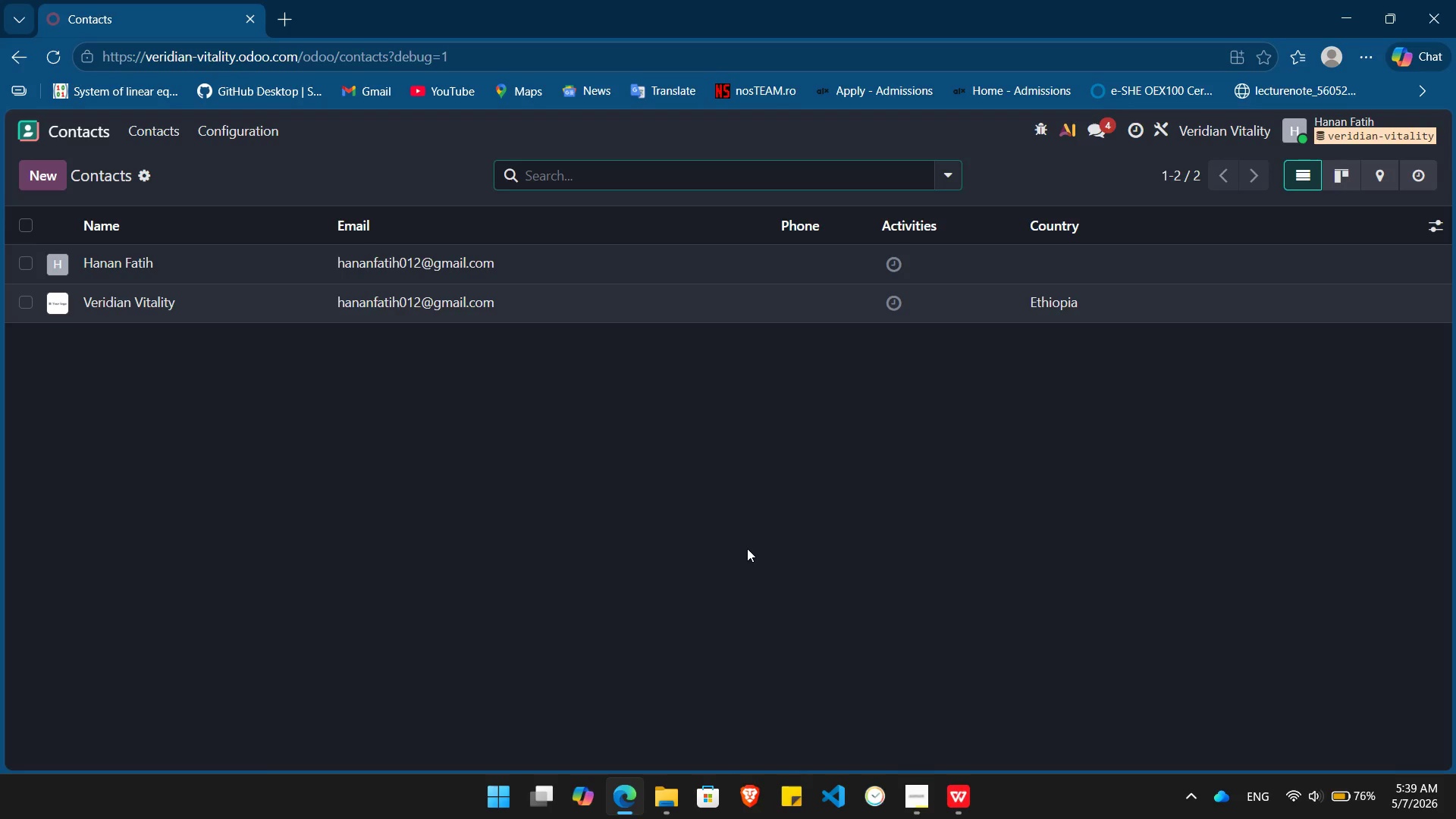 
key(Alt+AltLeft)
 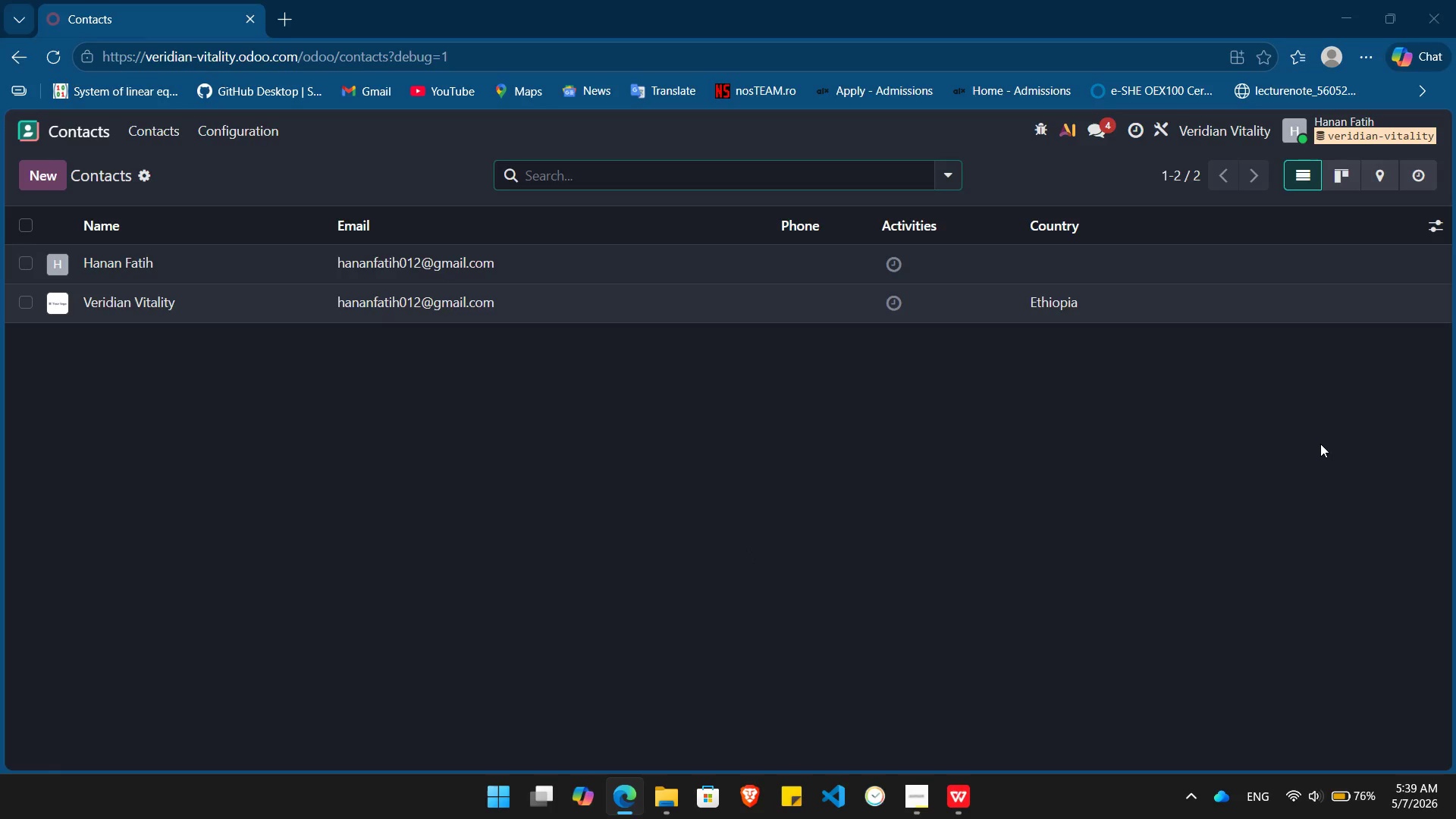 
key(Alt+Tab)
 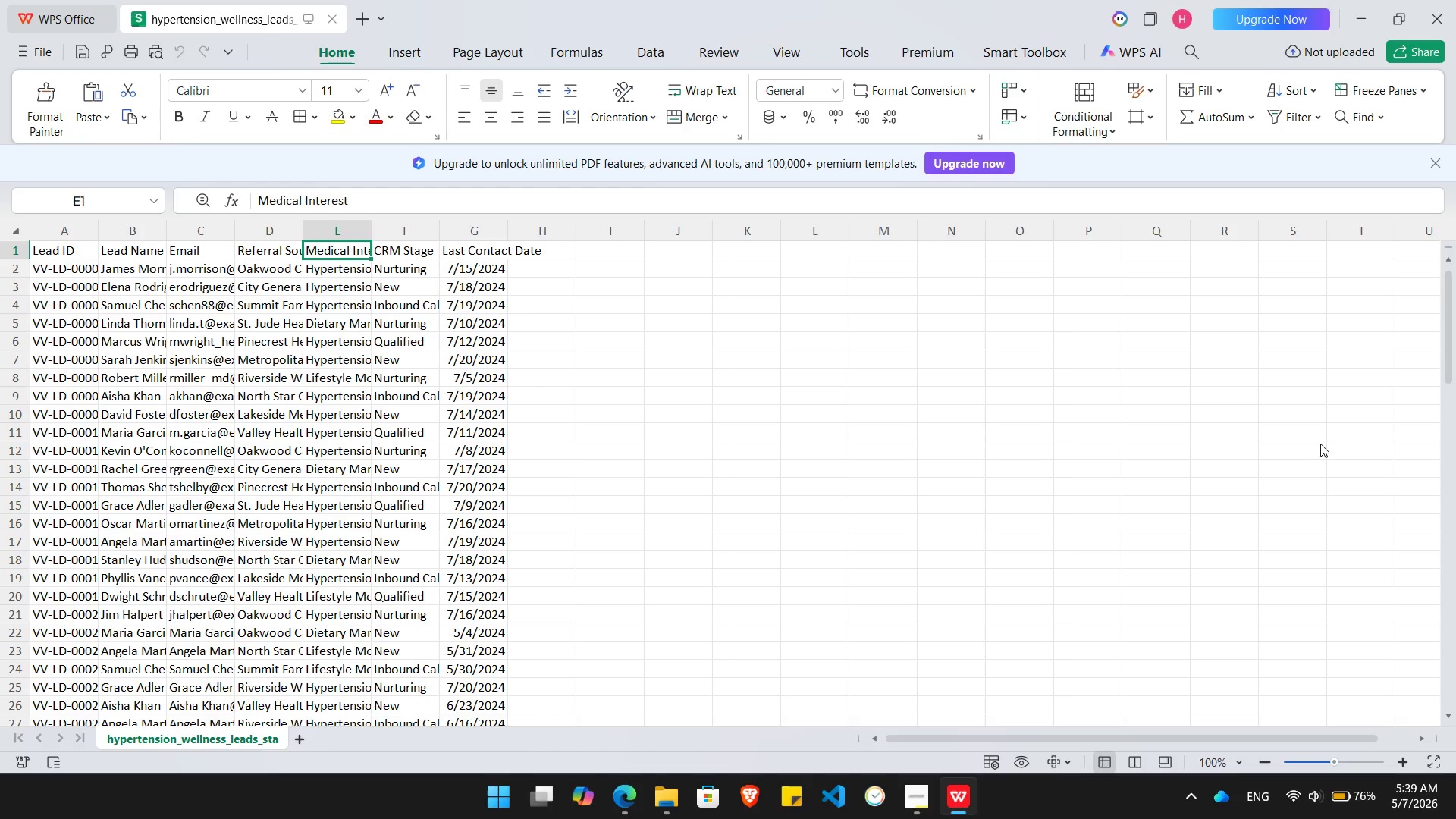 
key(Alt+ArrowLeft)
 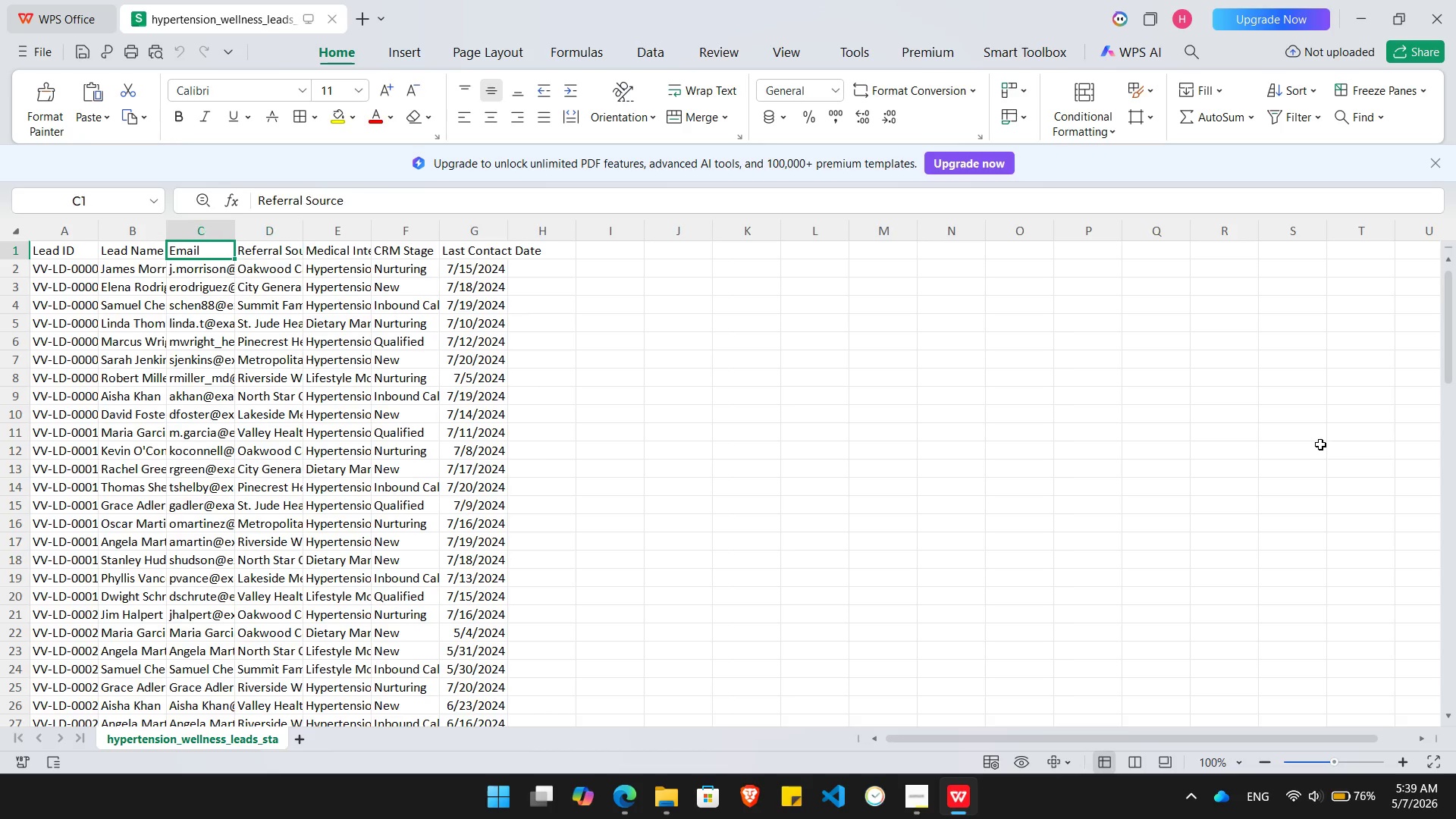 
key(ArrowLeft)
 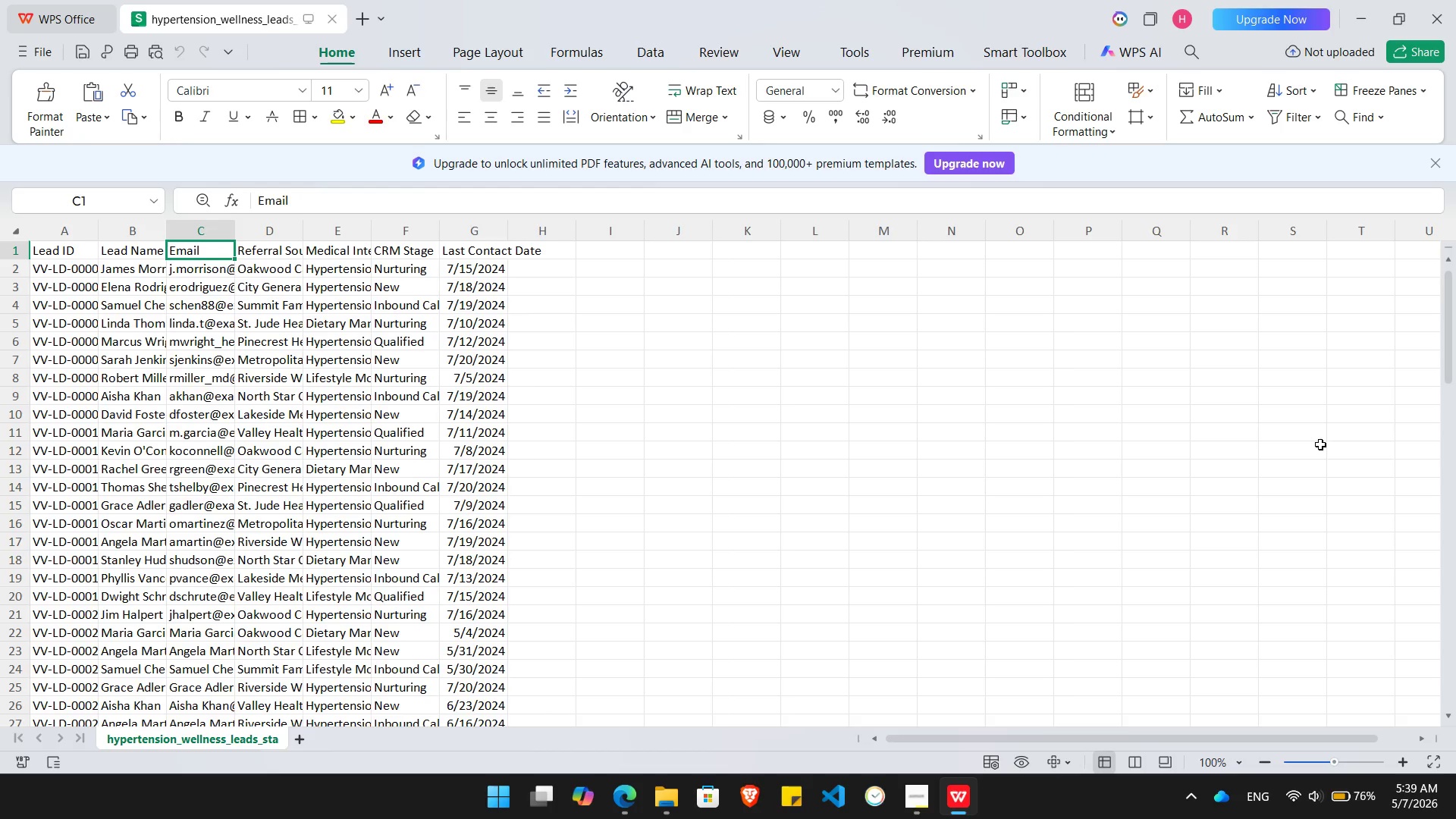 
key(ArrowLeft)
 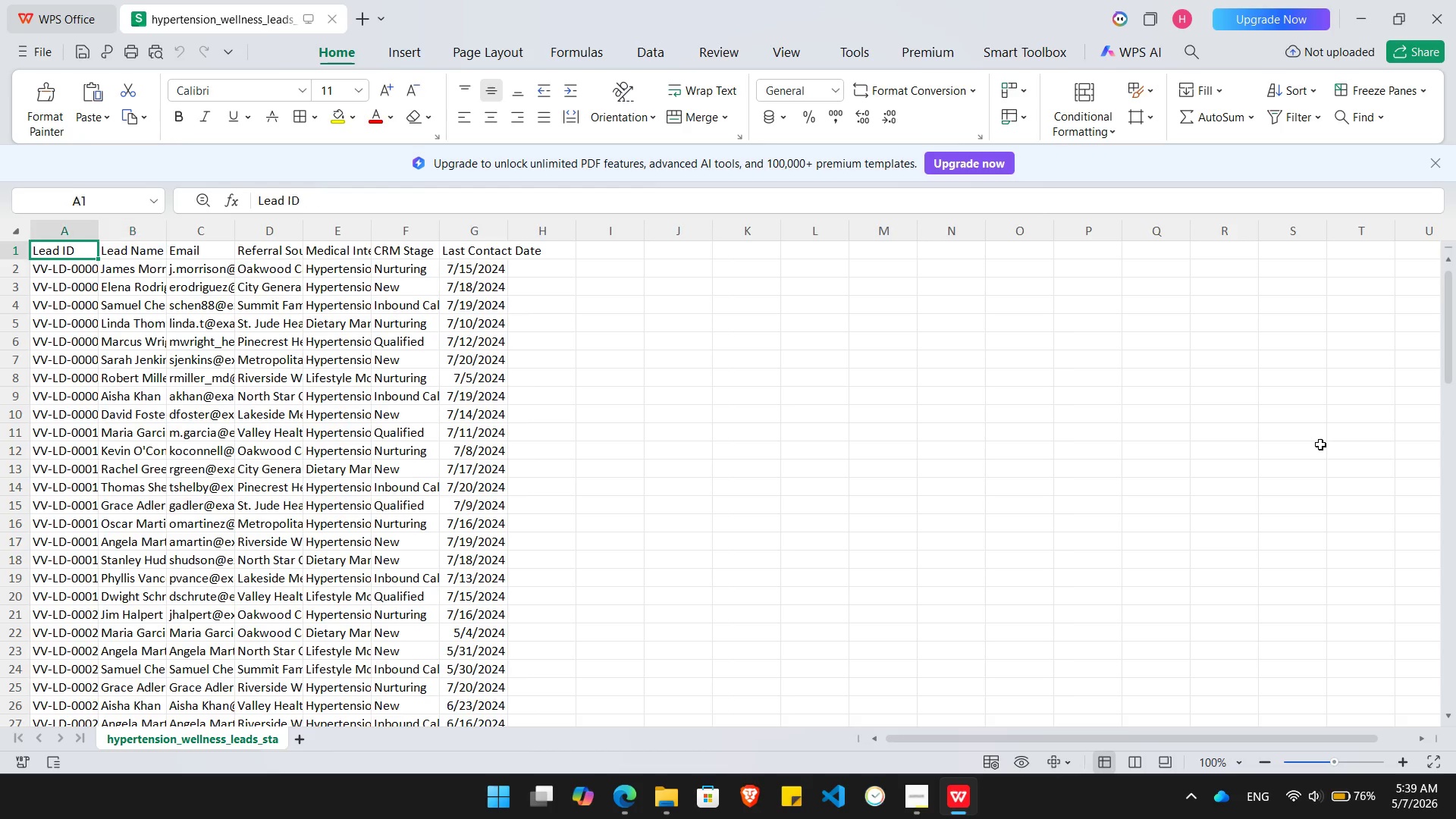 
key(ArrowLeft)
 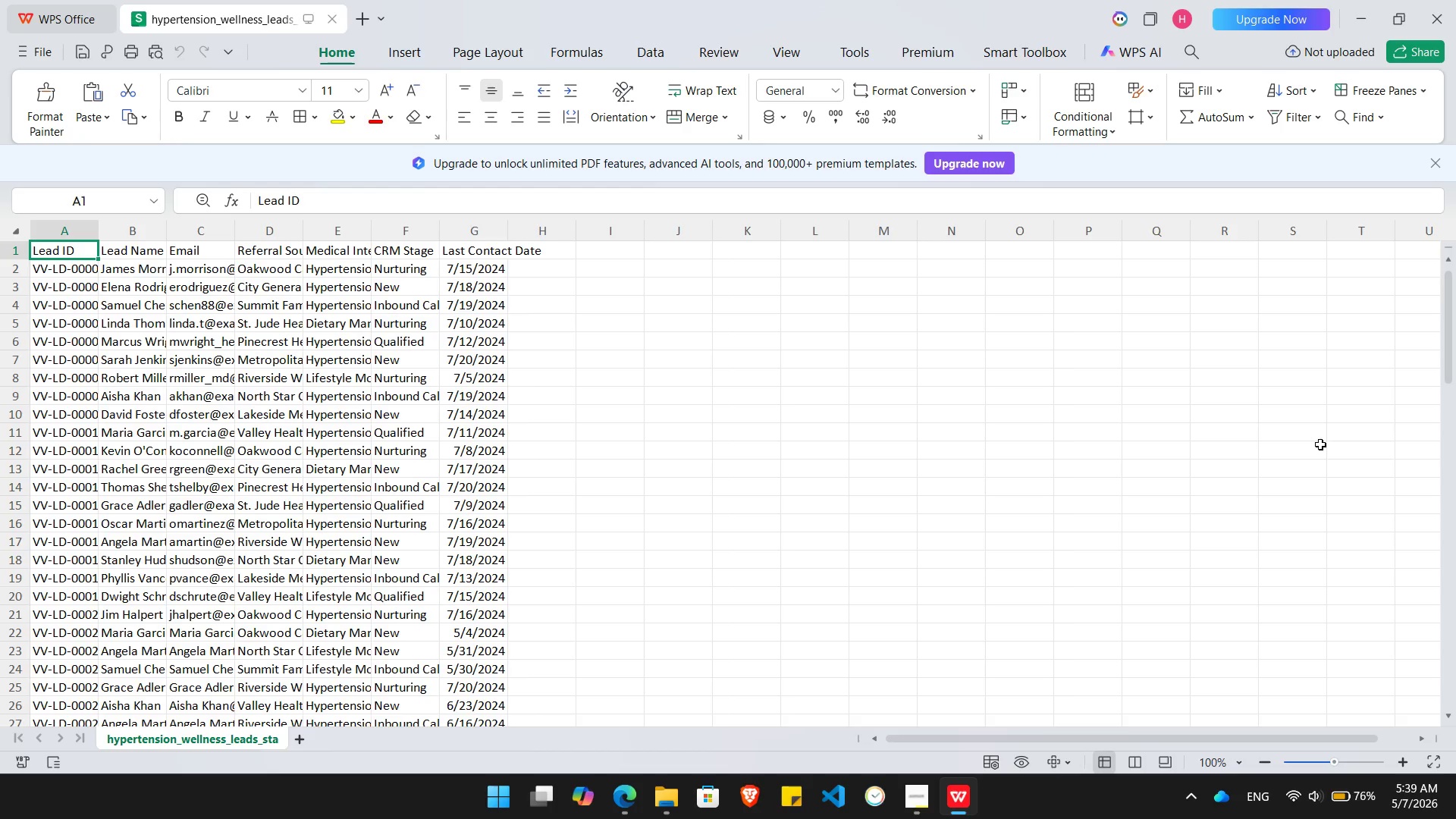 
key(Alt+AltLeft)
 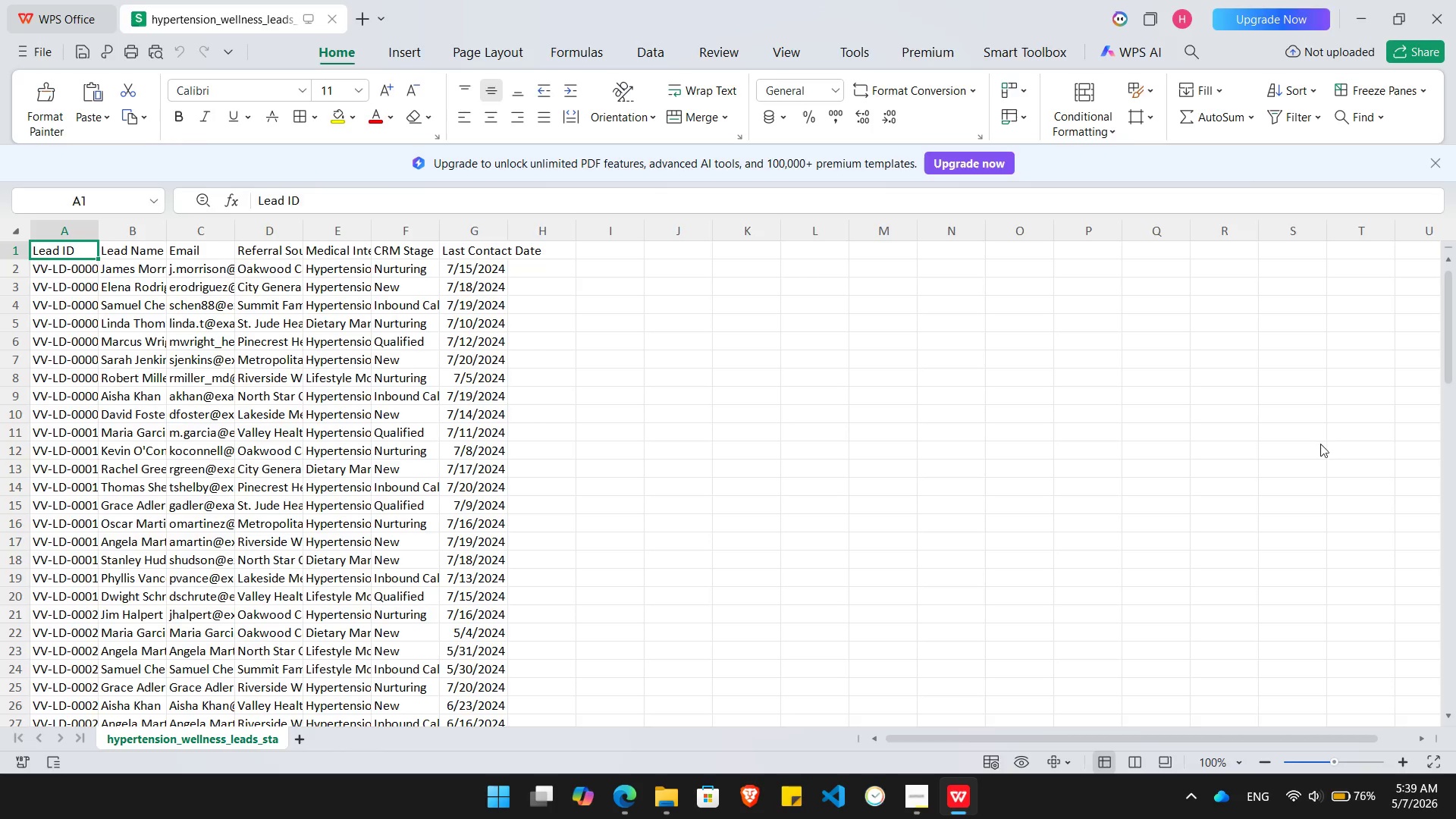 
key(Alt+Tab)
 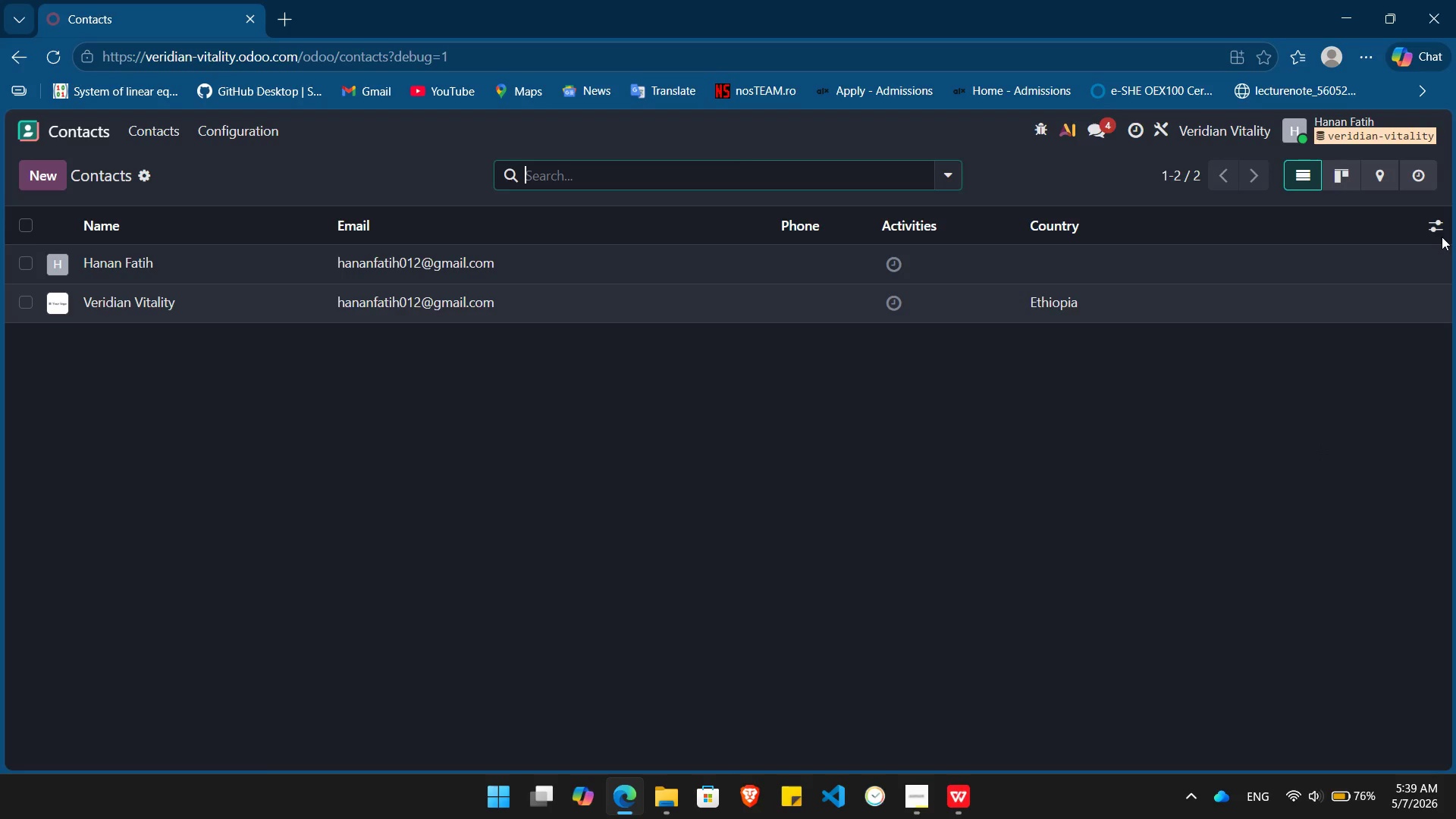 
left_click([1439, 231])
 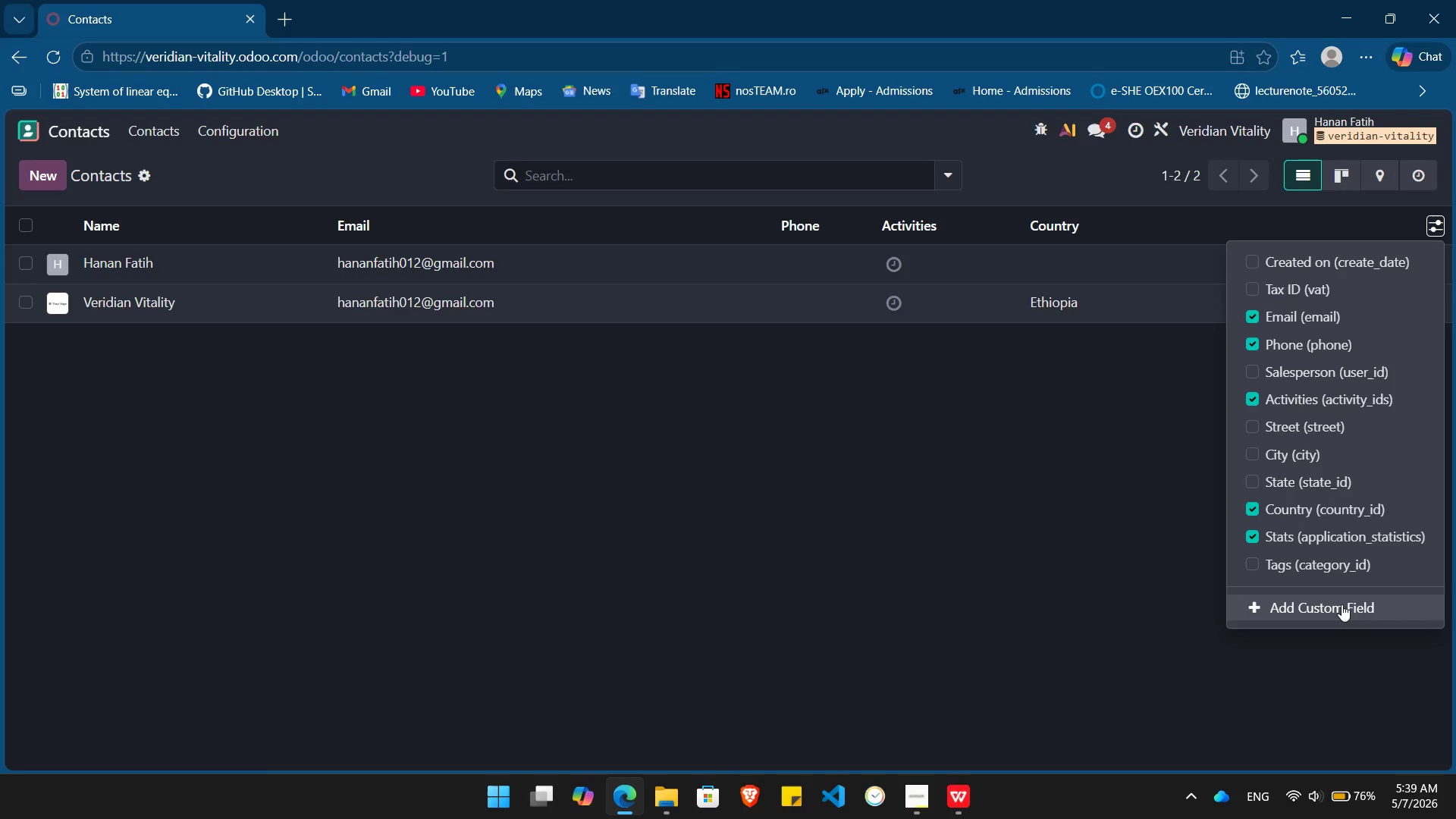 
left_click([1341, 605])
 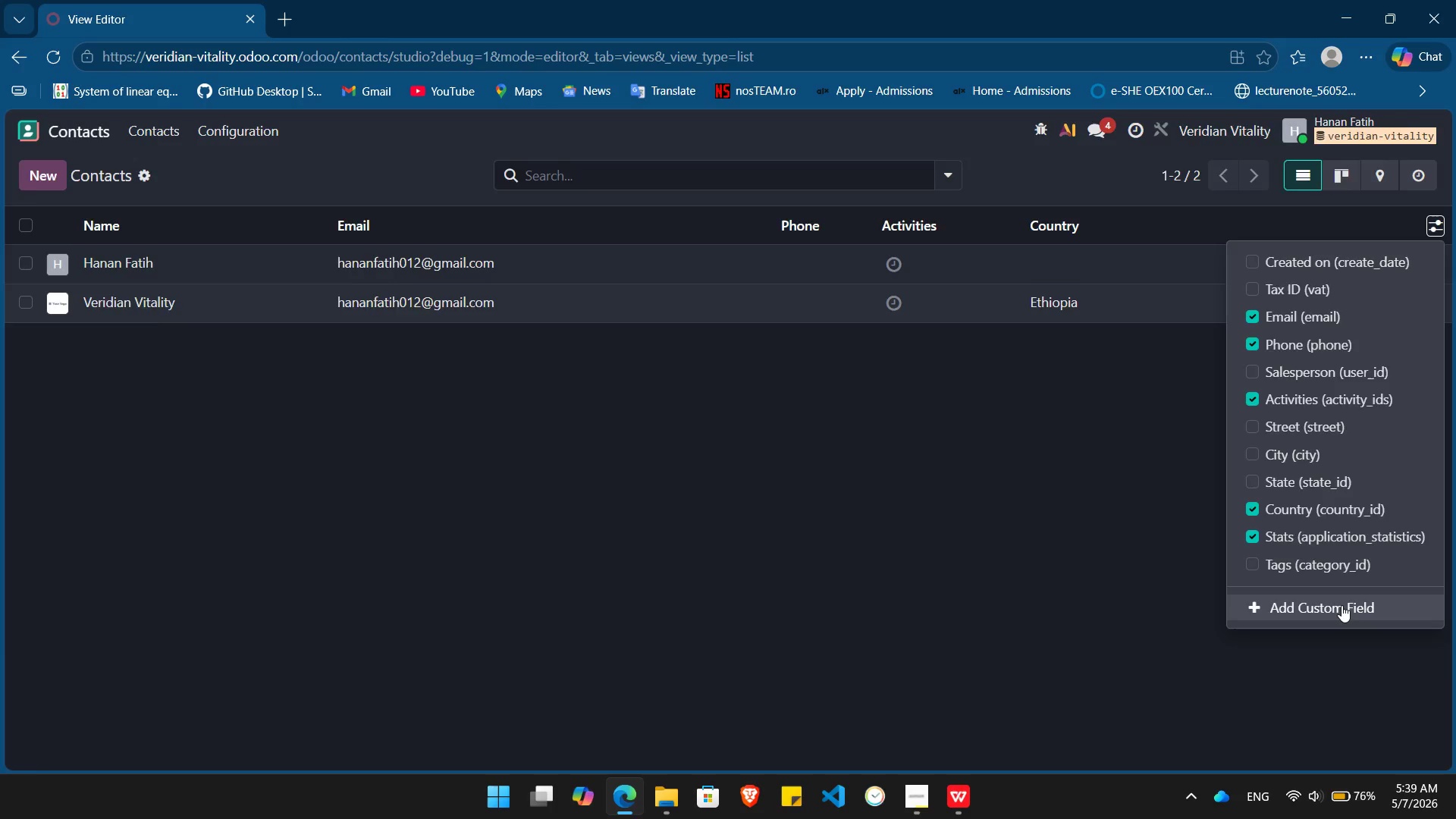 
key(Mute)
 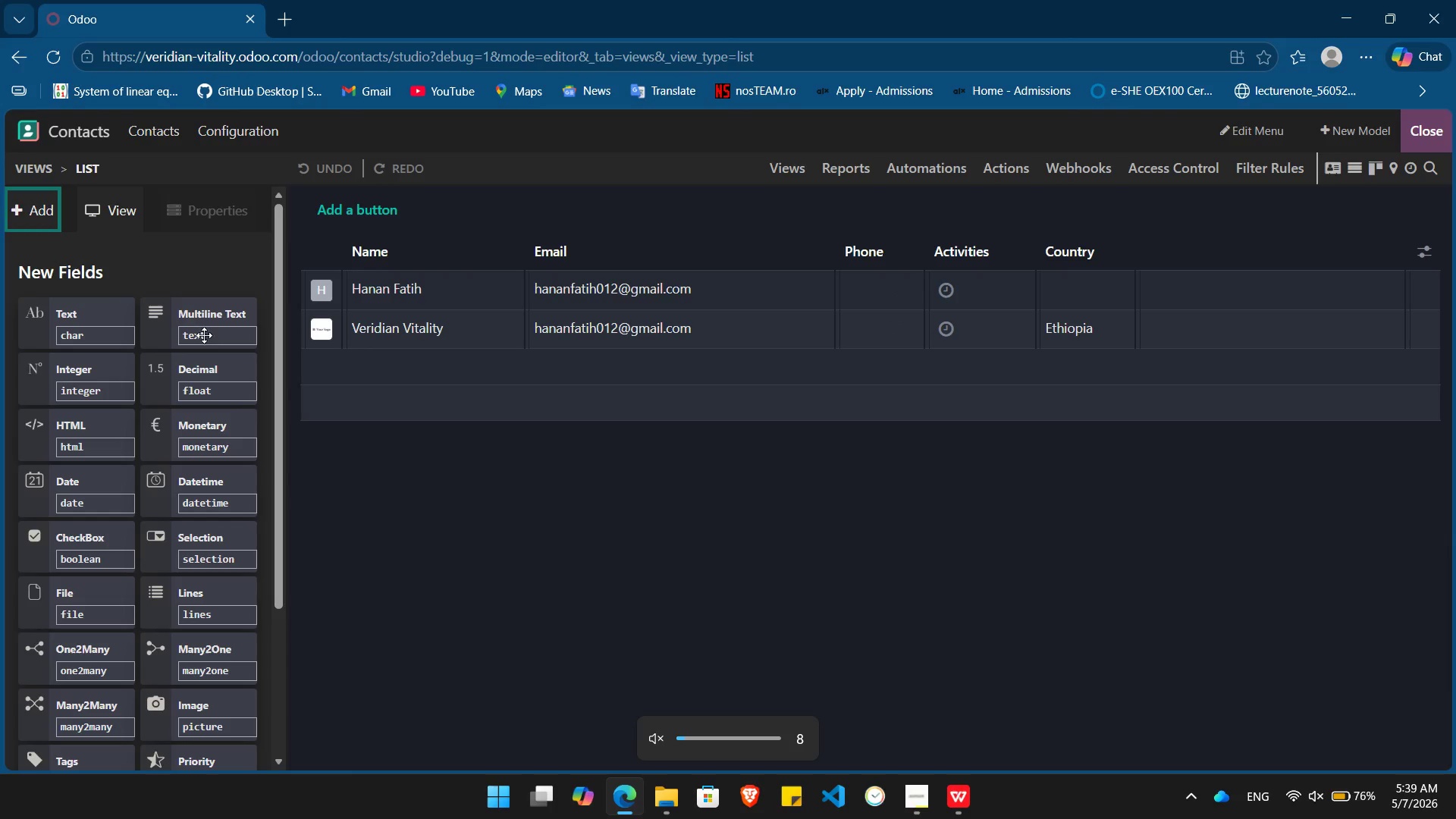 
left_click([497, 563])
 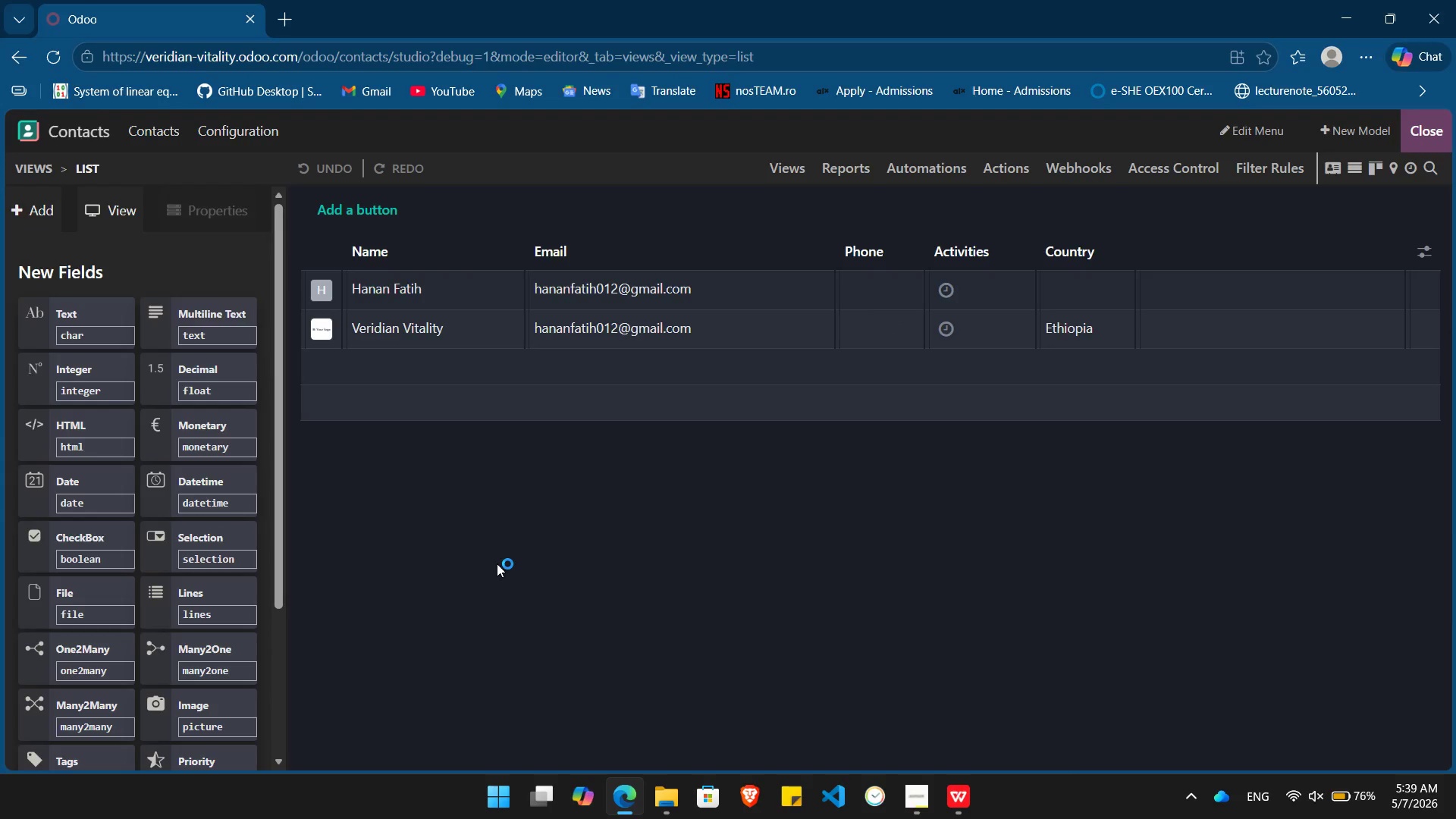 
key(Alt+AltLeft)
 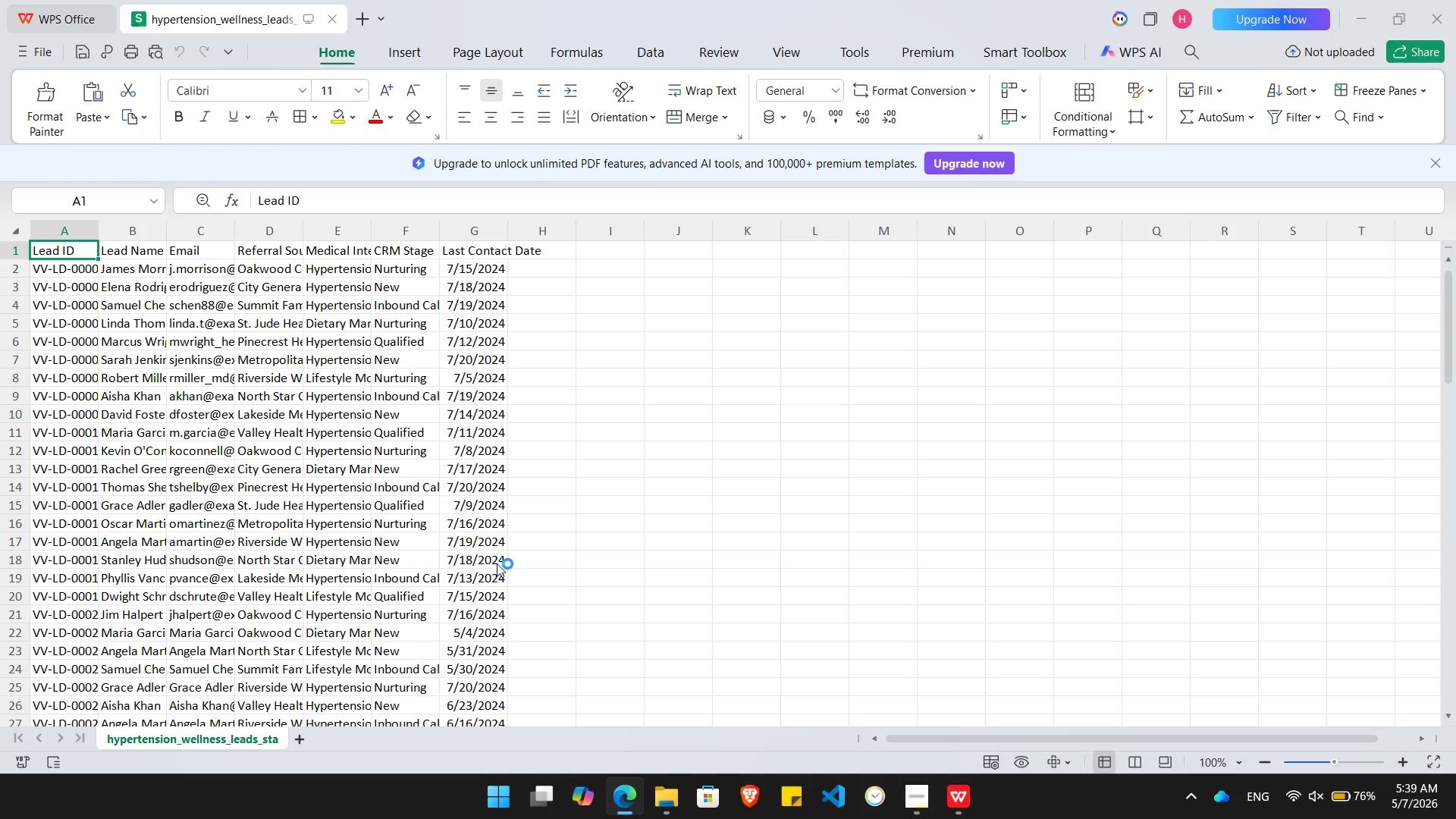 
key(Alt+Tab)
 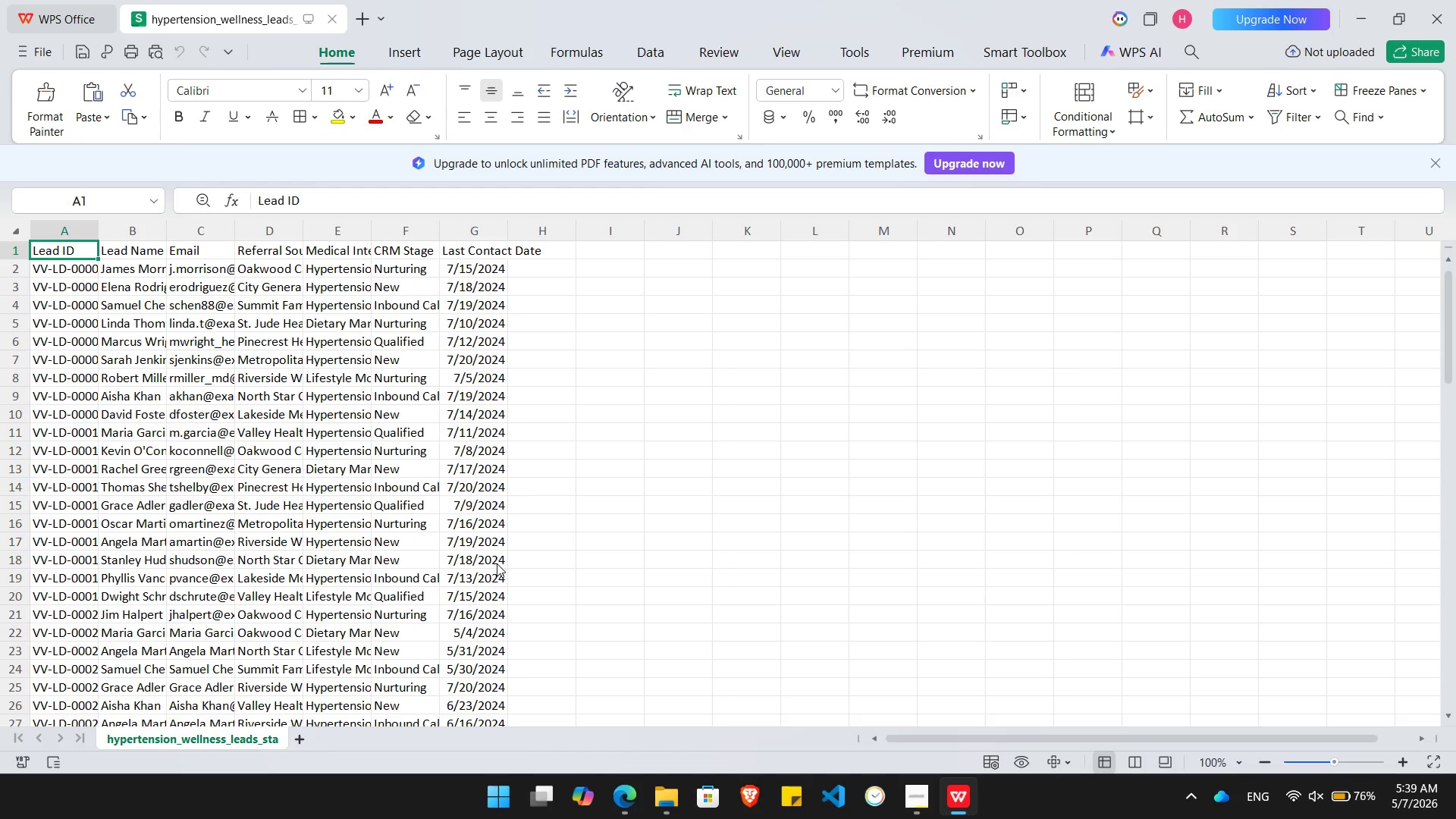 
key(Alt+AltLeft)
 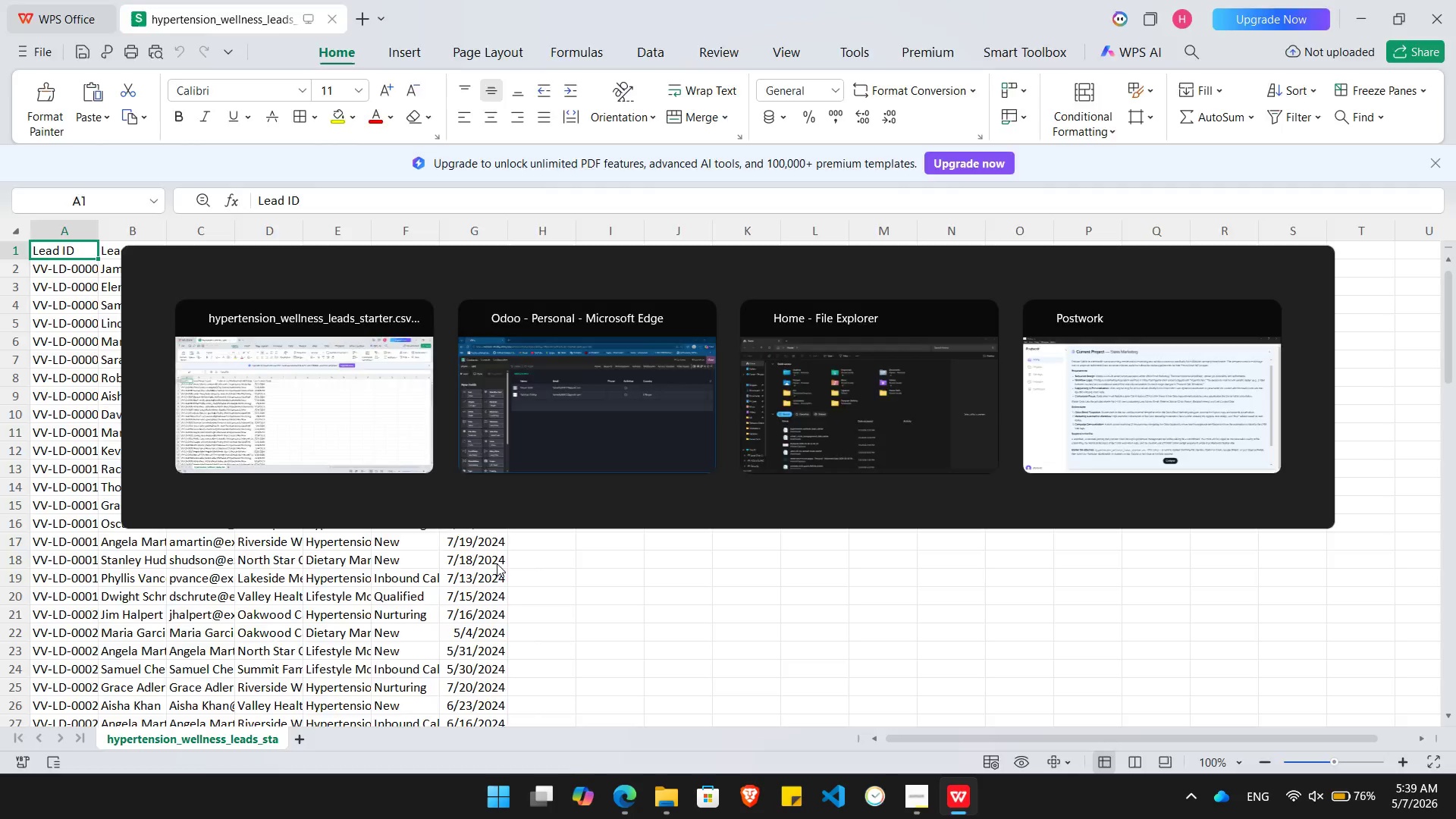 
key(Alt+Tab)
 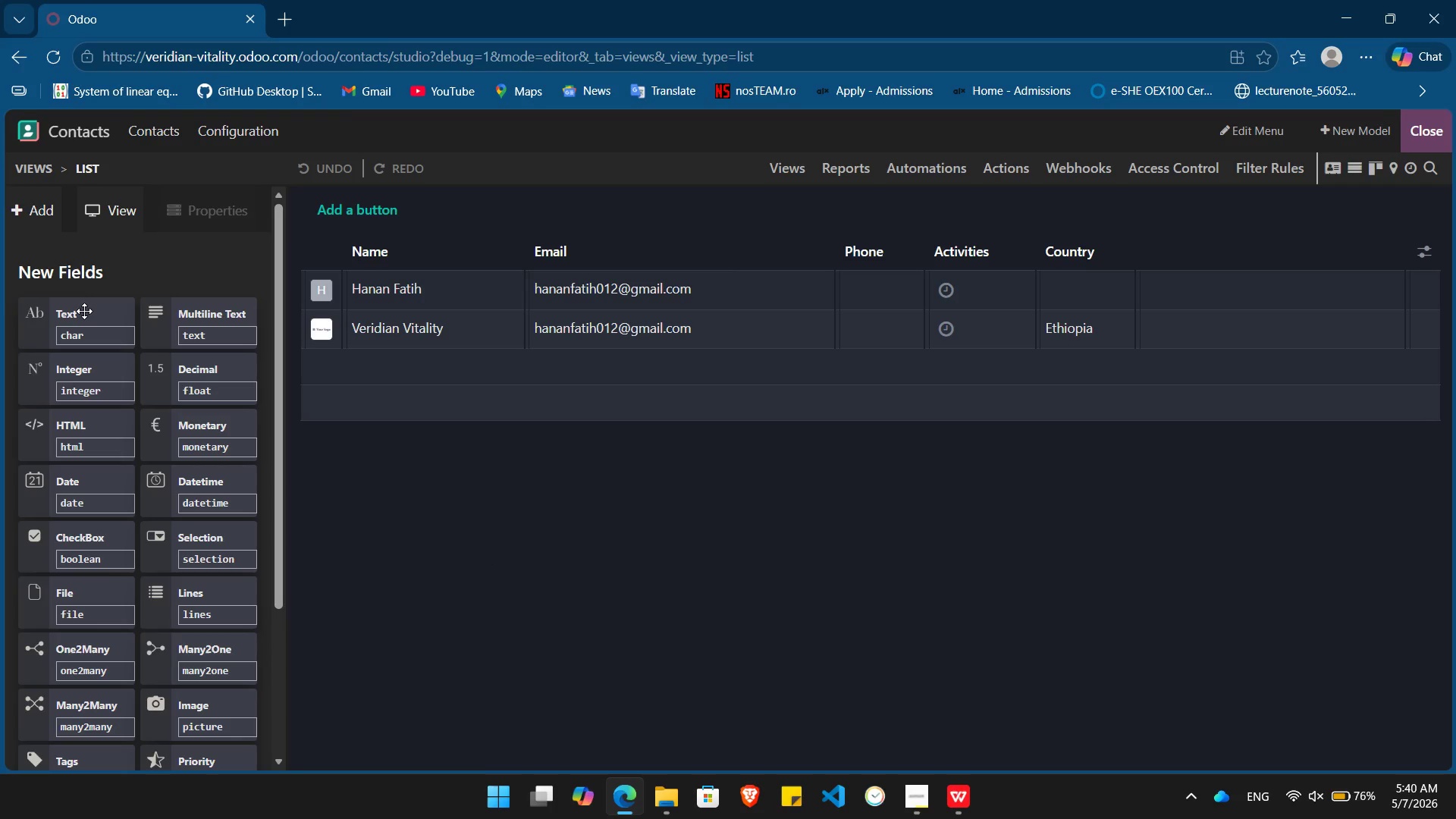 
left_click_drag(start_coordinate=[84, 311], to_coordinate=[379, 239])
 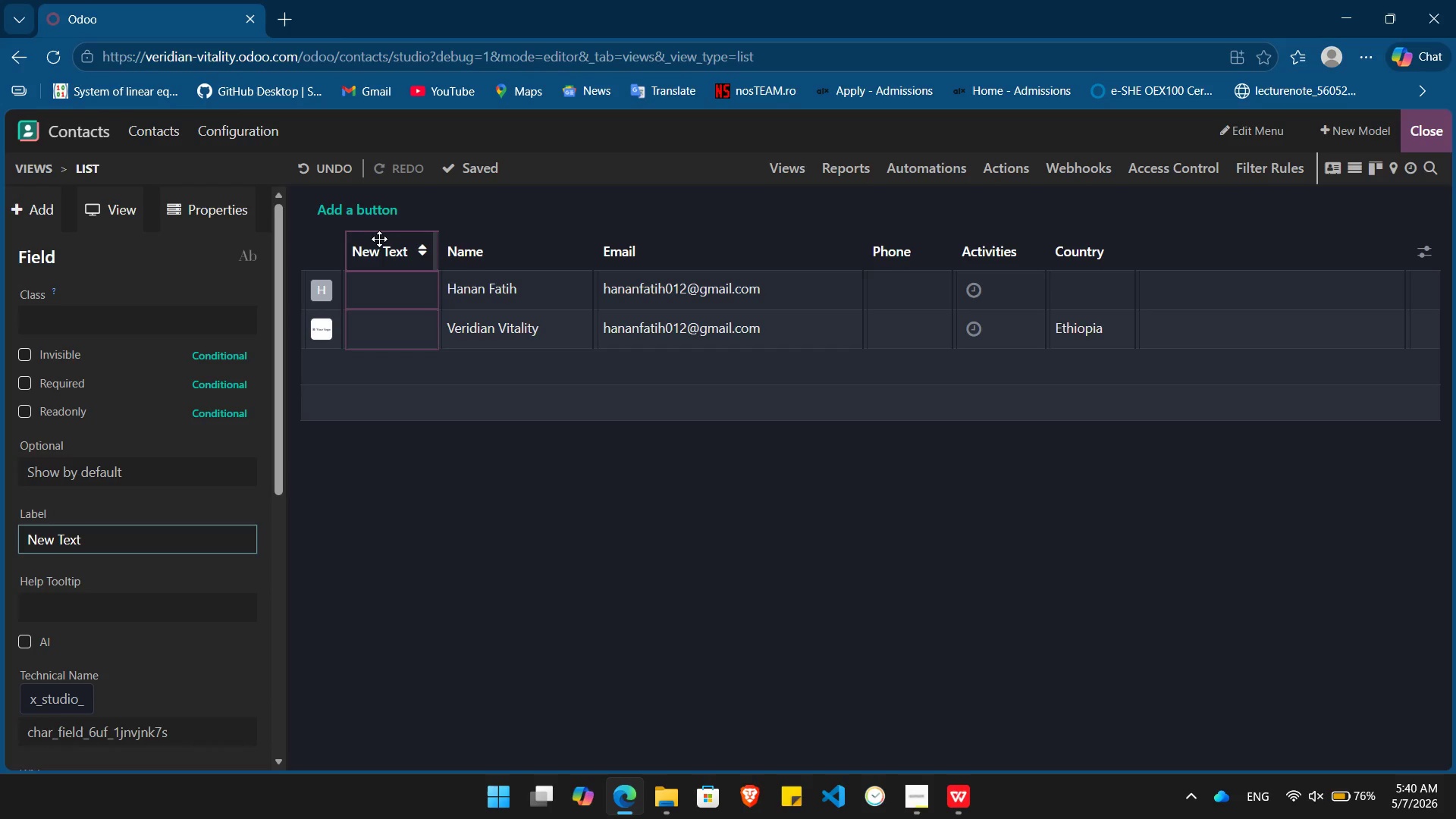 
hold_key(key=Backspace, duration=0.89)
 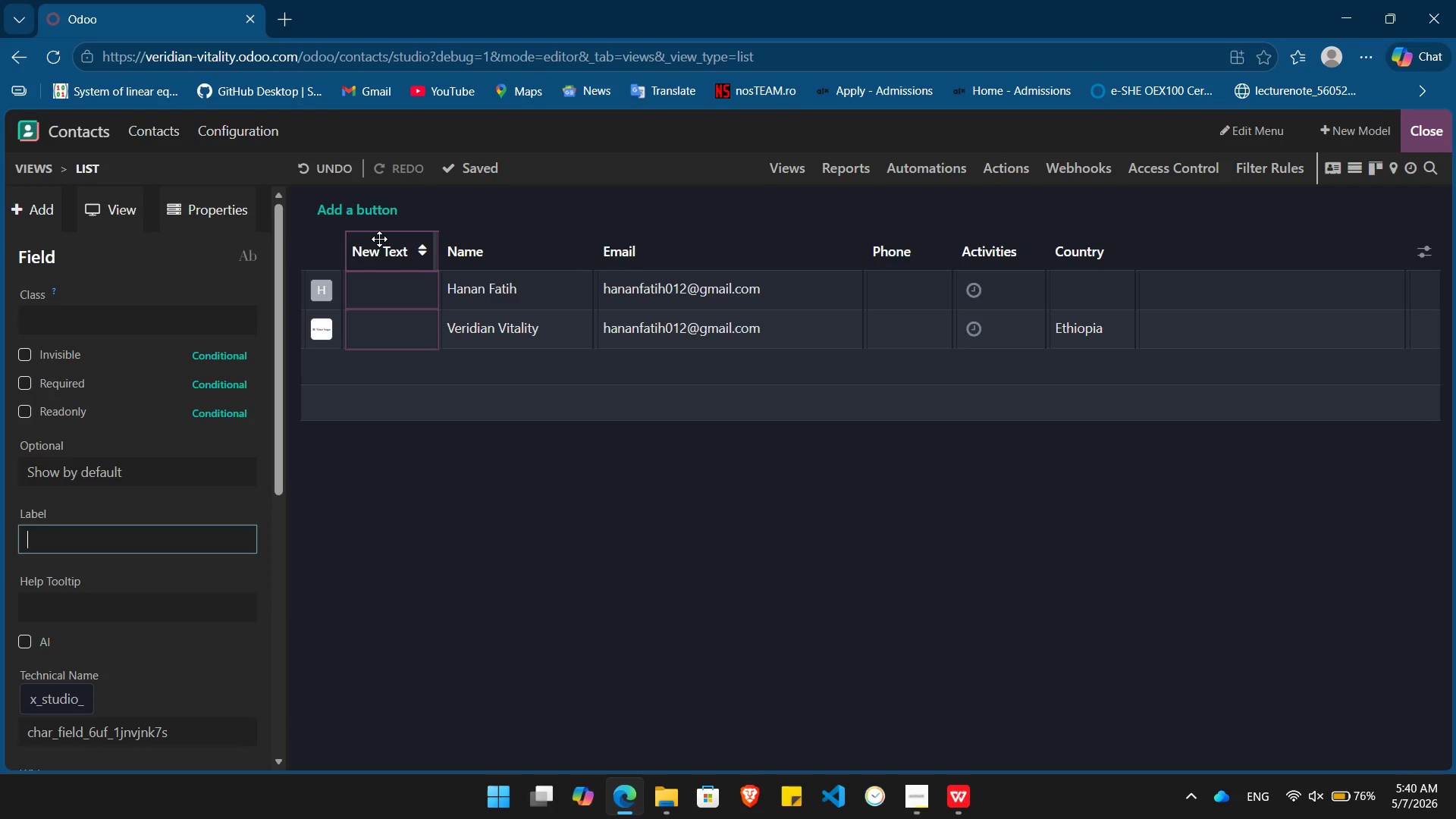 
type(Lead)
 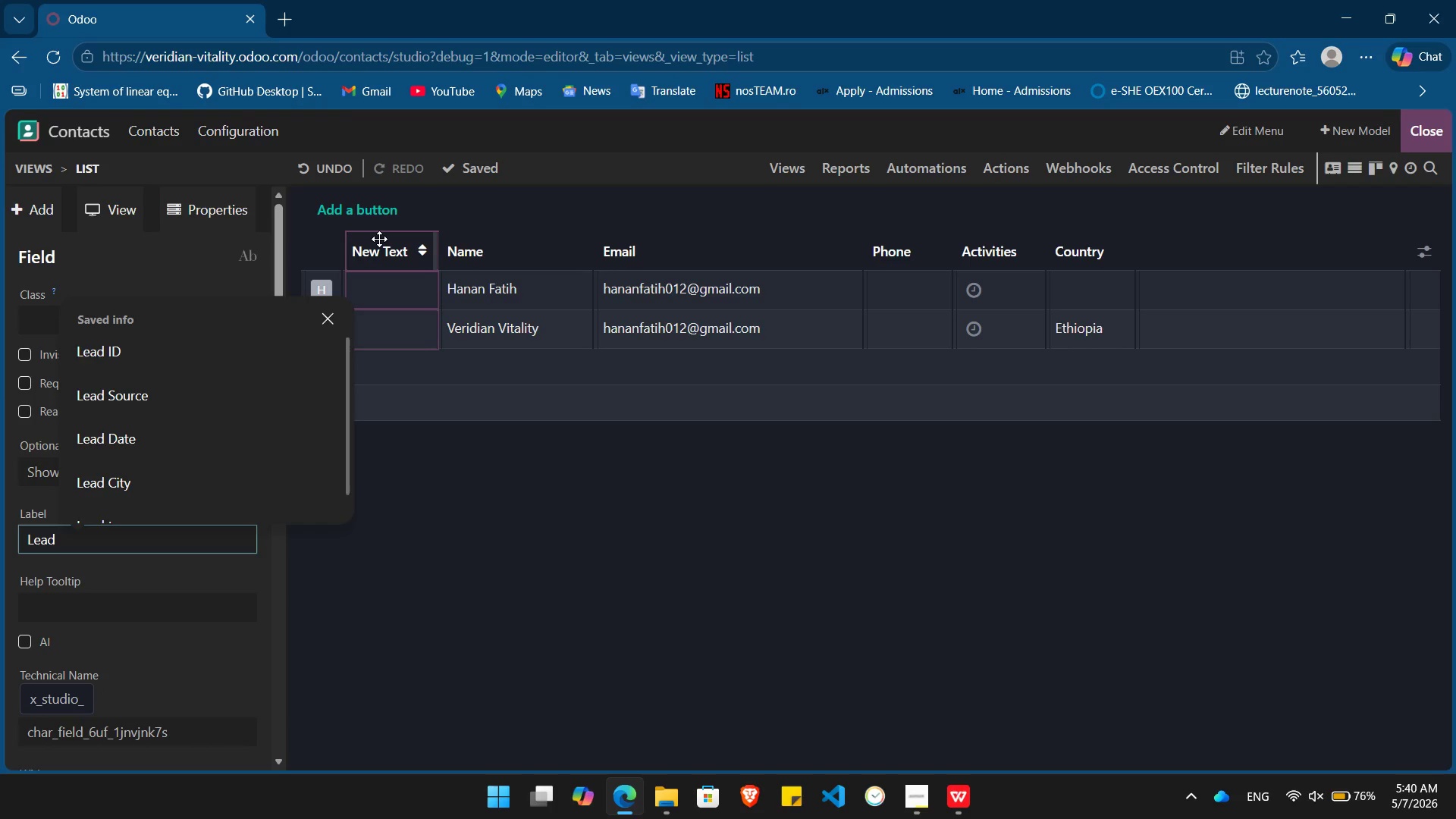 
key(ArrowDown)
 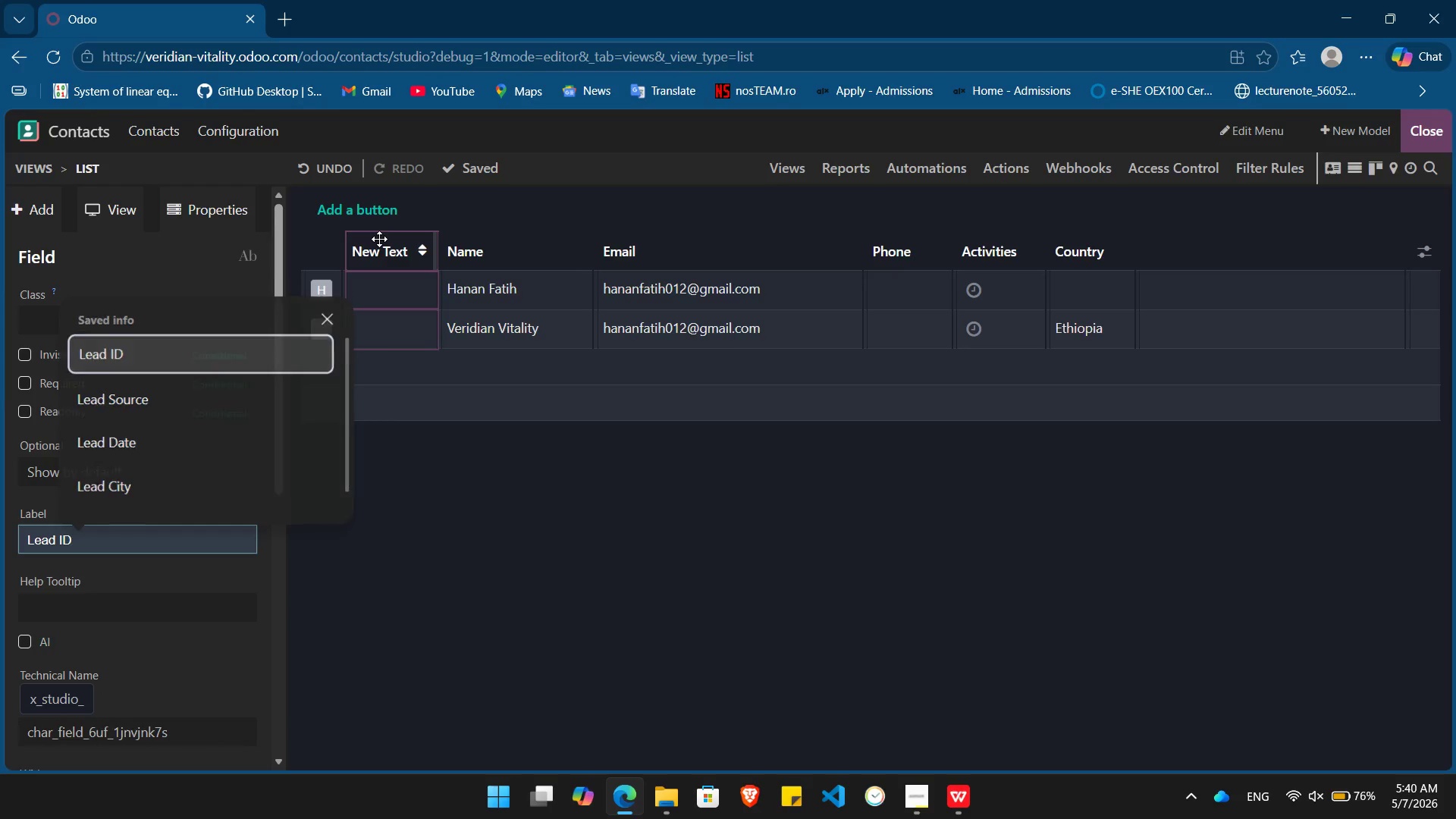 
key(Enter)
 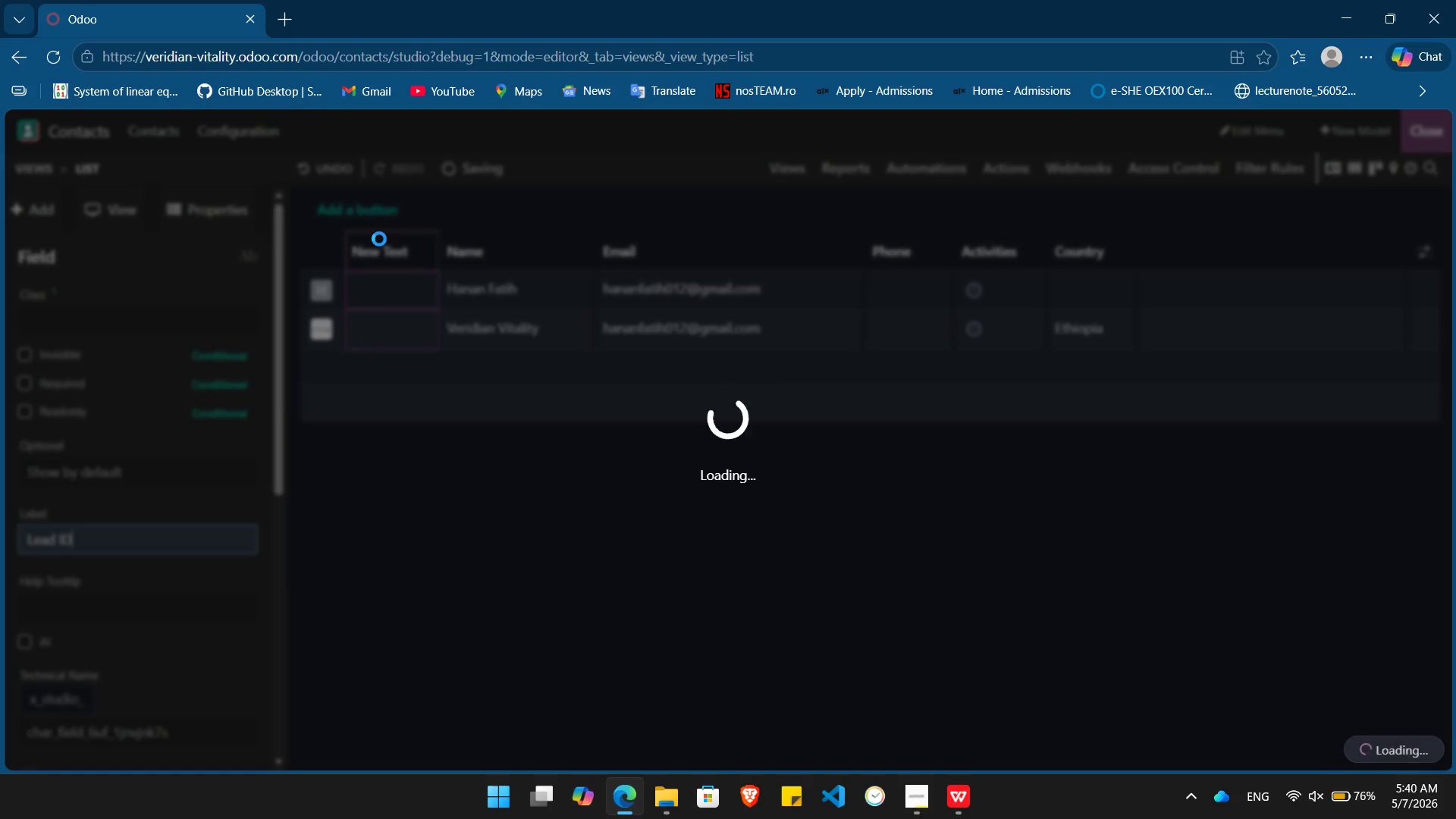 
key(Alt+AltLeft)
 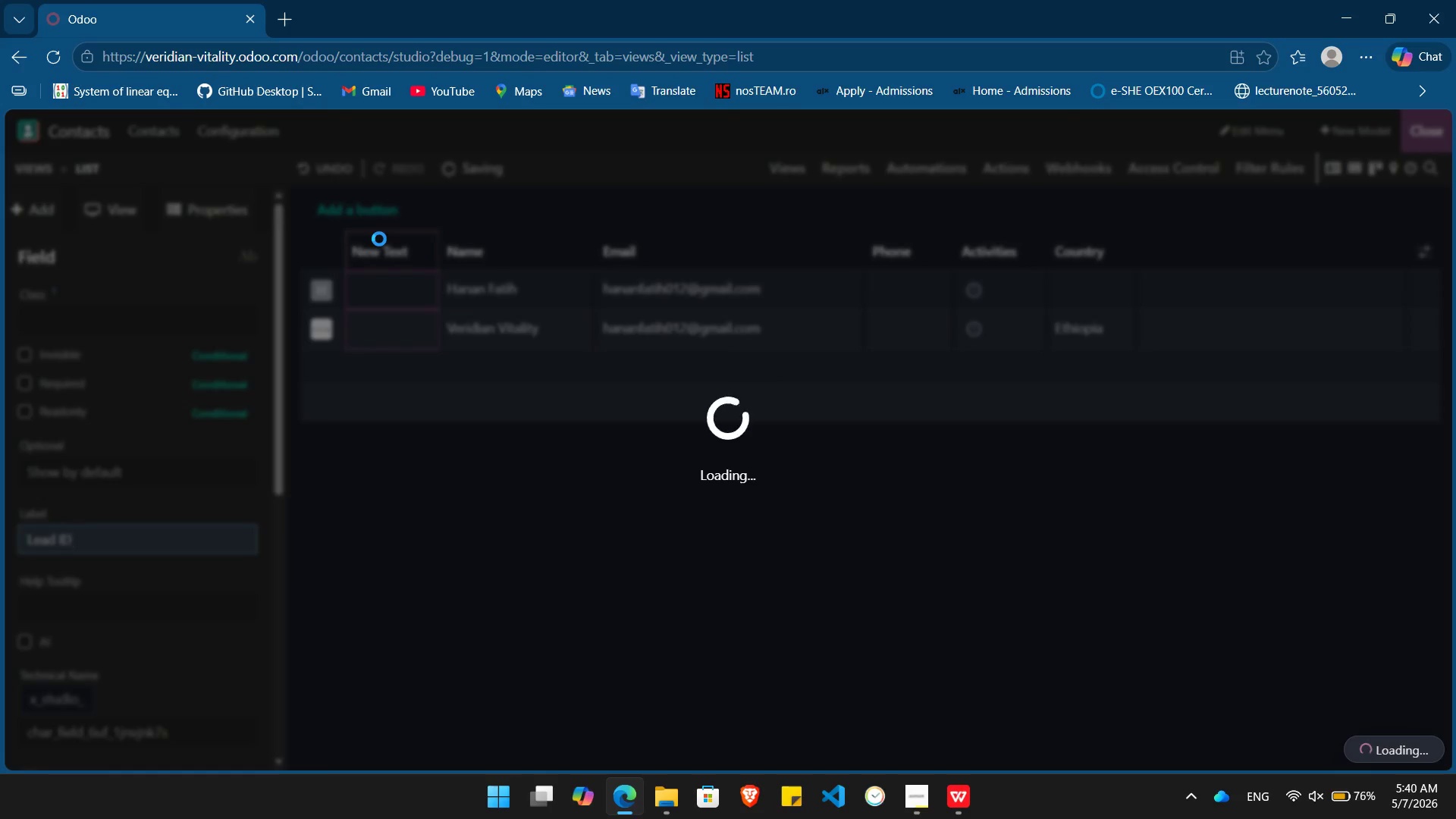 
key(Alt+Tab)
 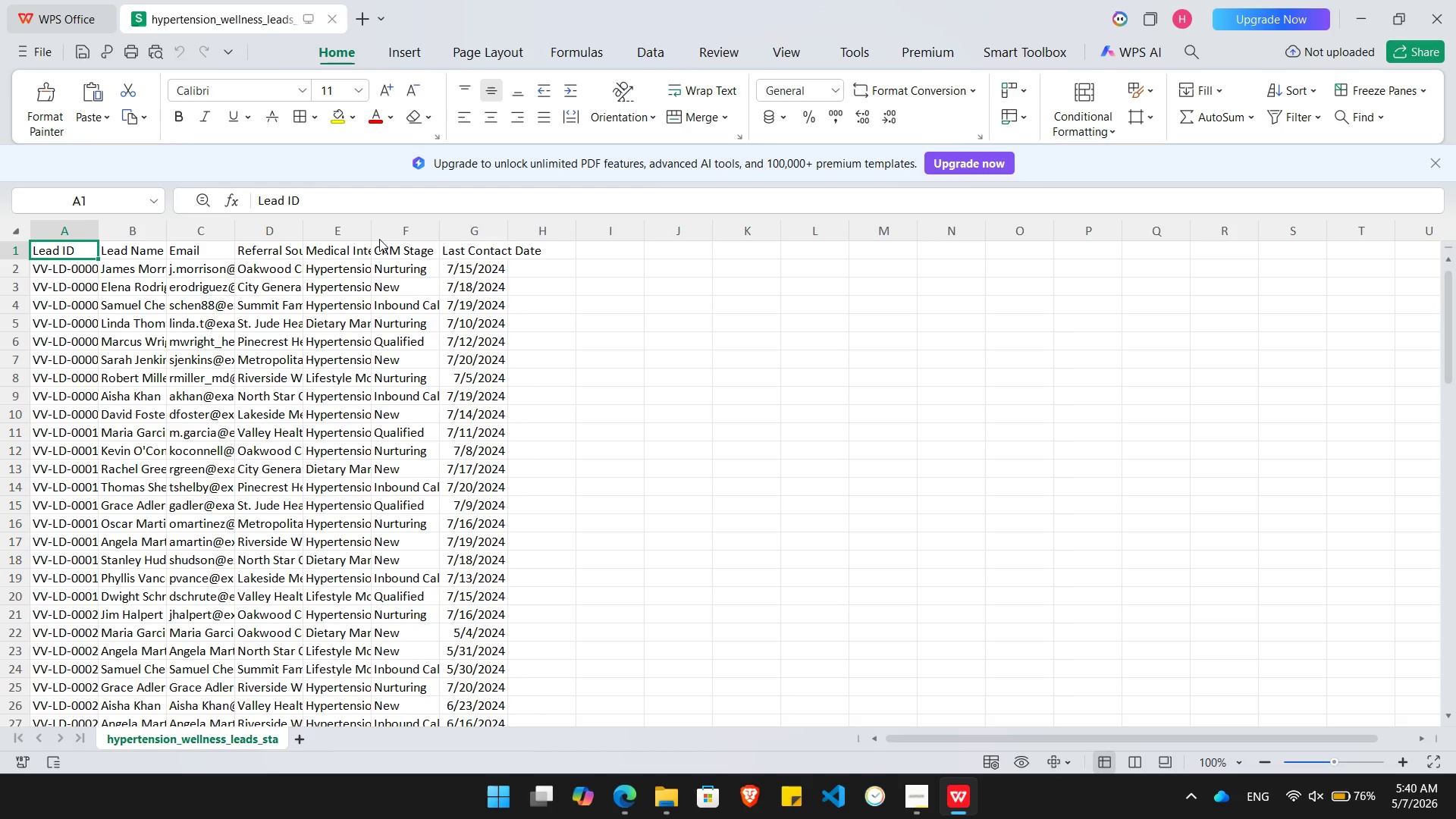 
key(ArrowRight)
 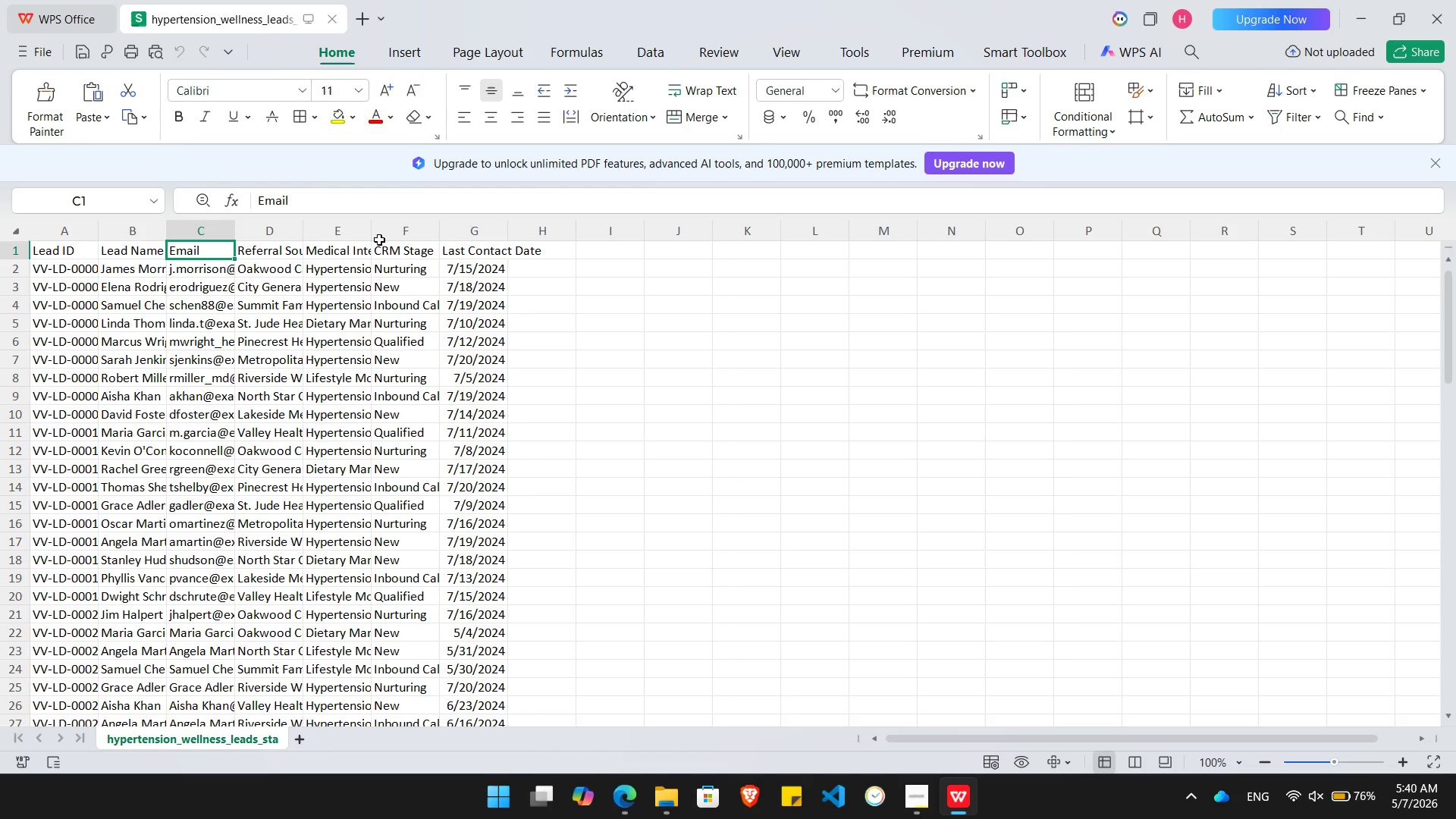 
key(ArrowRight)
 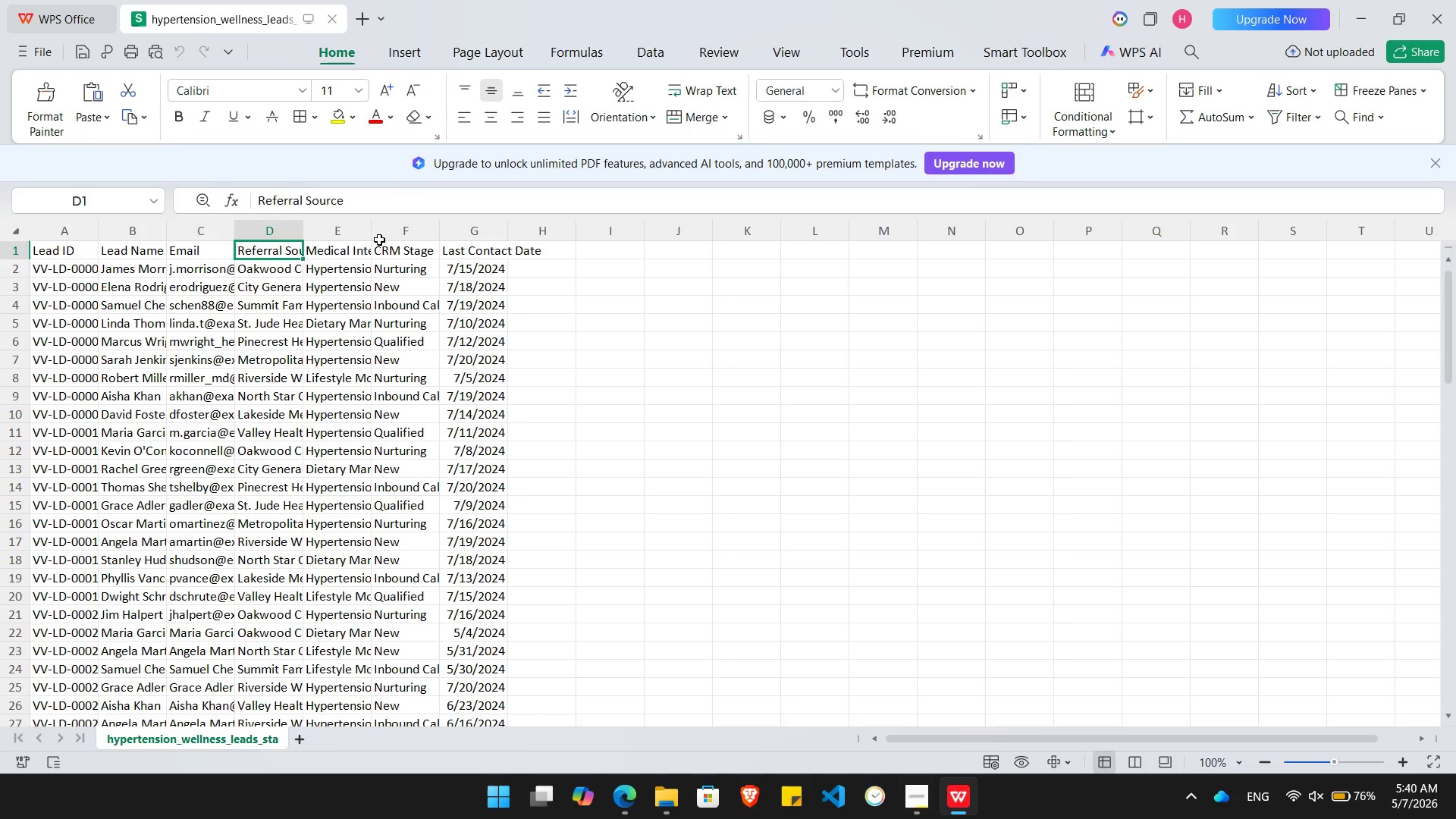 
key(ArrowRight)
 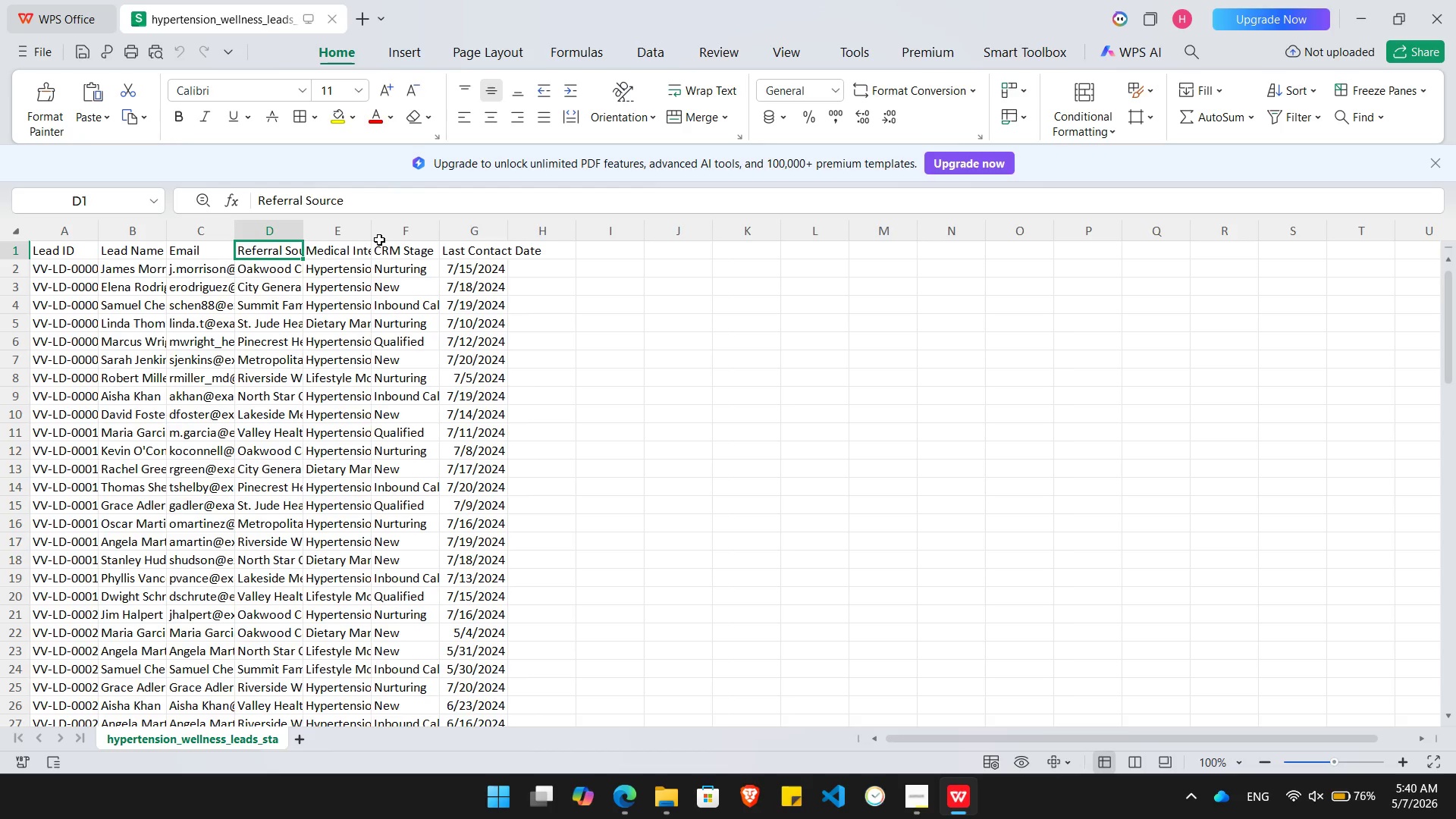 
wait(6.06)
 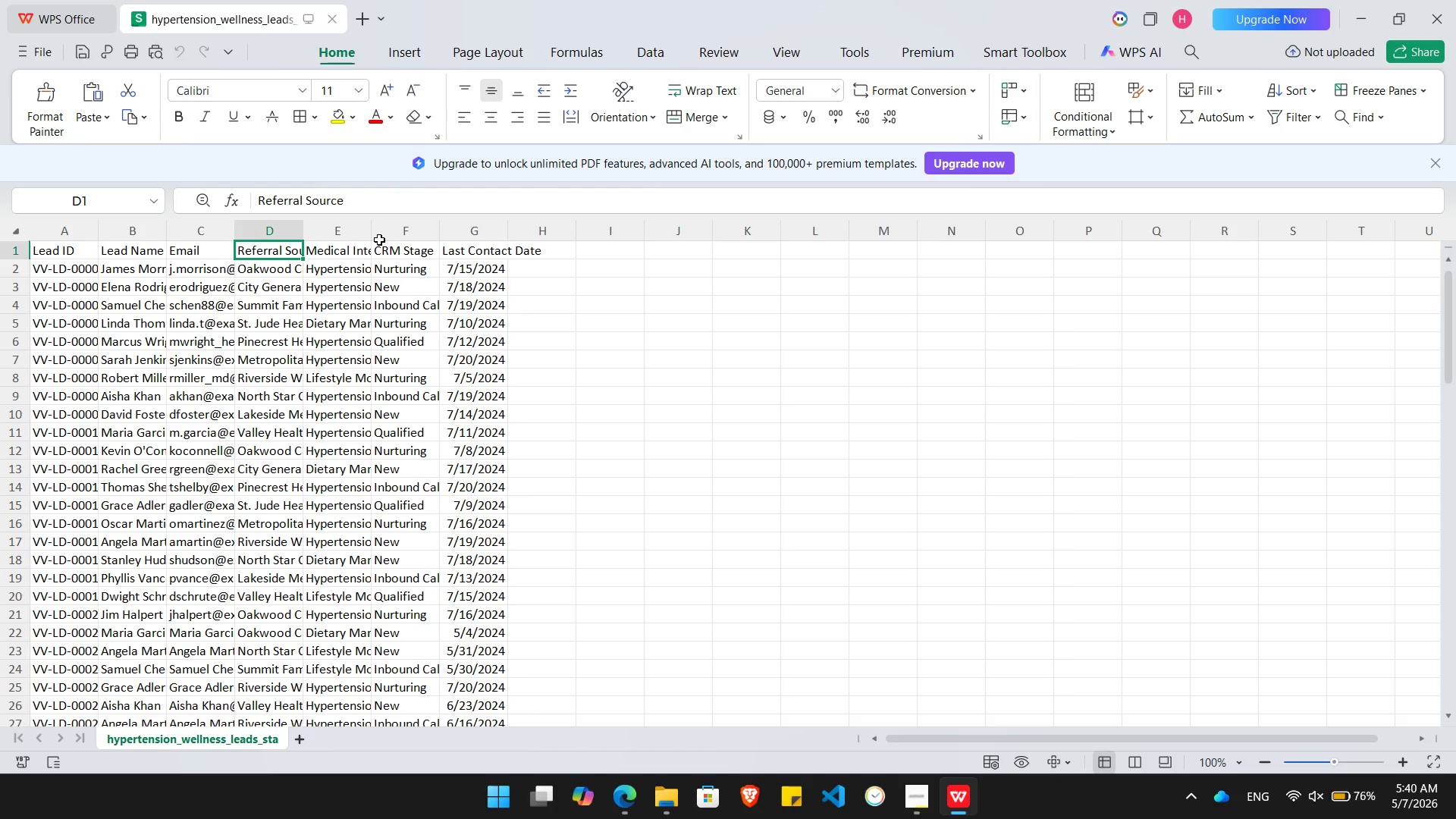 
key(Alt+AltLeft)
 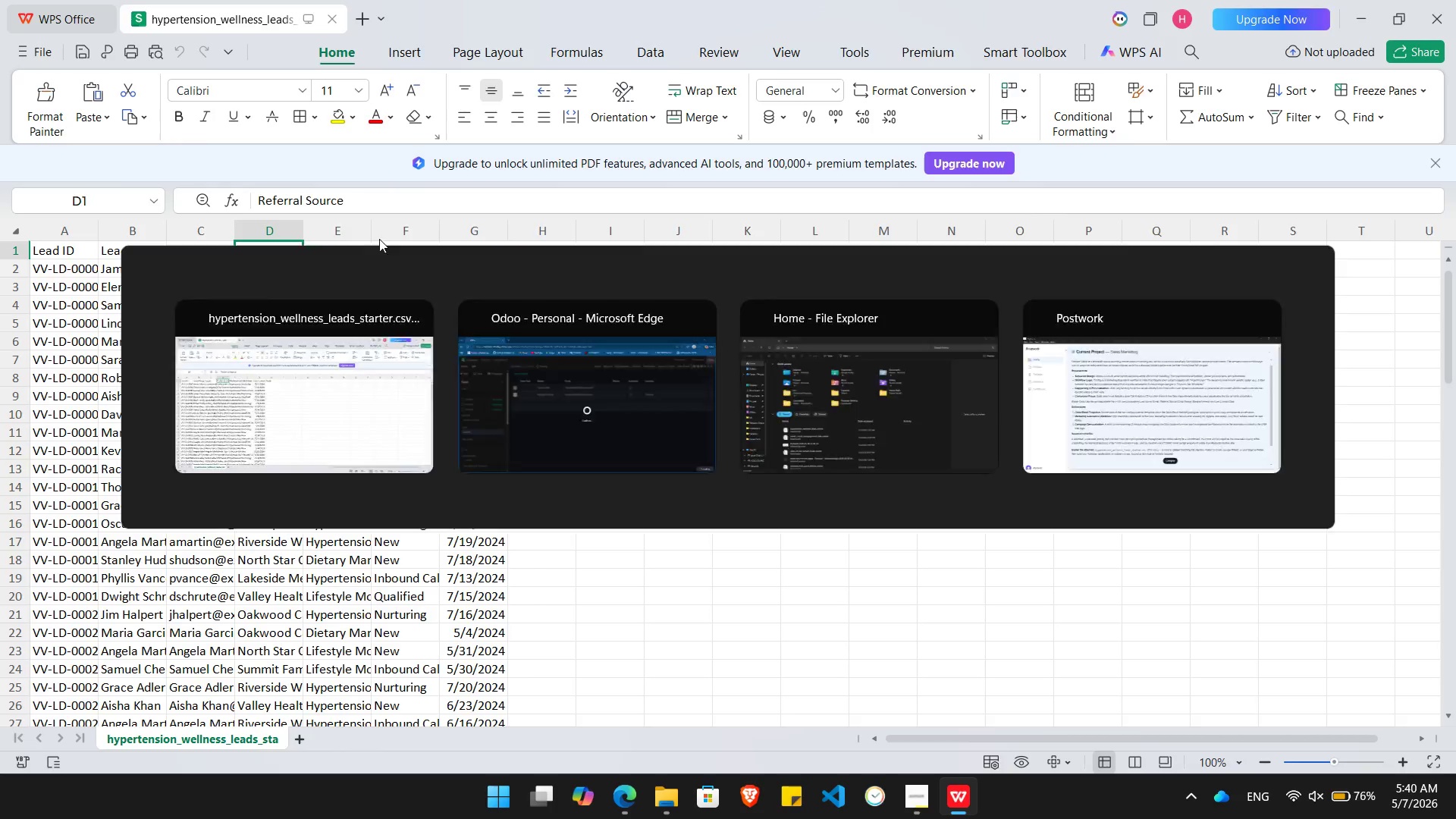 
key(Alt+Tab)
 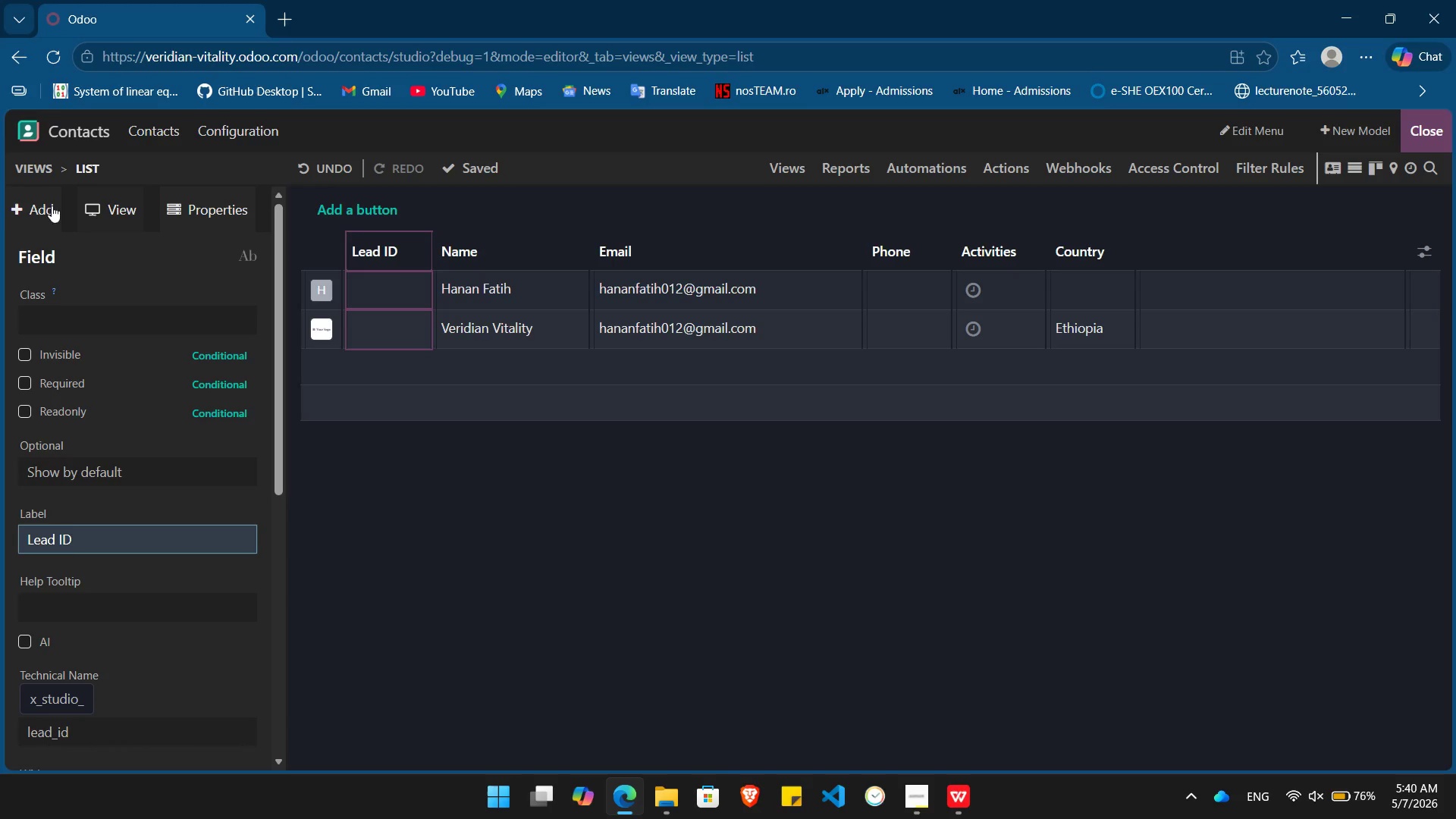 
left_click([39, 202])
 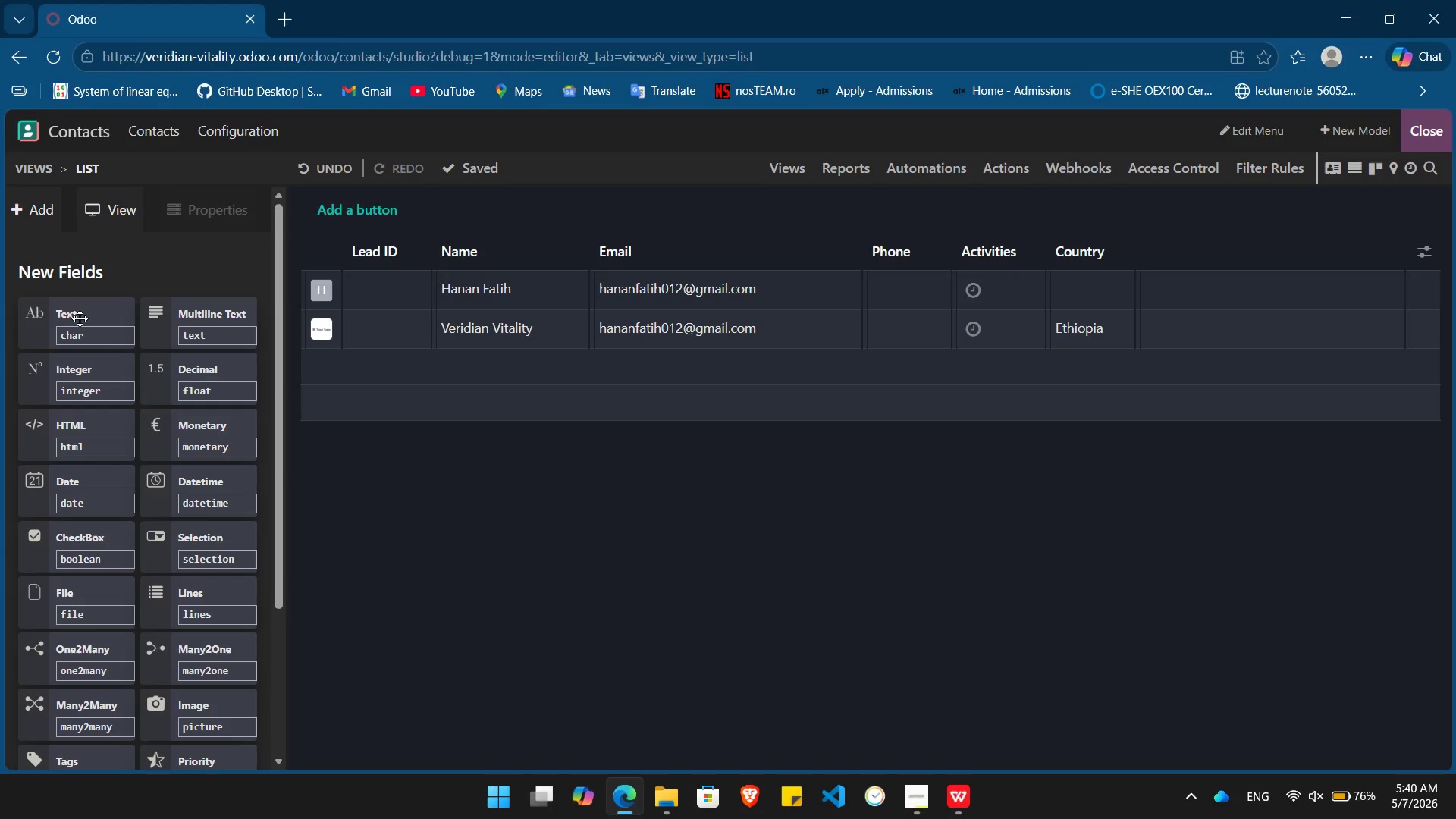 
left_click_drag(start_coordinate=[80, 318], to_coordinate=[899, 231])
 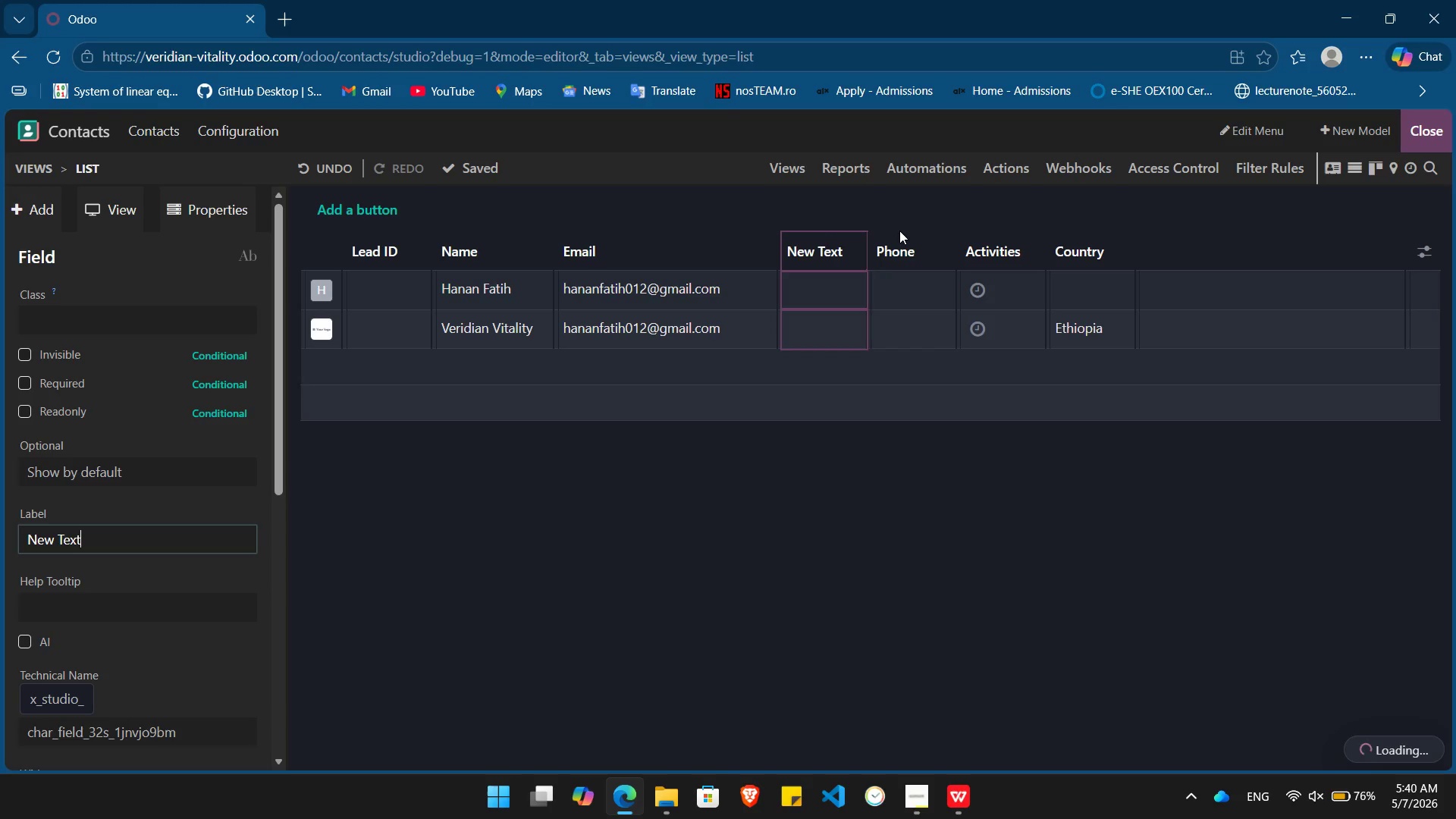 
hold_key(key=Backspace, duration=0.94)
 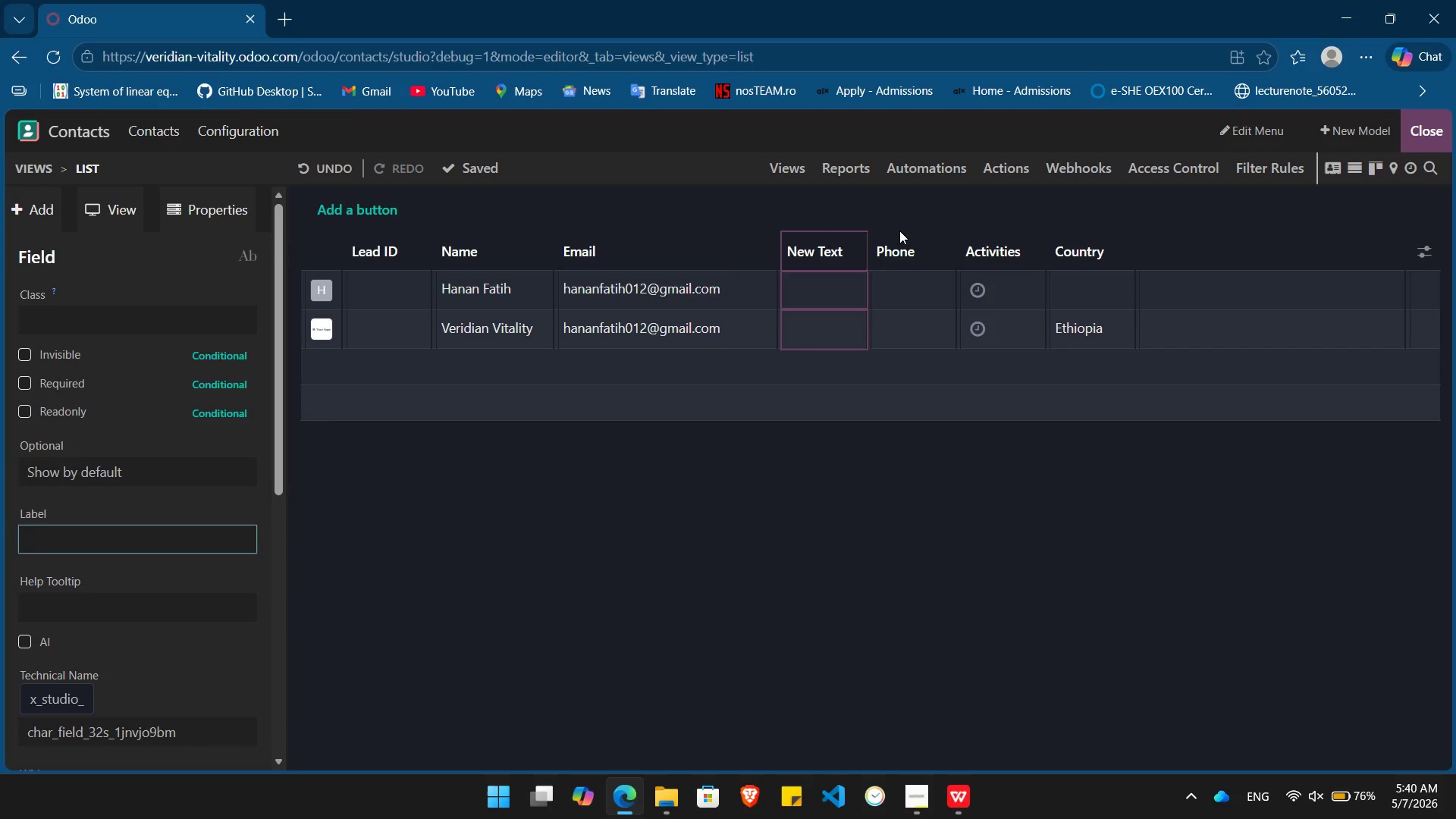 
type(eferral Source)
 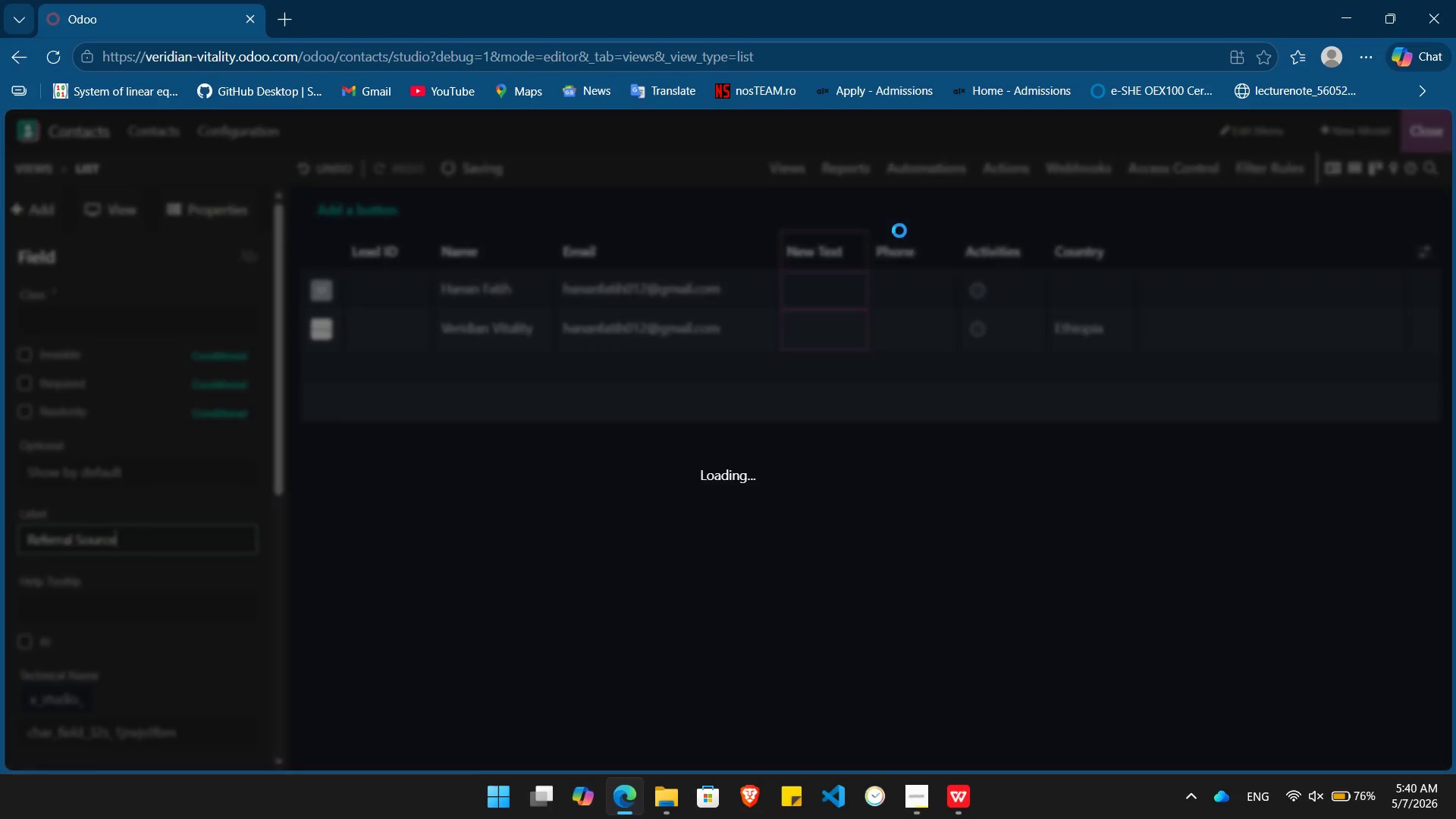 
 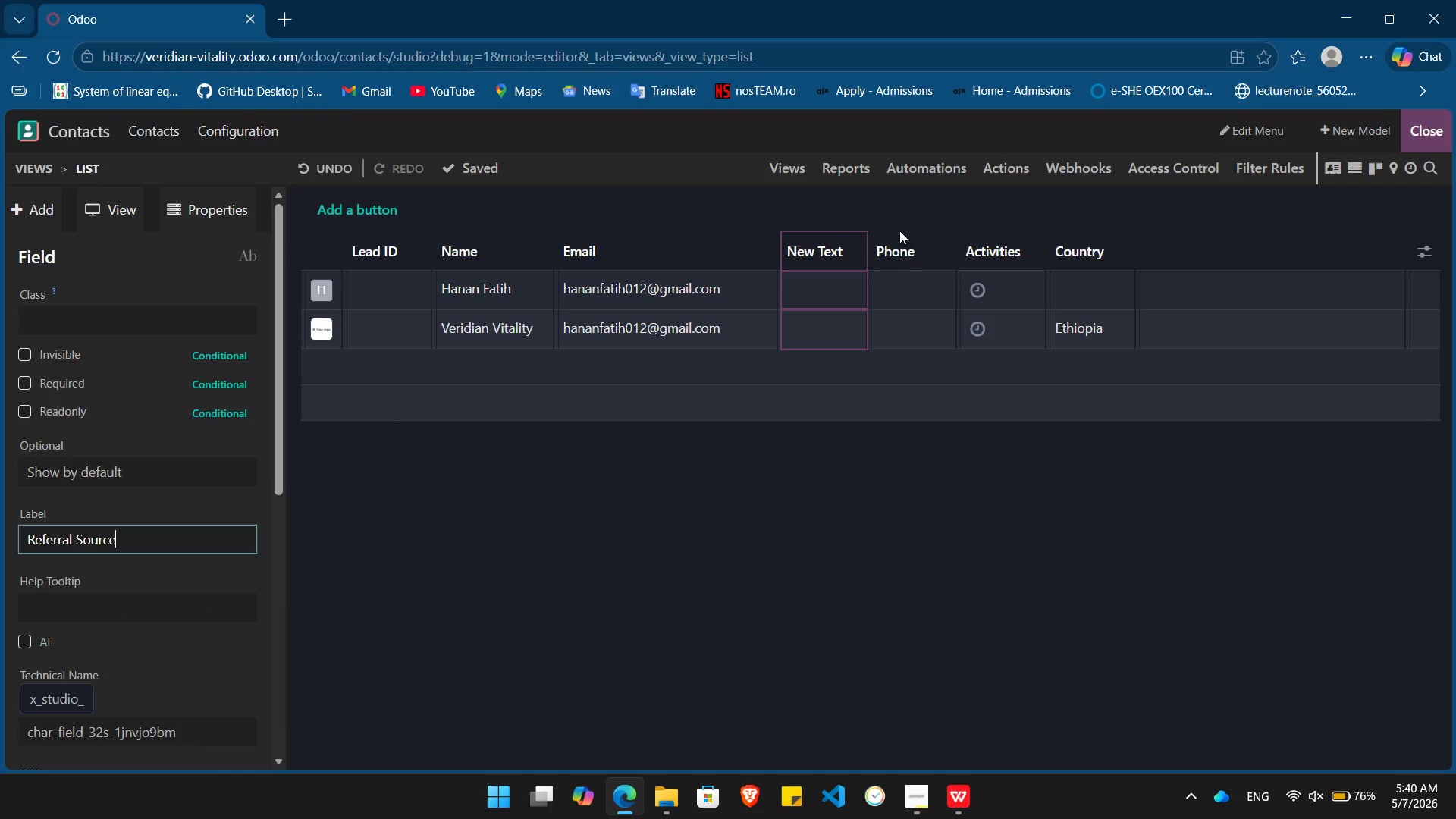 
key(Enter)
 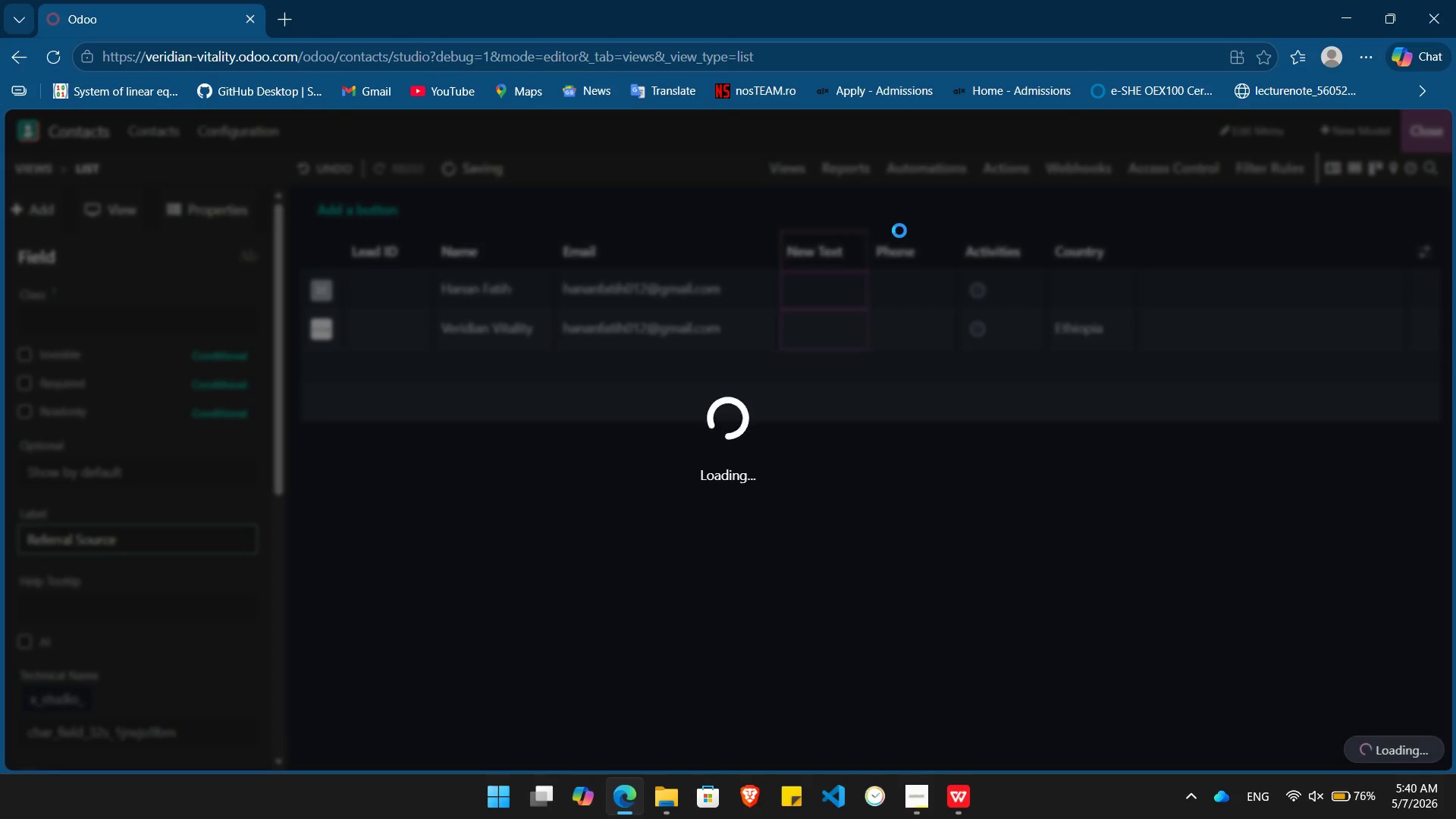 
key(Alt+AltLeft)
 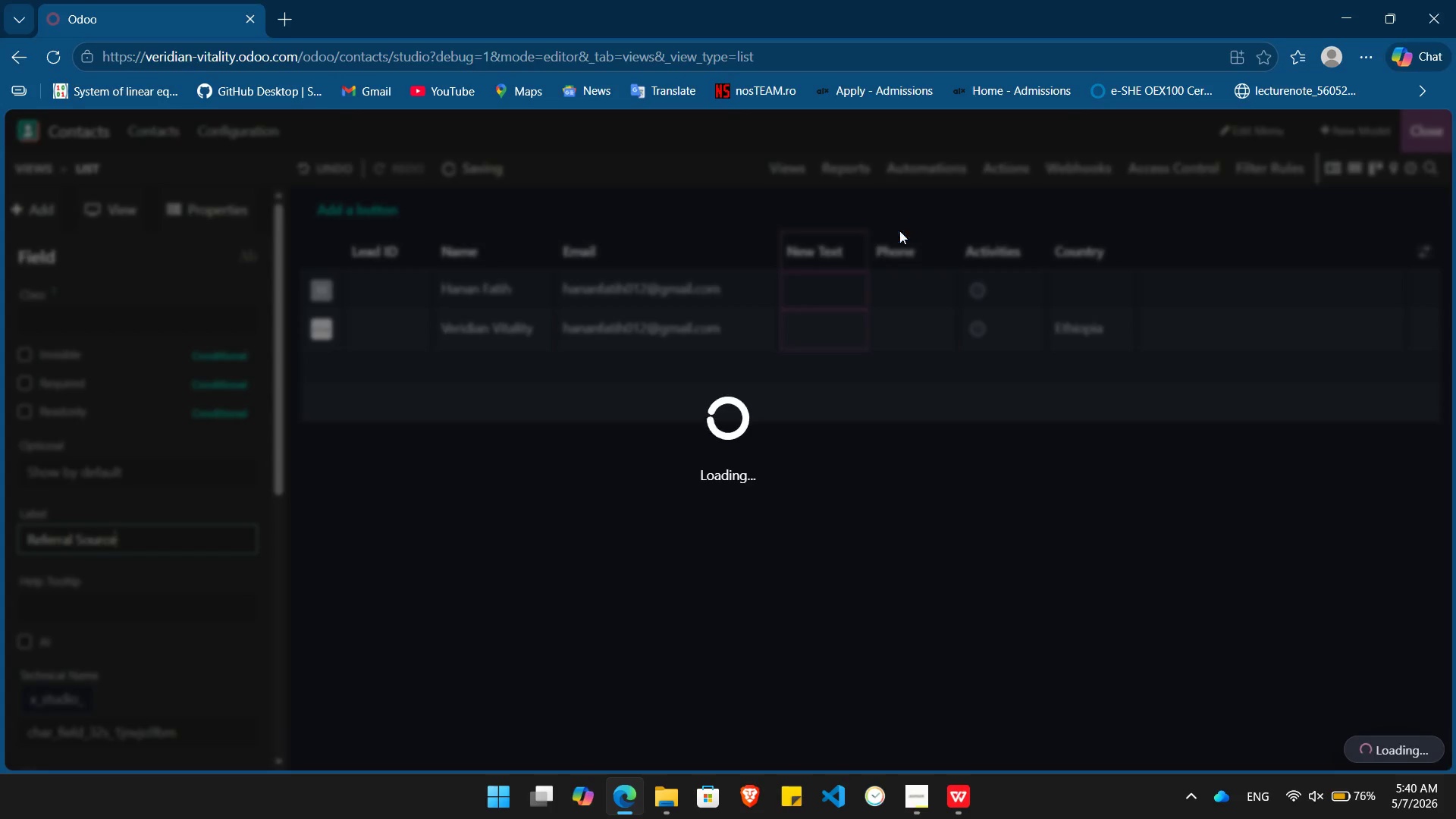 
key(Alt+Tab)
 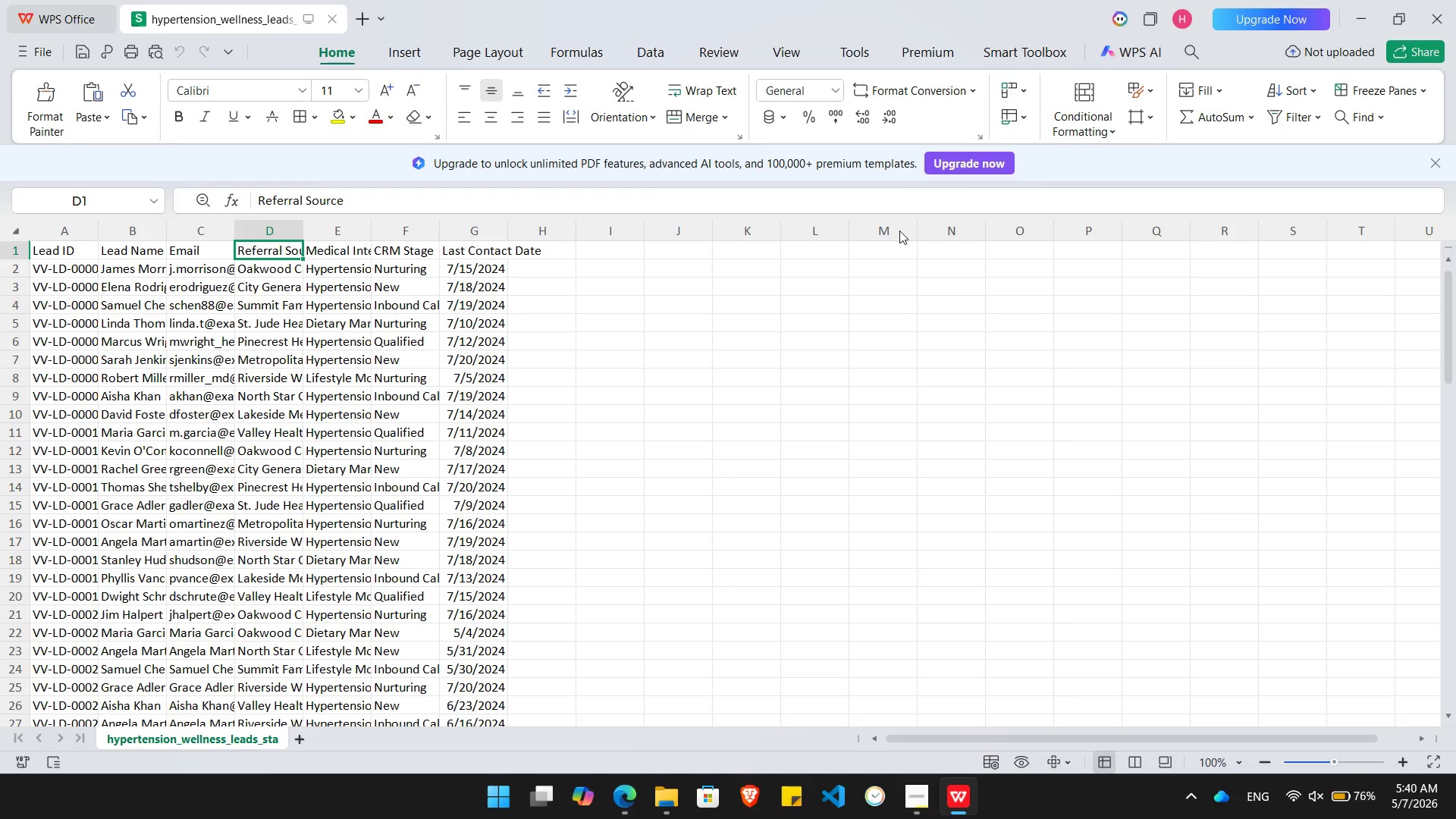 
key(ArrowRight)
 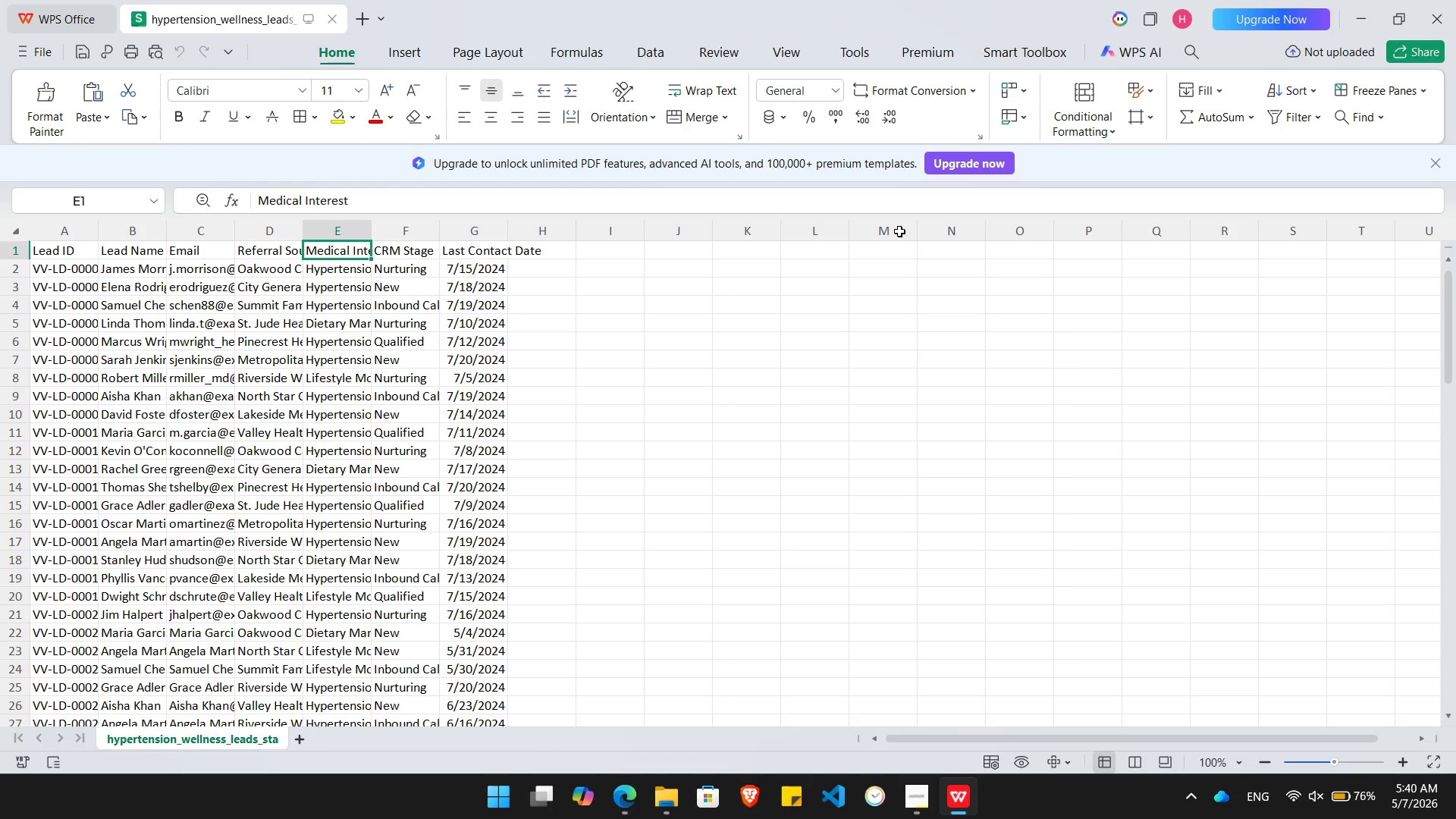 
wait(5.44)
 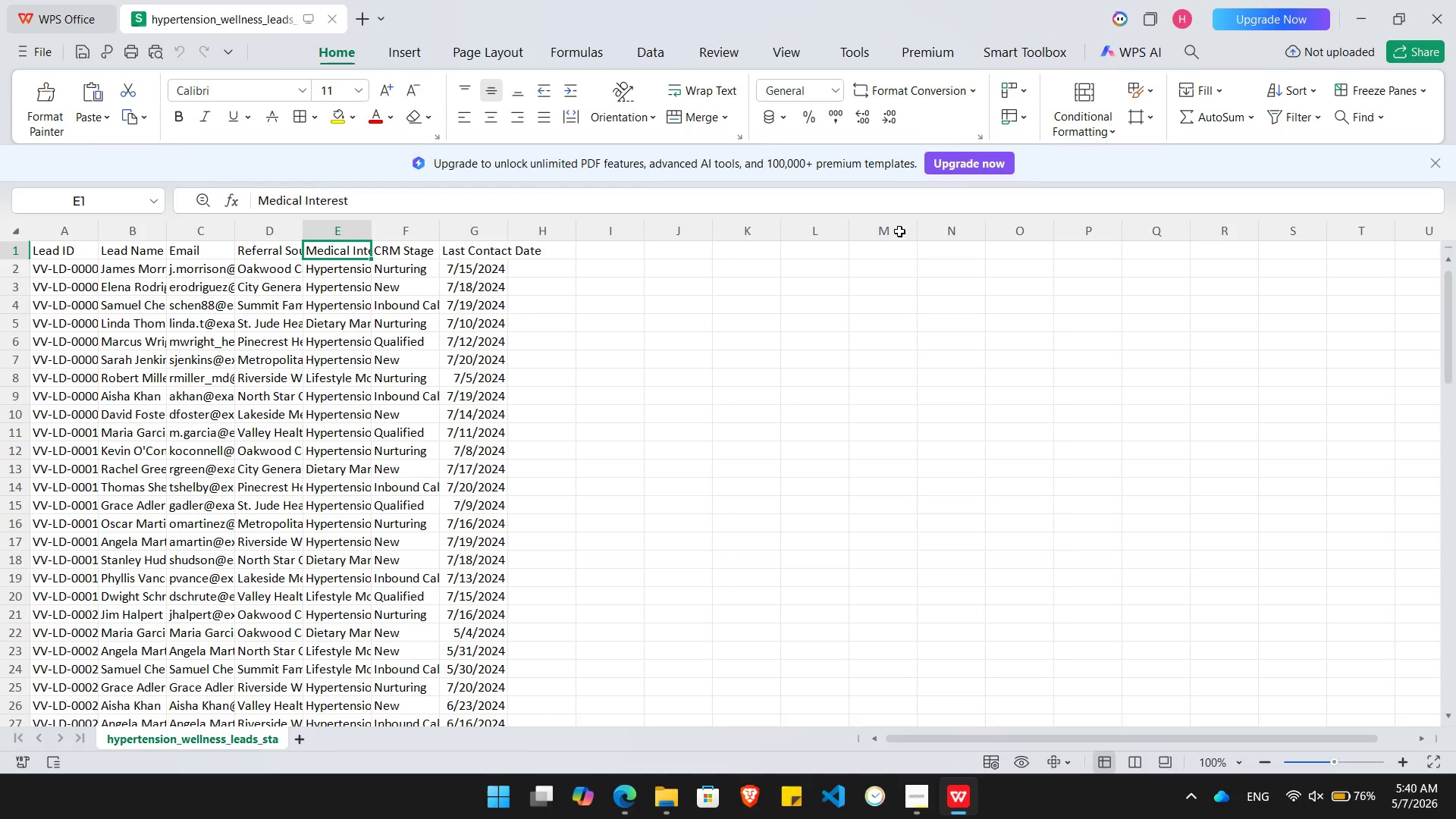 
key(Alt+AltLeft)
 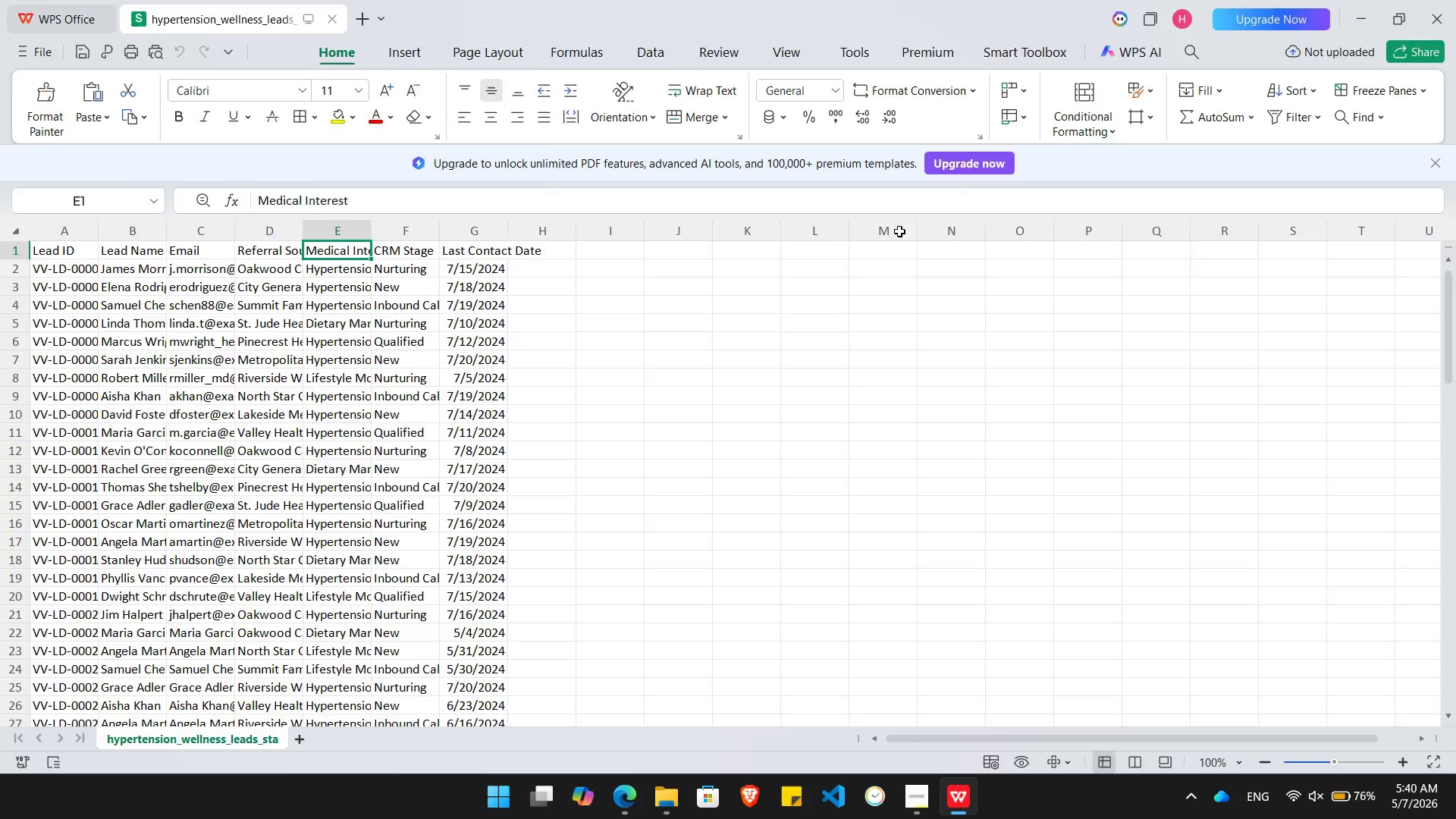 
key(Alt+Tab)
 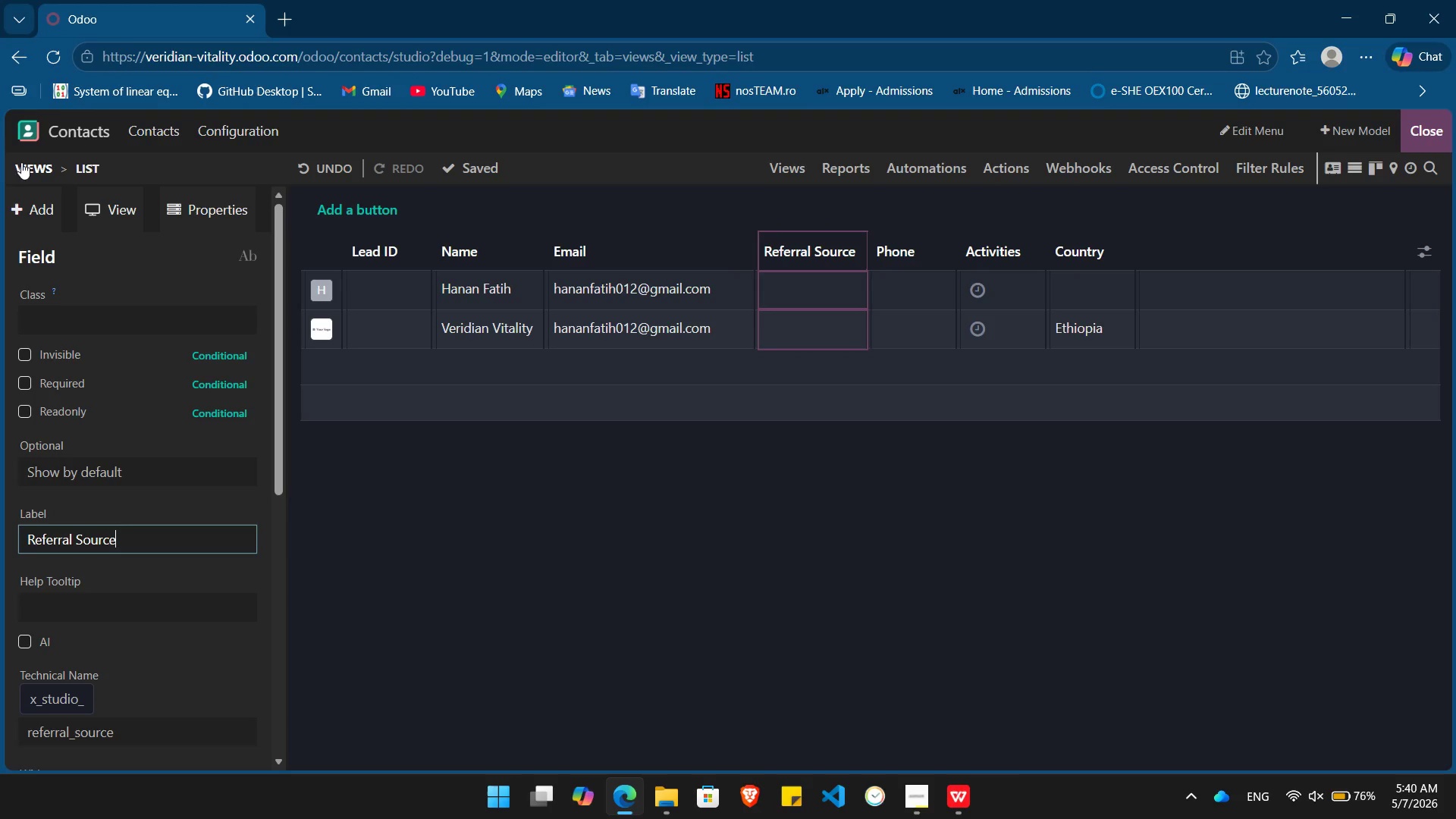 
left_click([32, 204])
 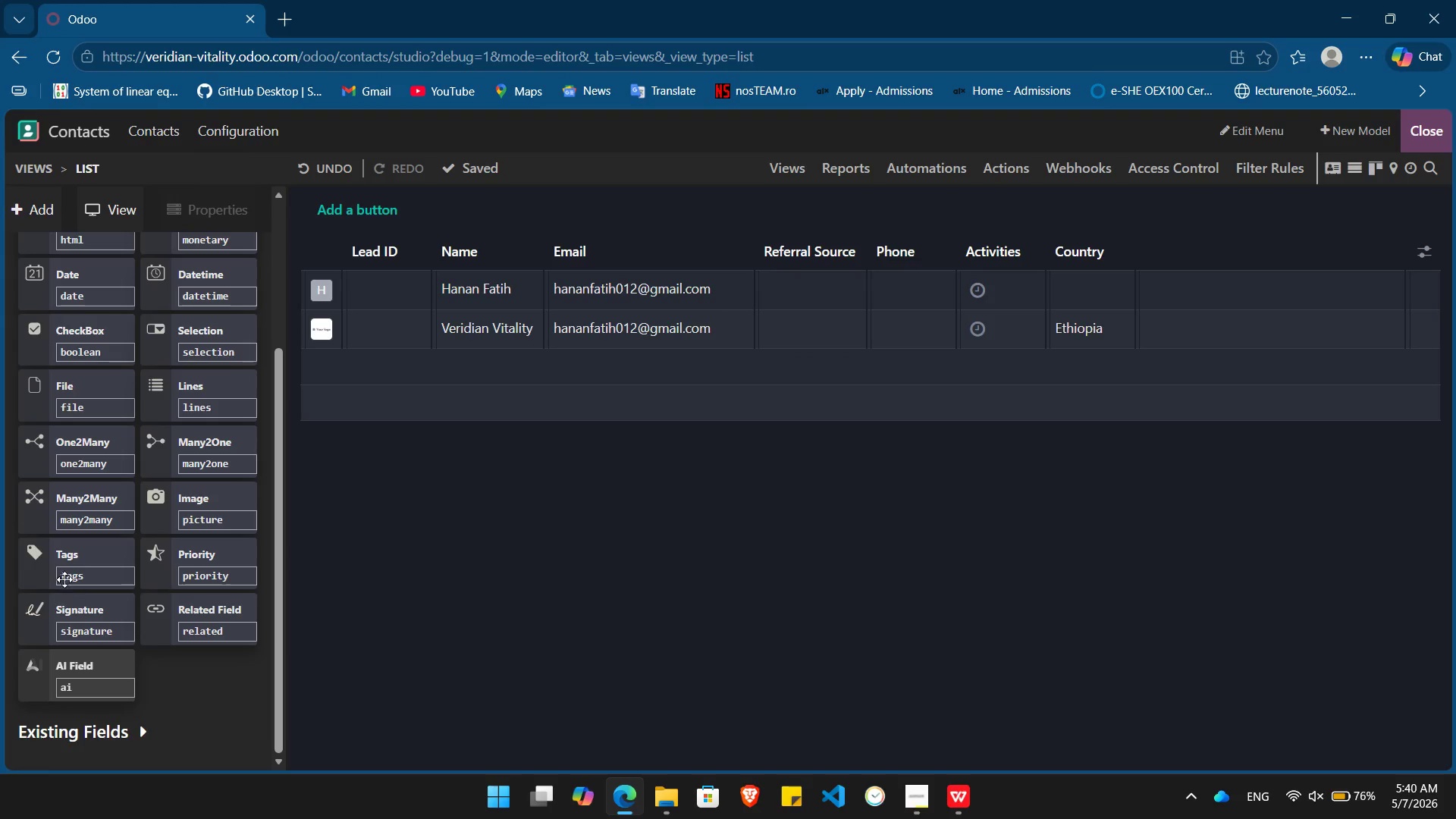 
left_click_drag(start_coordinate=[76, 557], to_coordinate=[905, 210])
 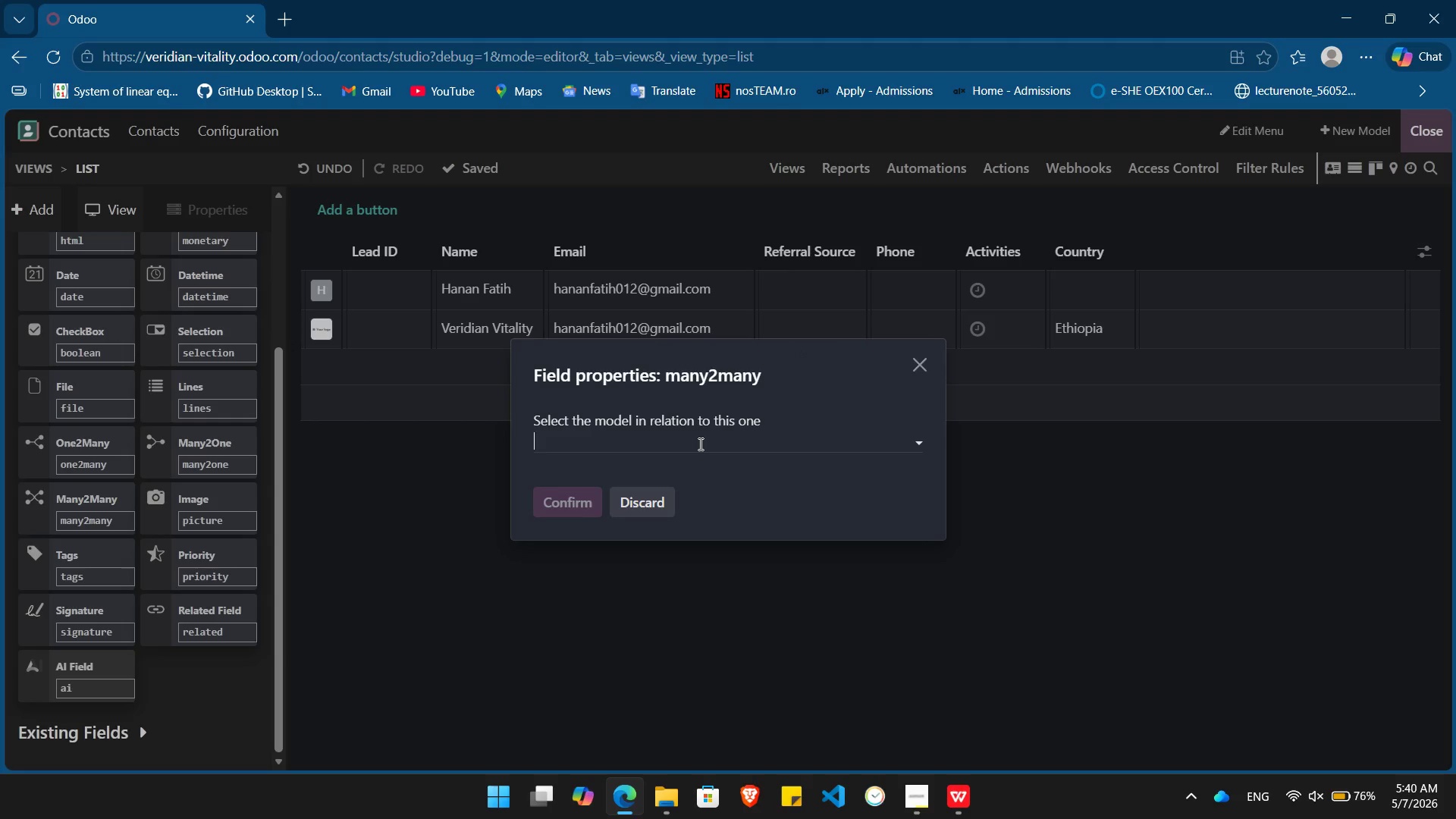 
left_click([692, 436])
 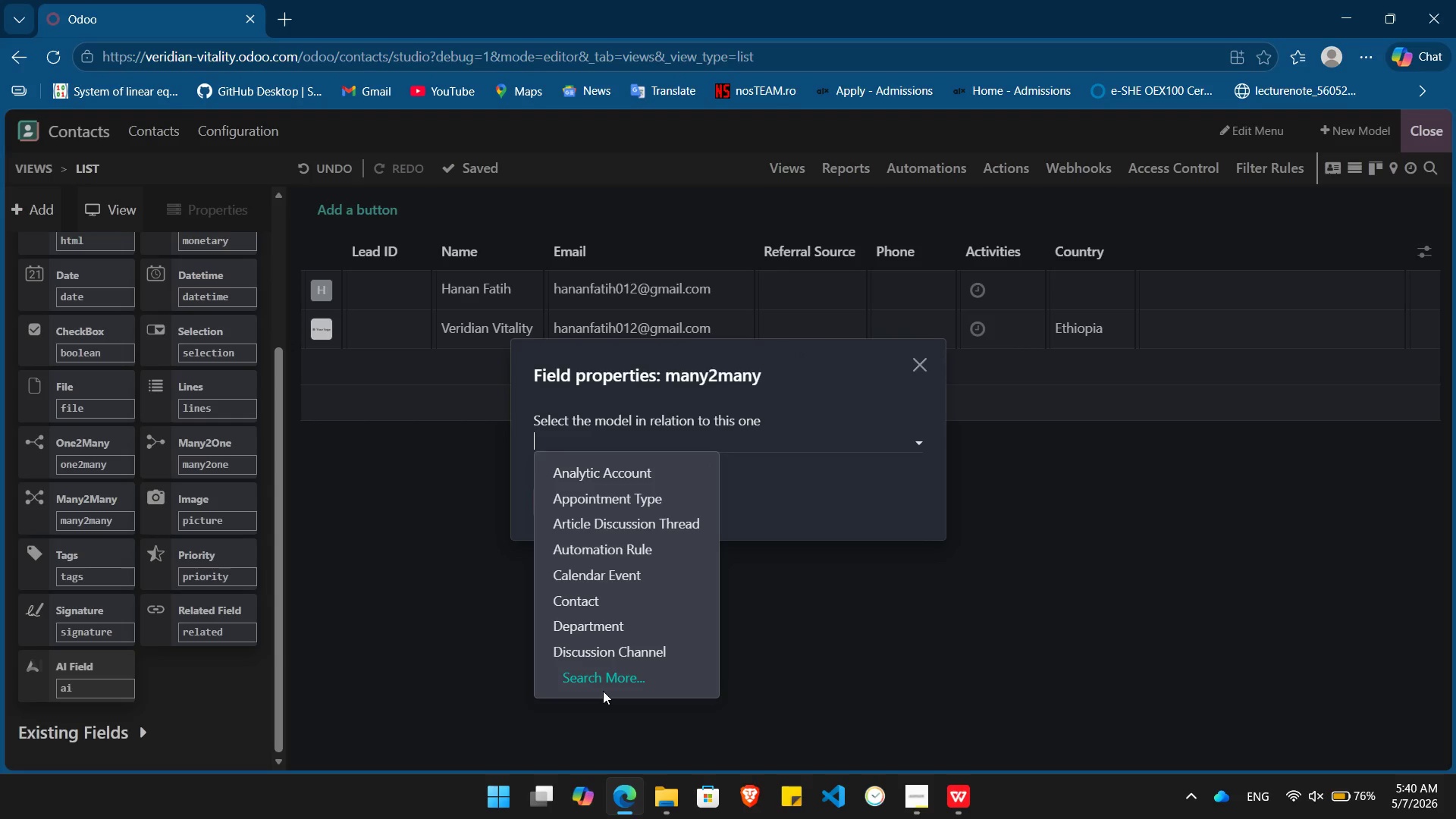 
wait(6.24)
 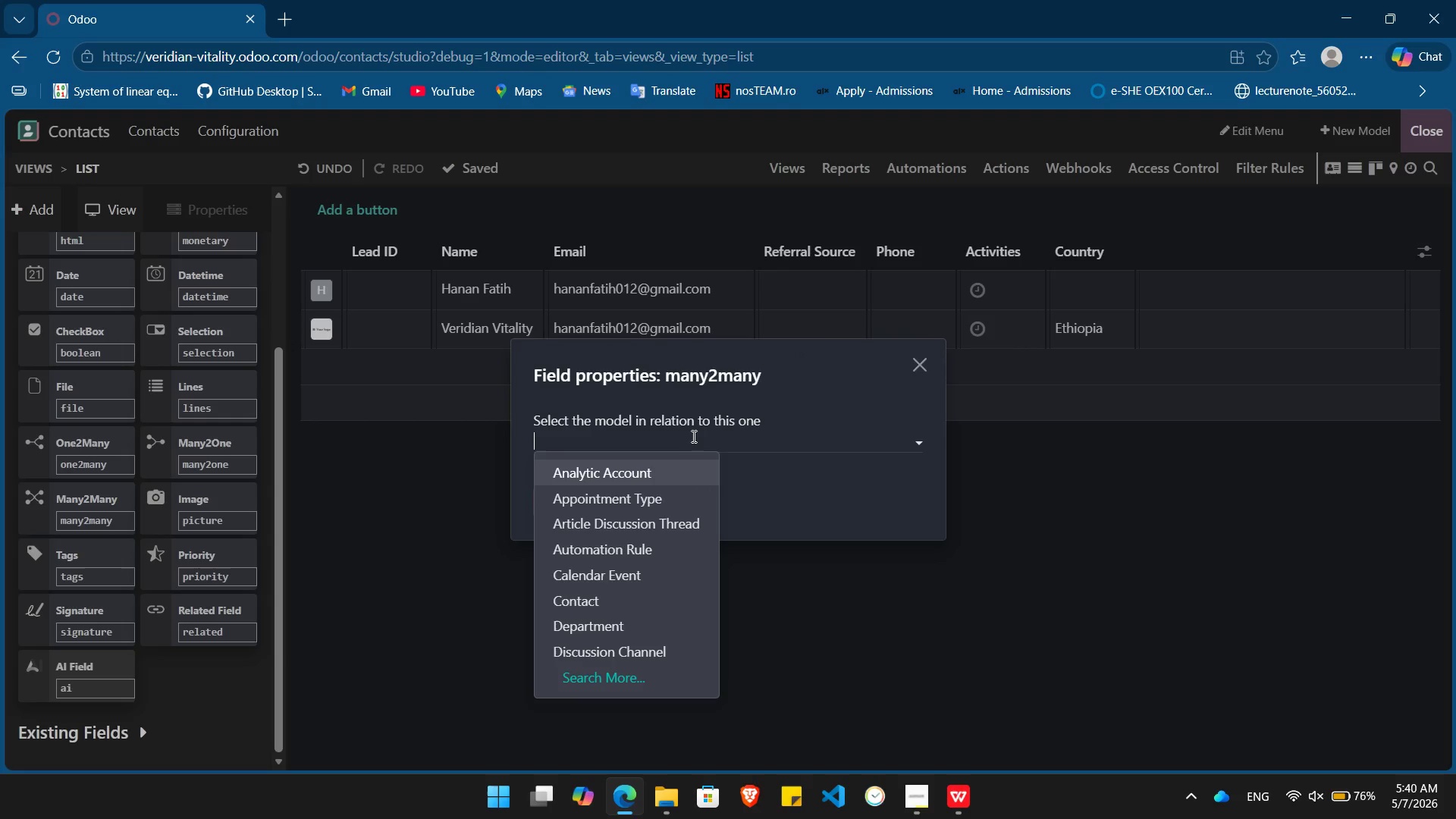 
left_click([610, 683])
 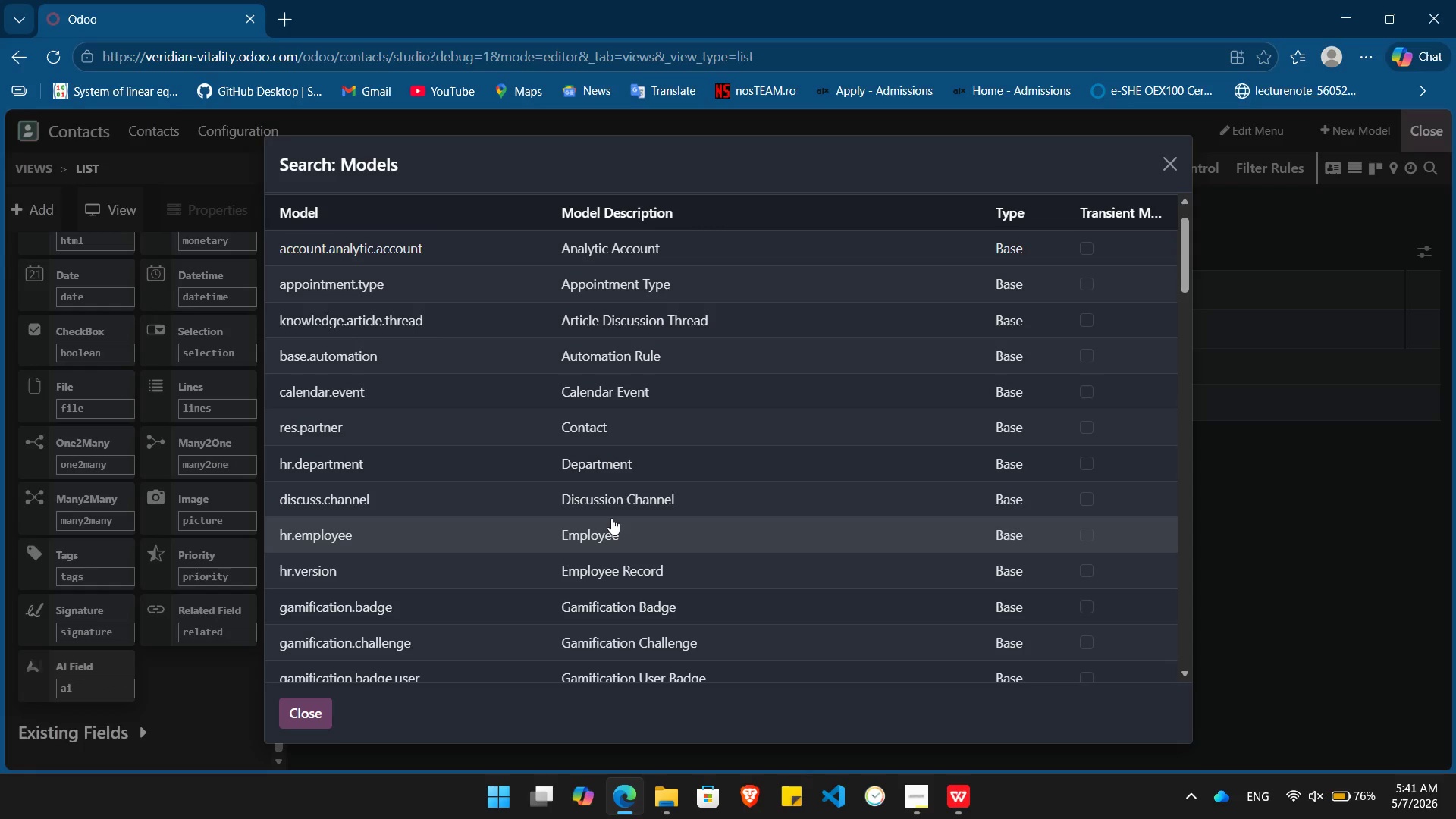 
wait(9.83)
 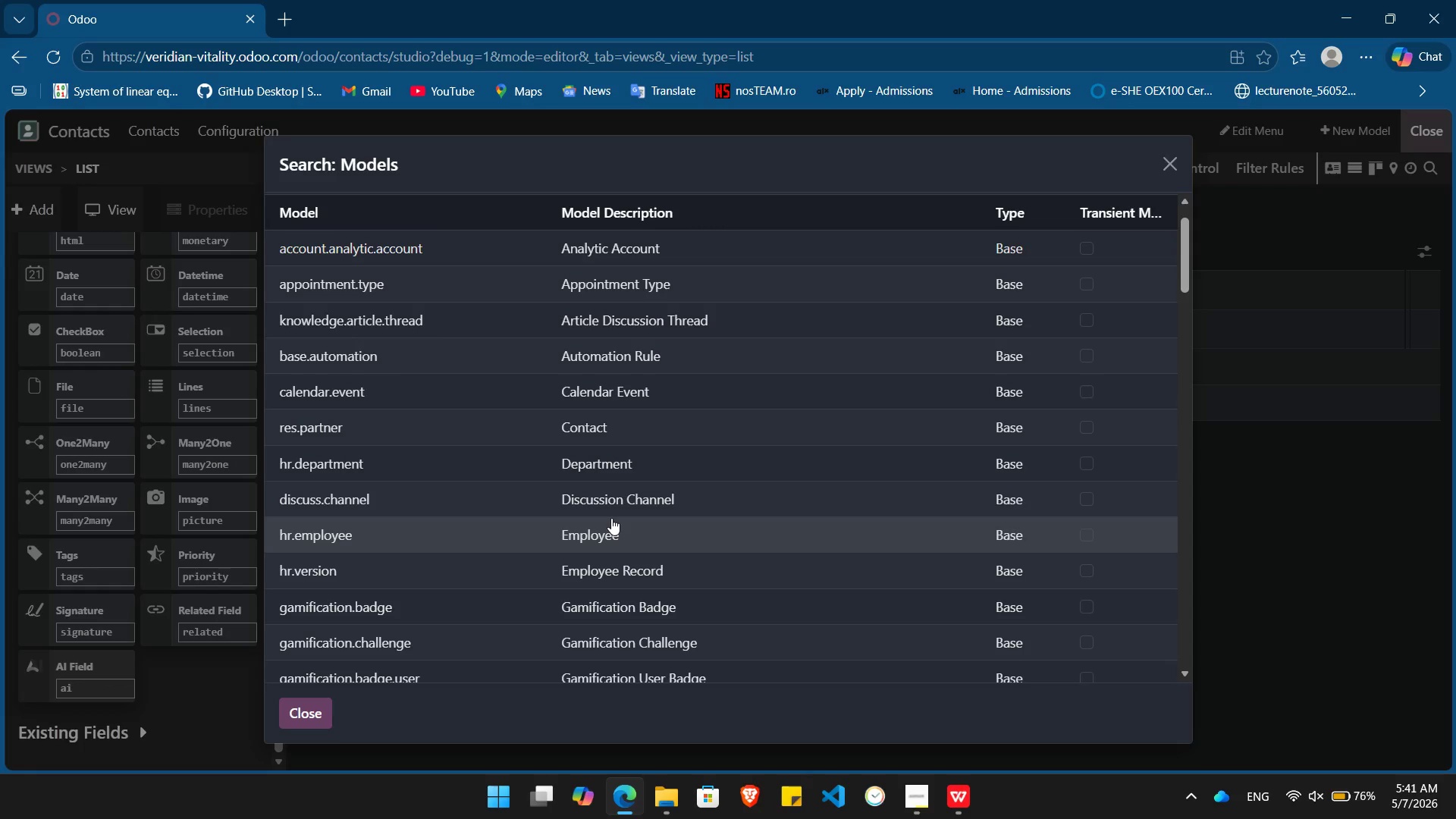 
left_click([597, 518])
 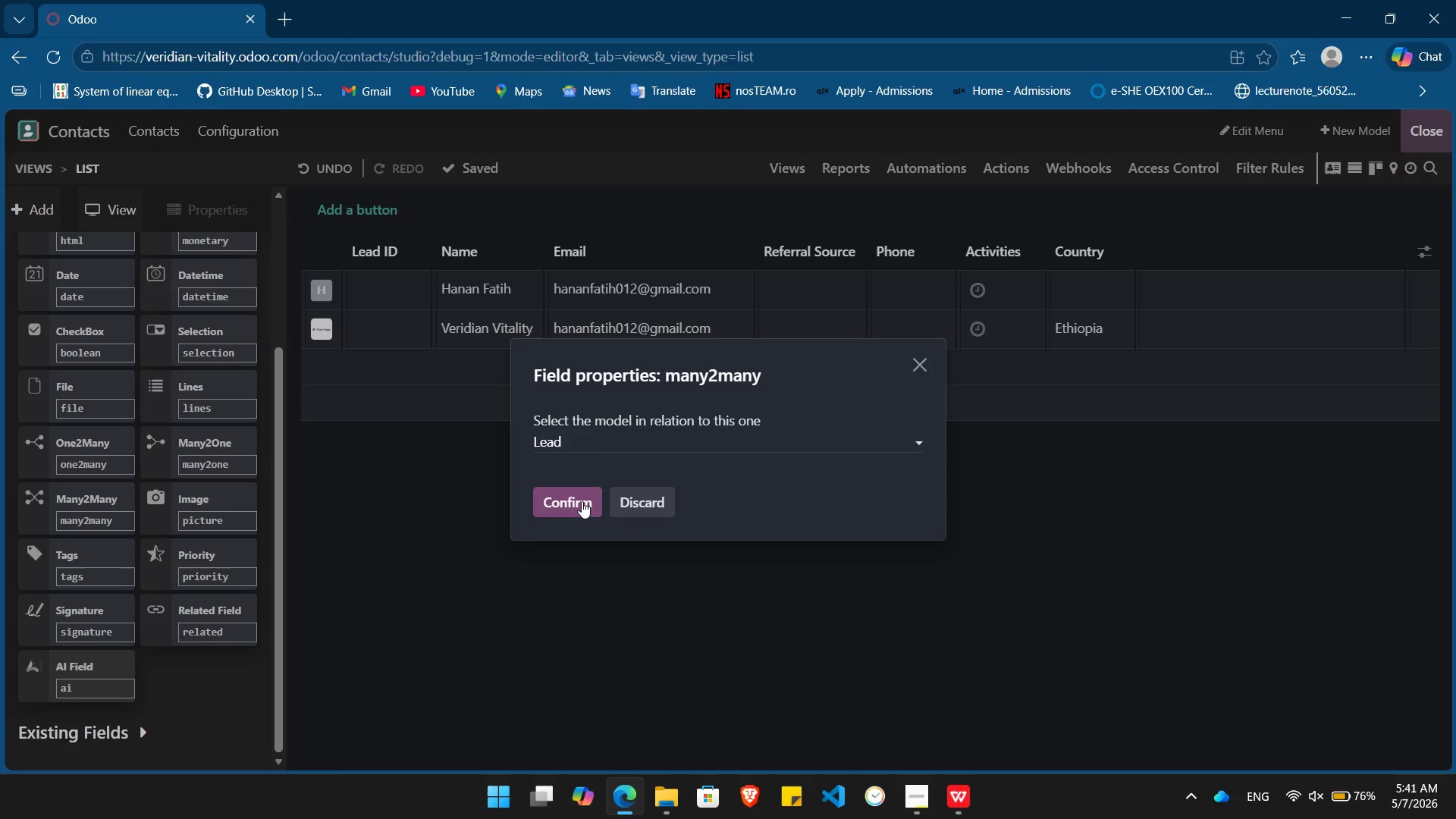 
left_click([578, 503])
 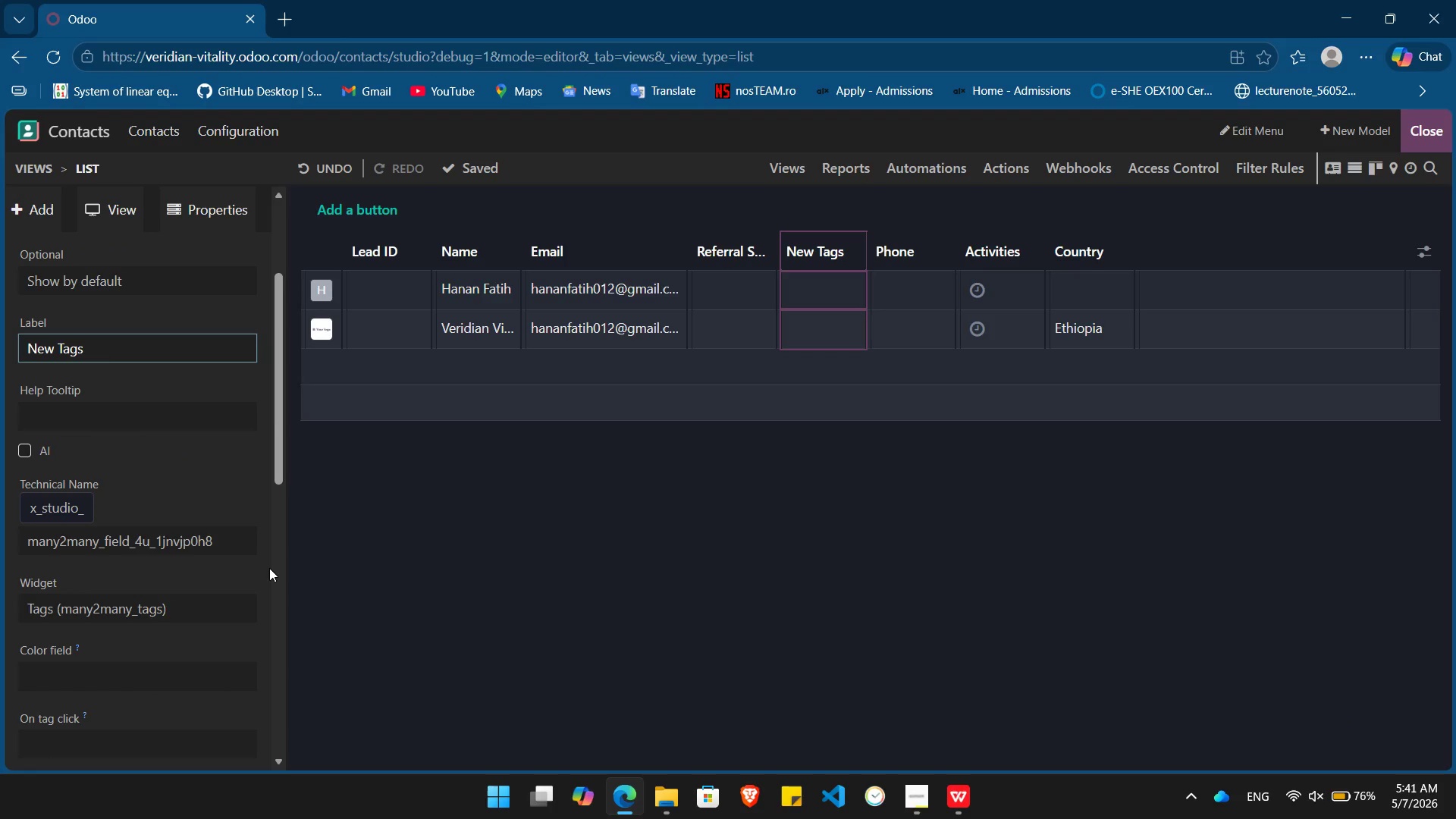 
hold_key(key=Backspace, duration=0.86)
 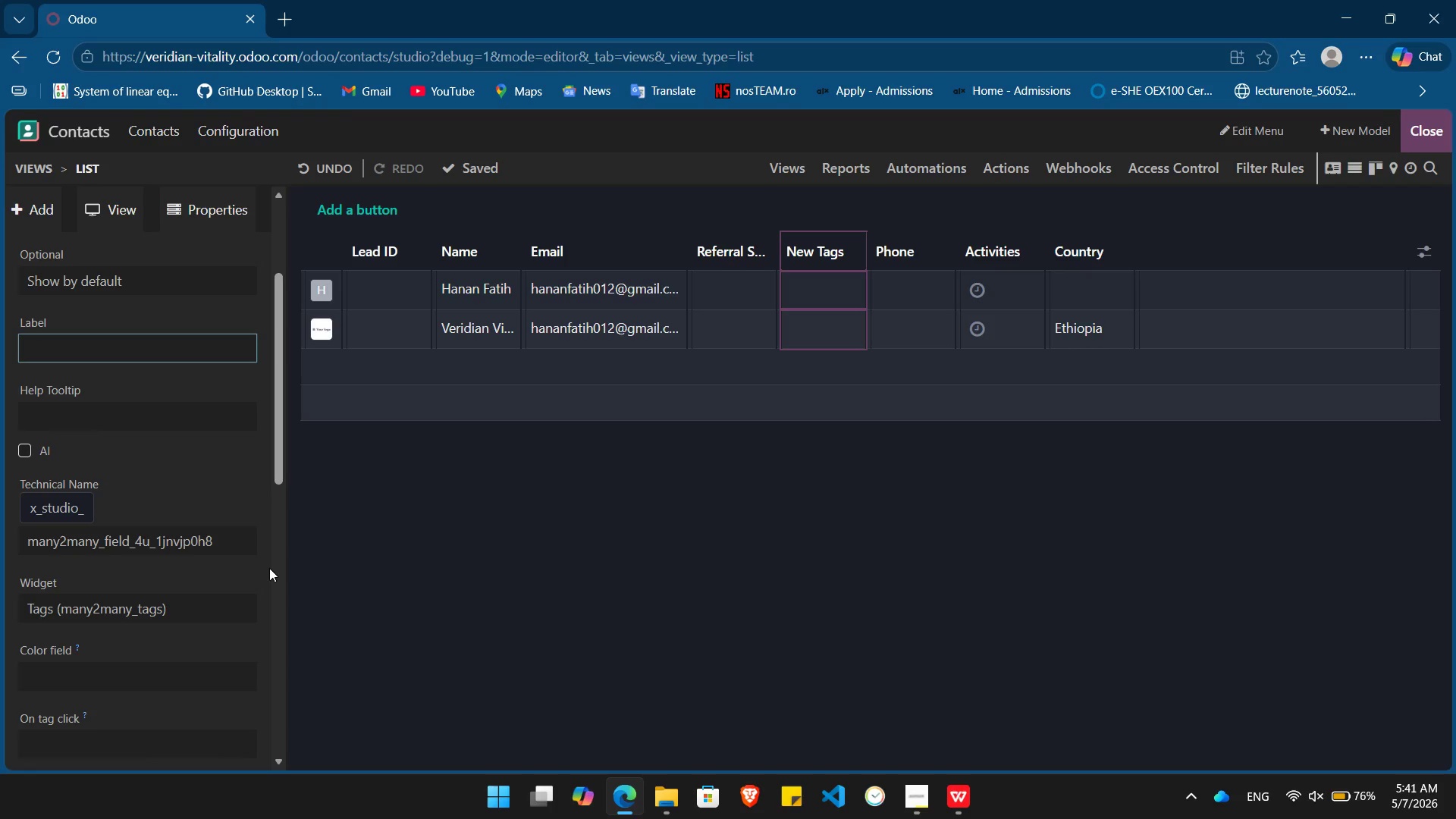 
type(Medical Interest)
 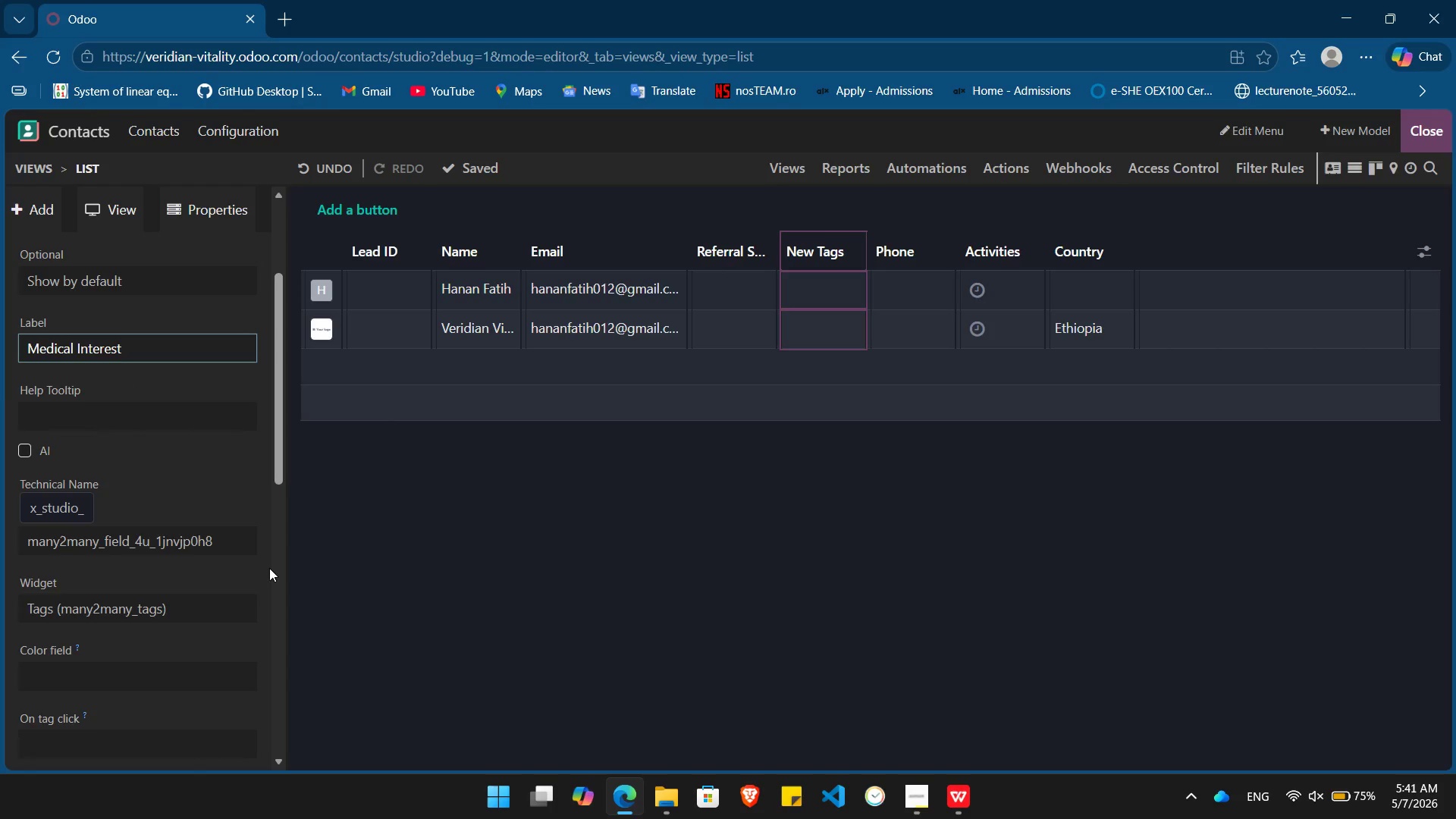 
key(Enter)
 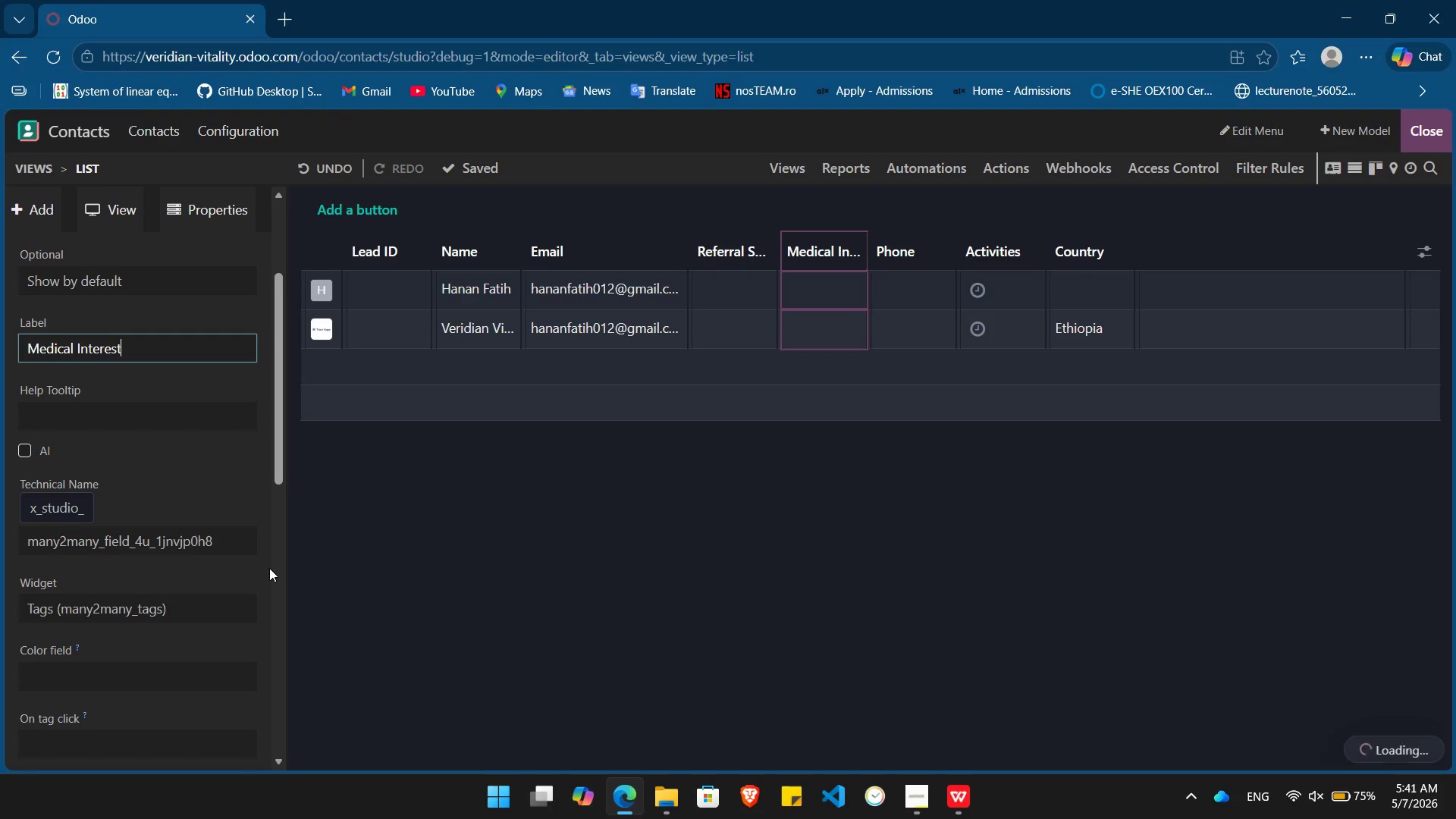 
key(Alt+AltLeft)
 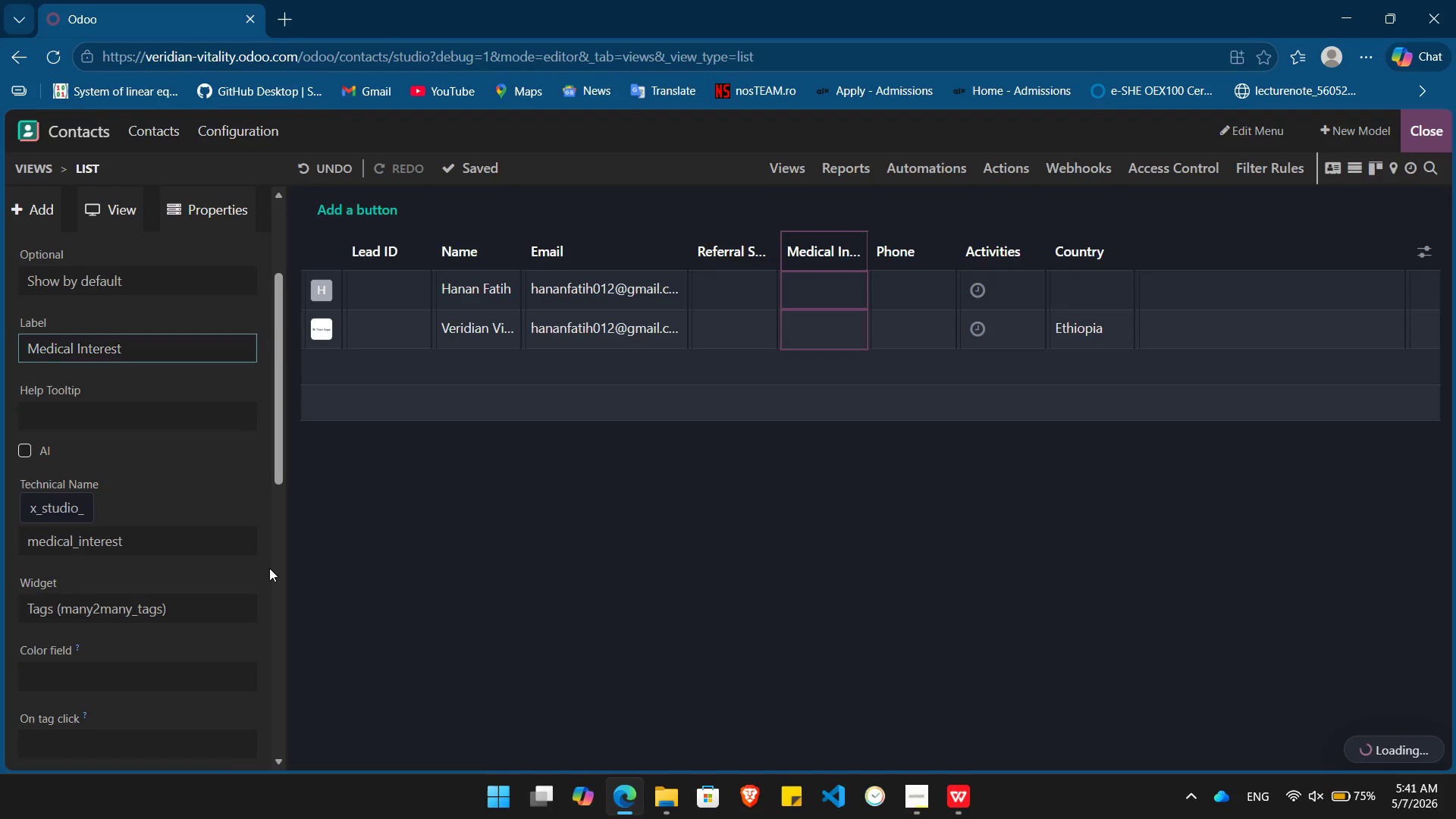 
key(Alt+Tab)
 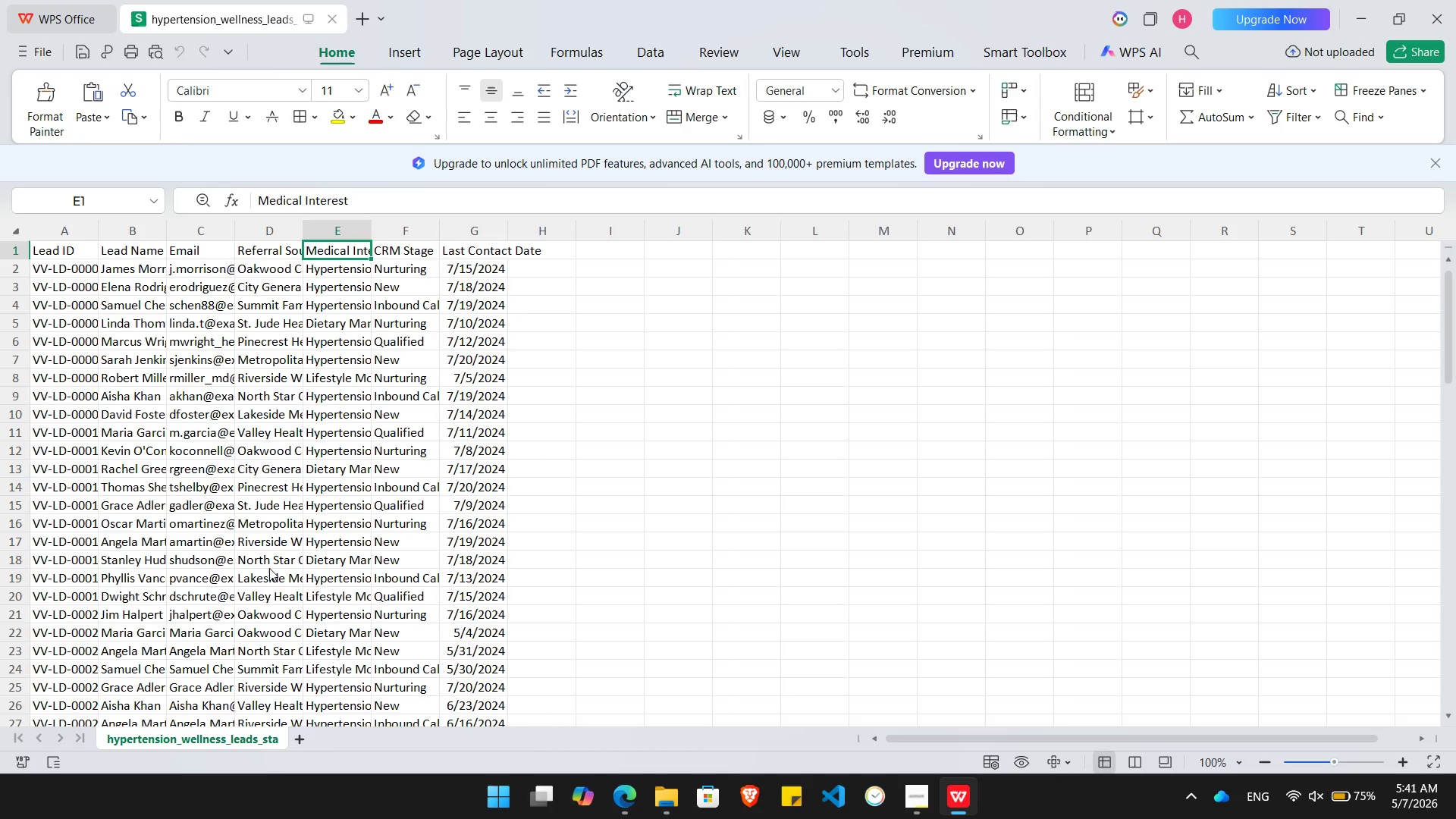 
key(ArrowRight)
 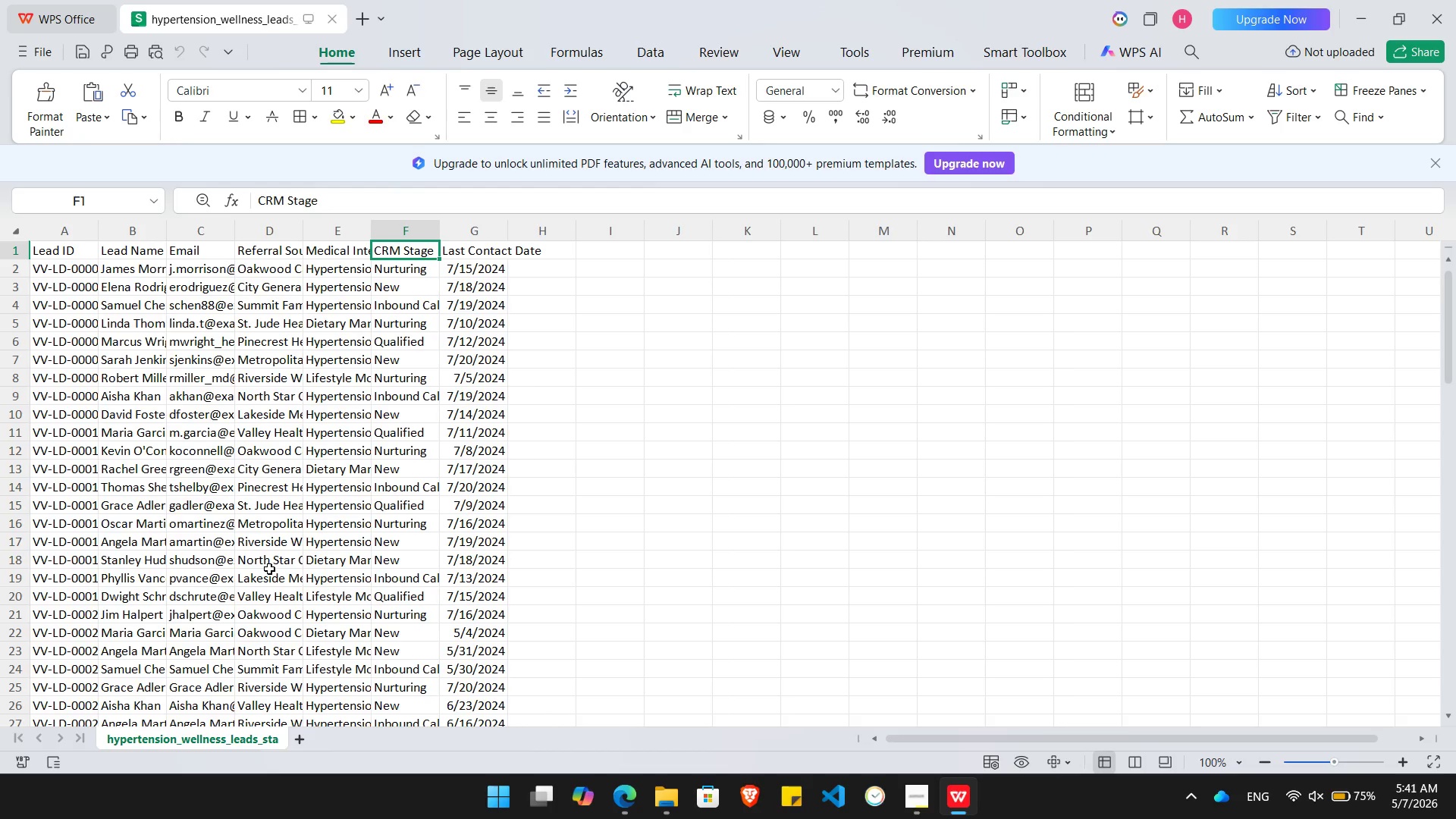 
key(Alt+AltLeft)
 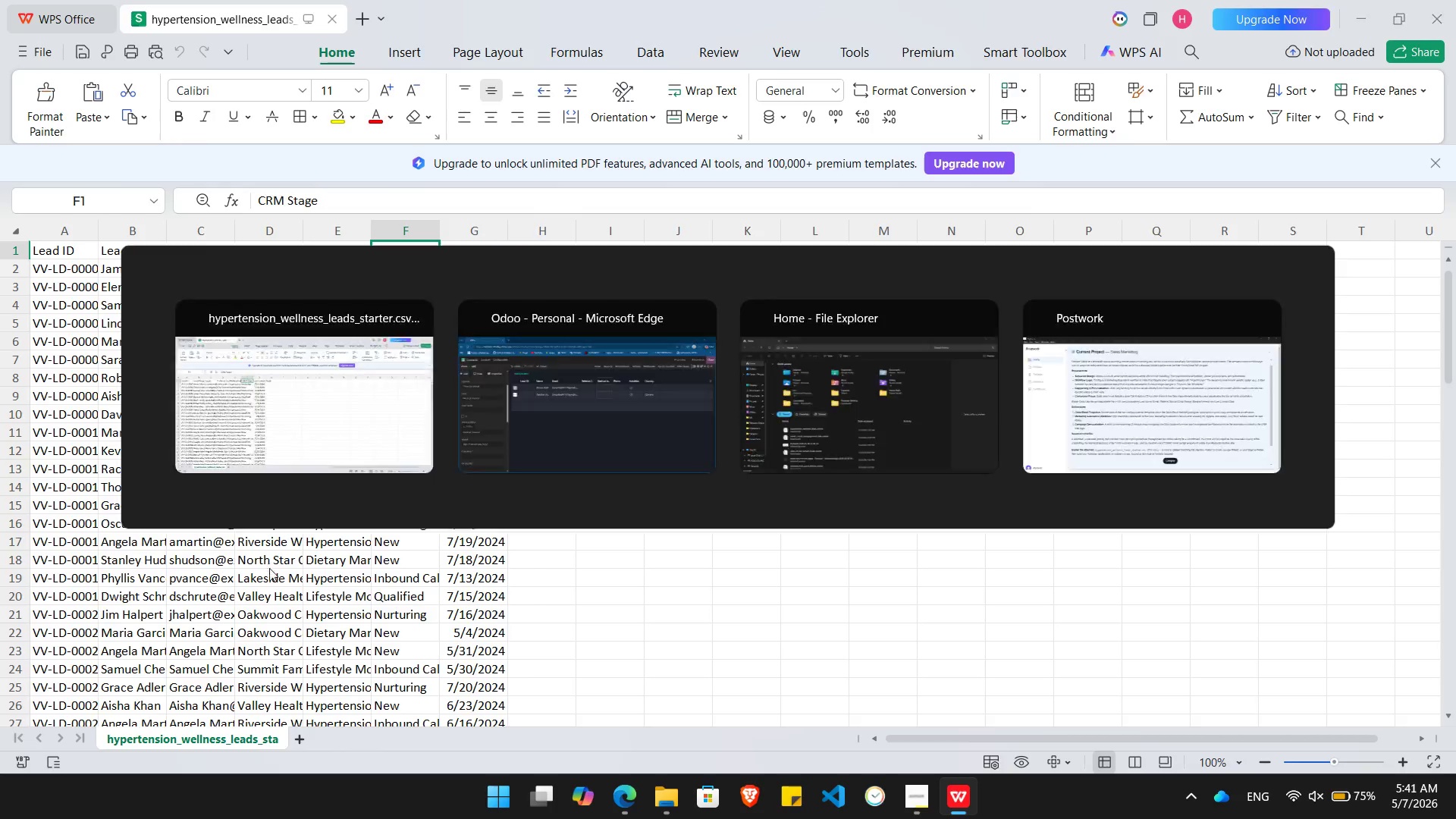 
key(Alt+Tab)
 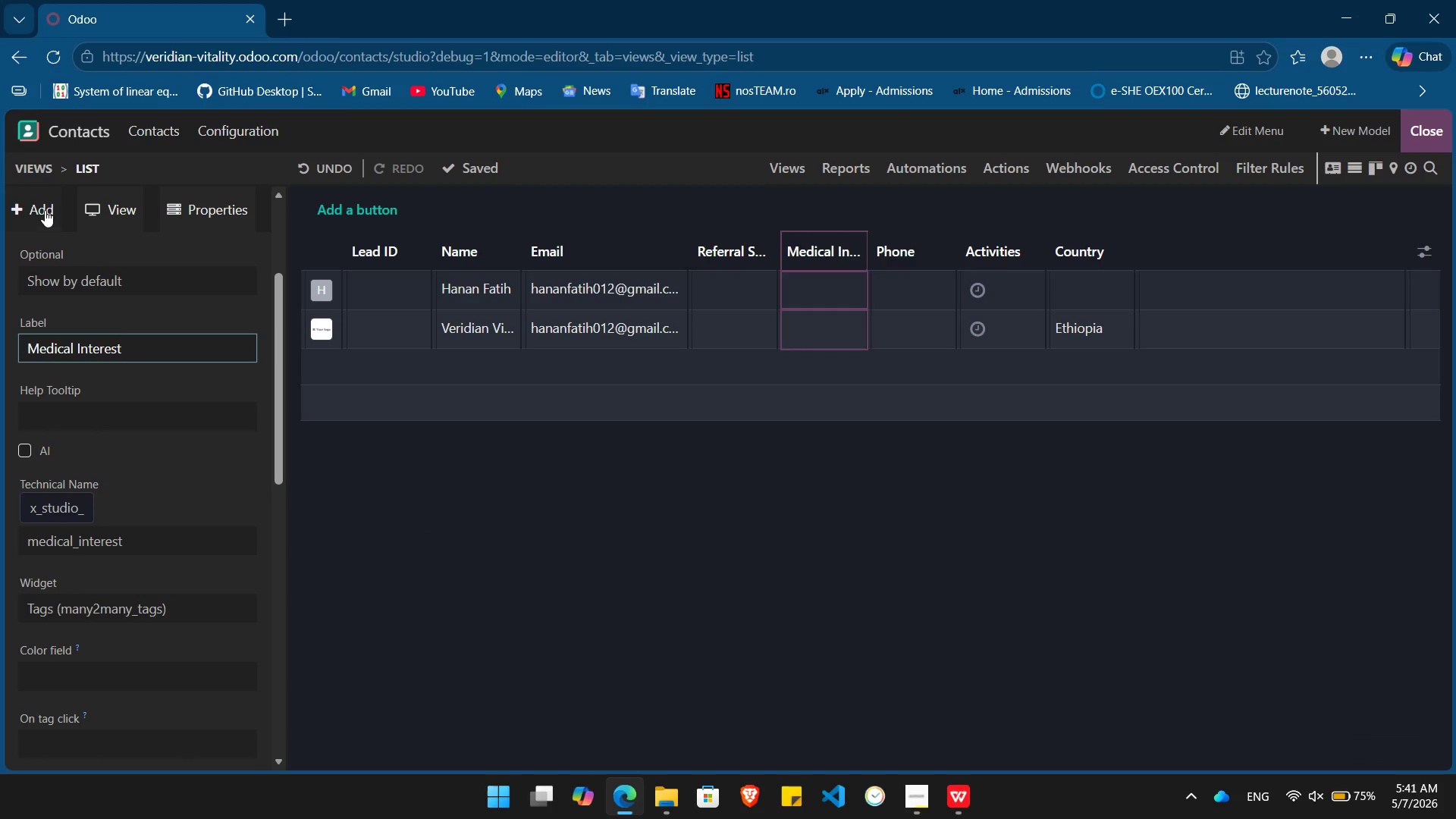 
left_click([45, 209])
 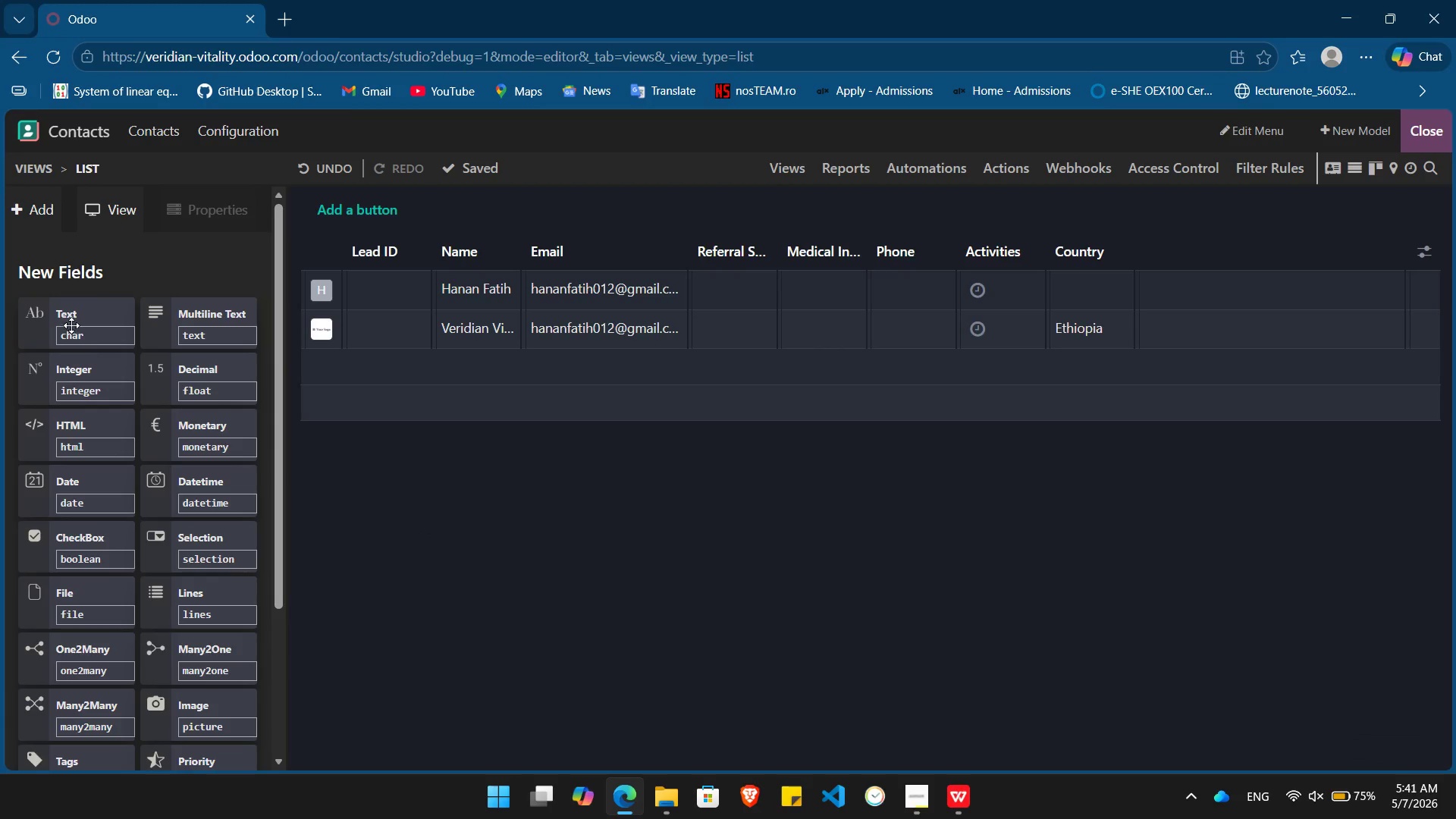 
left_click_drag(start_coordinate=[71, 325], to_coordinate=[905, 217])
 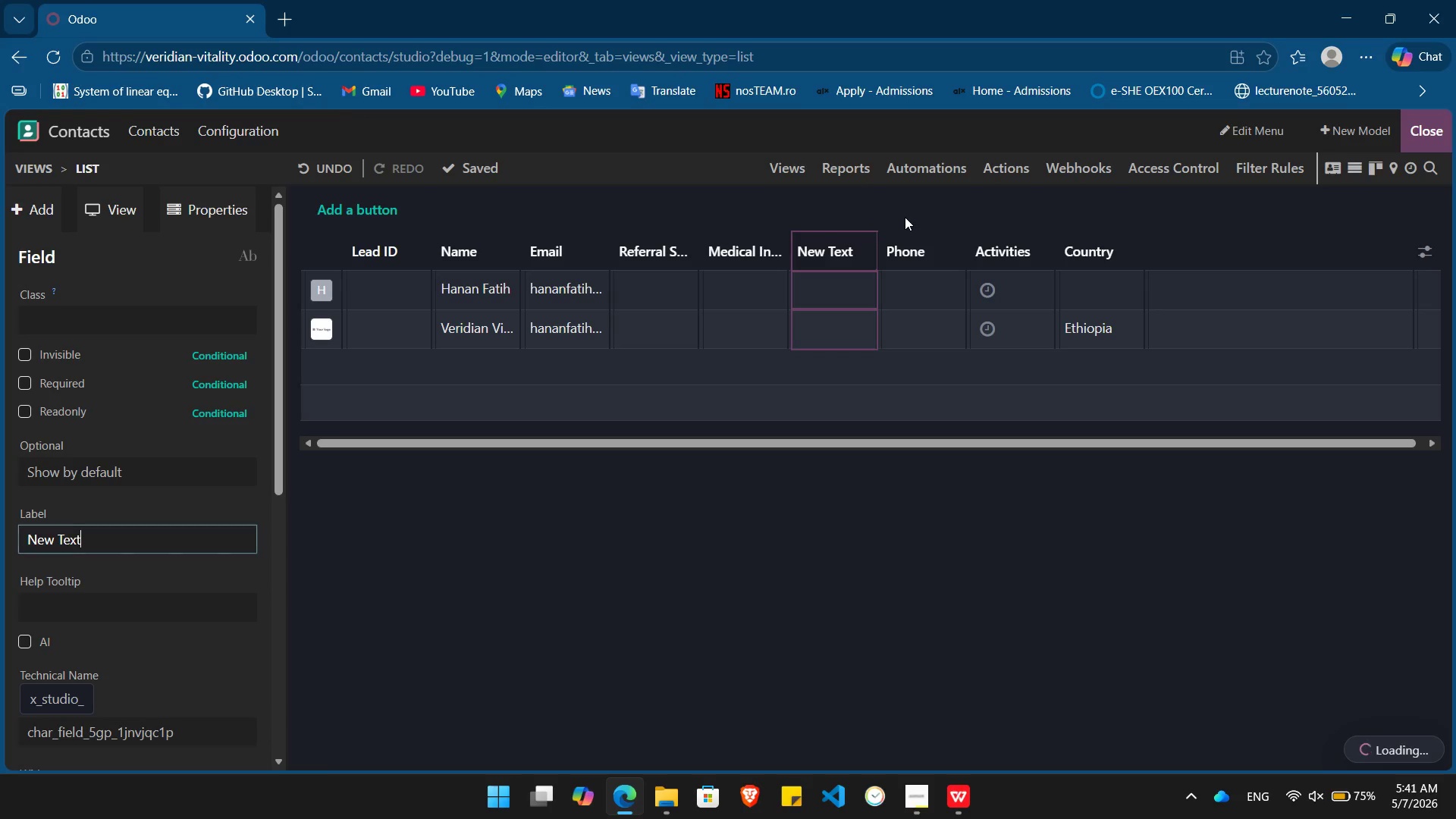 
hold_key(key=Backspace, duration=0.94)
 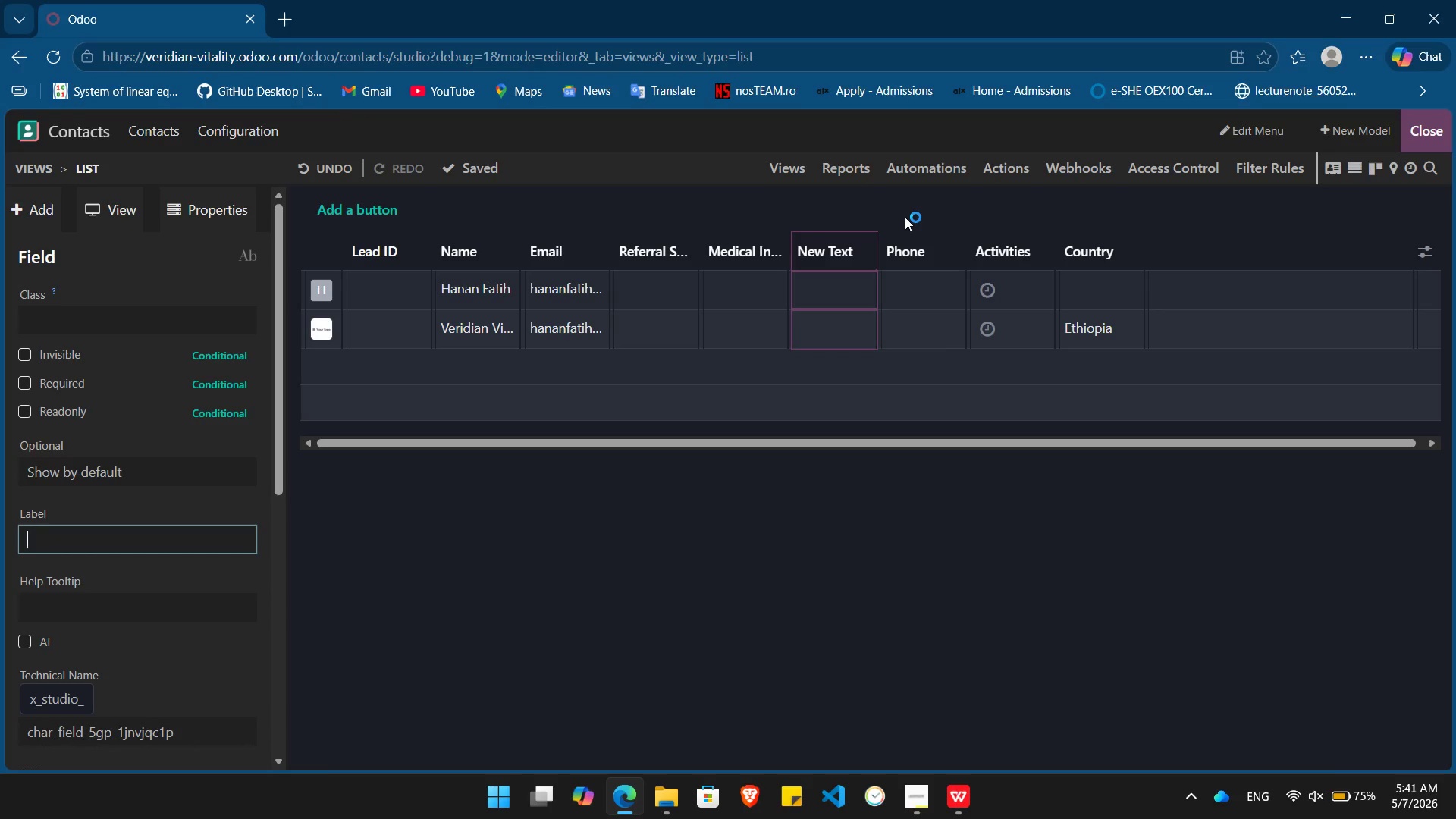 
type(CRM Stage)
 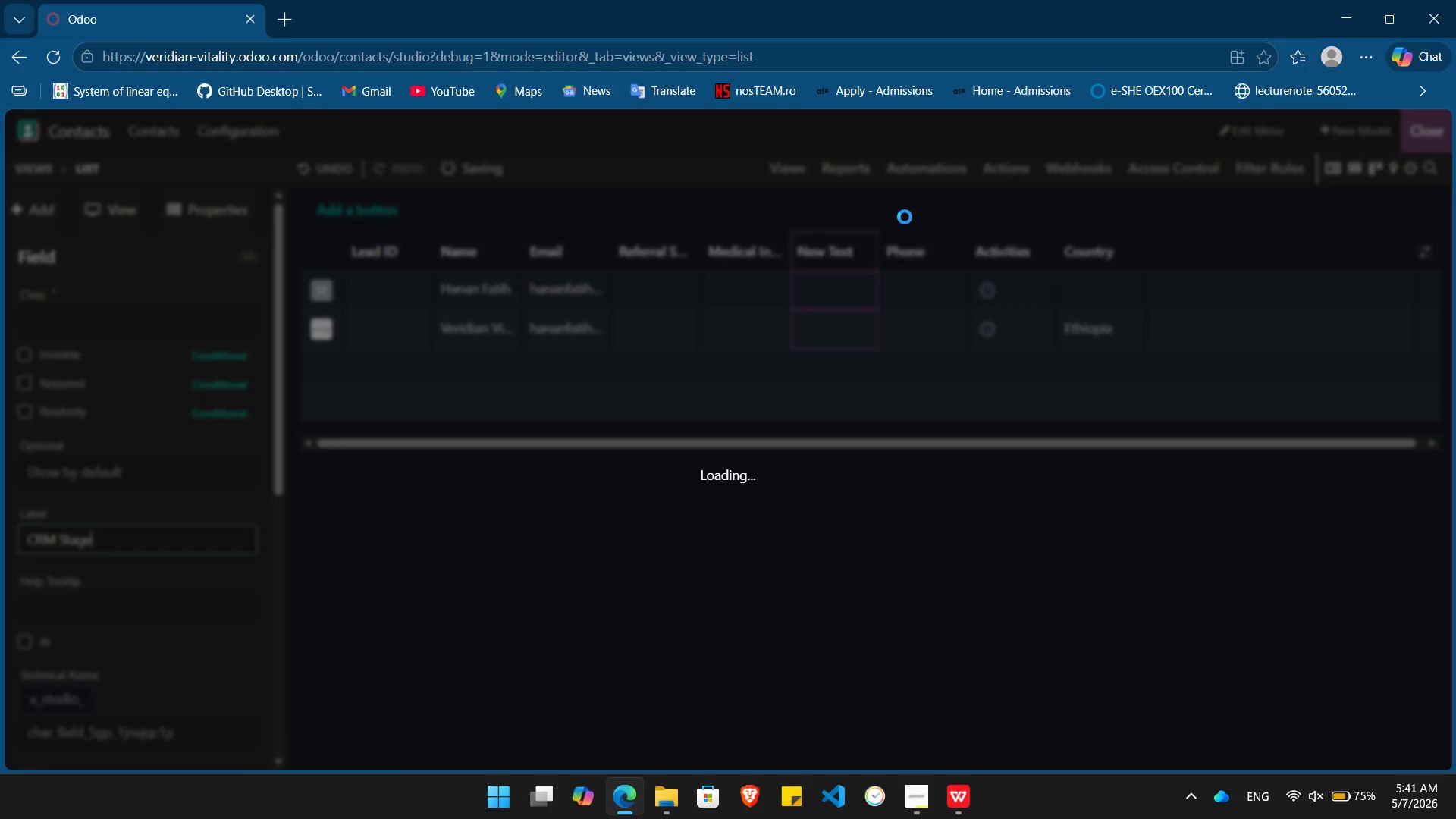 
key(Enter)
 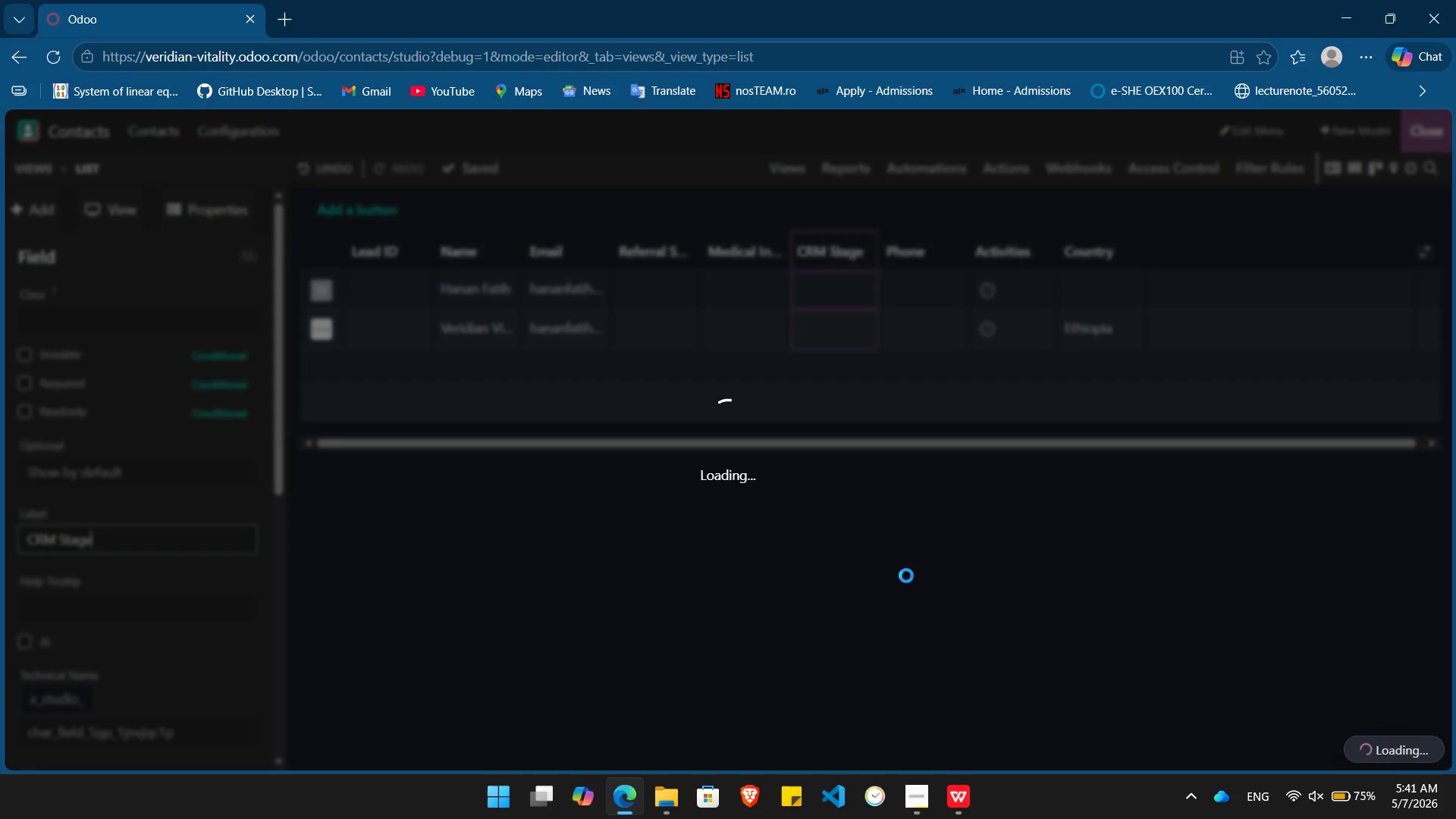 
key(Alt+AltLeft)
 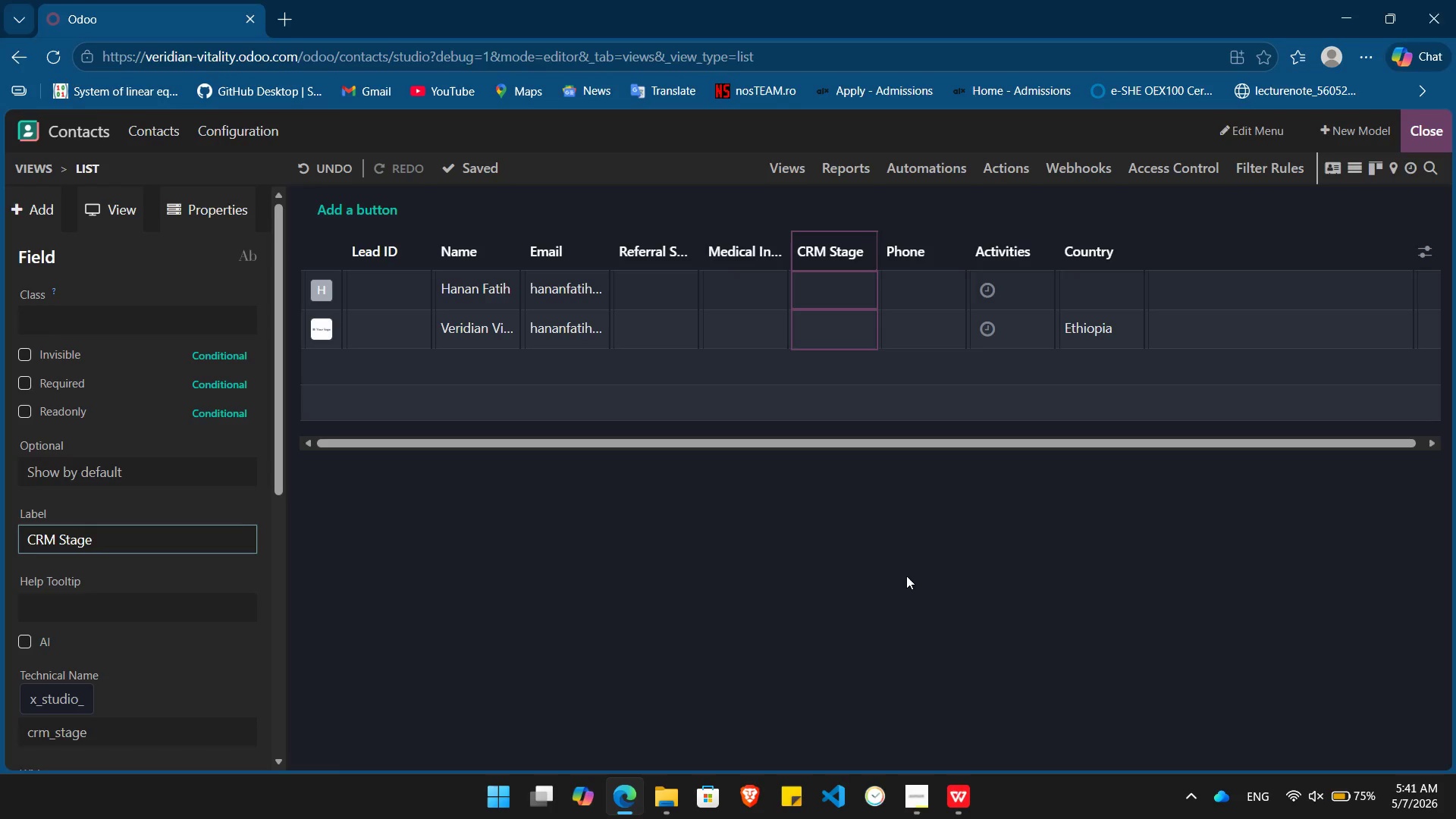 
key(Alt+Tab)
 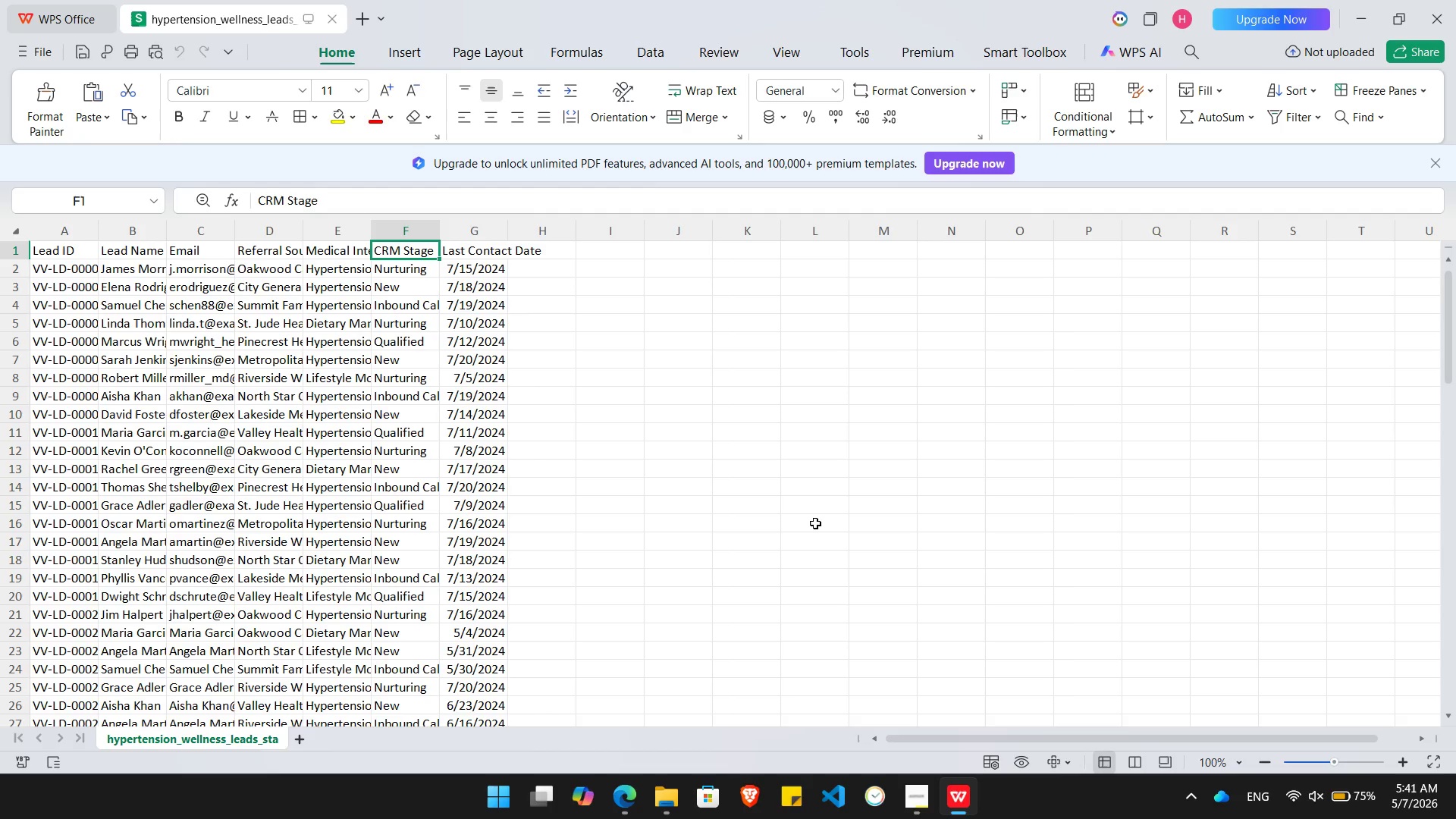 
key(ArrowRight)
 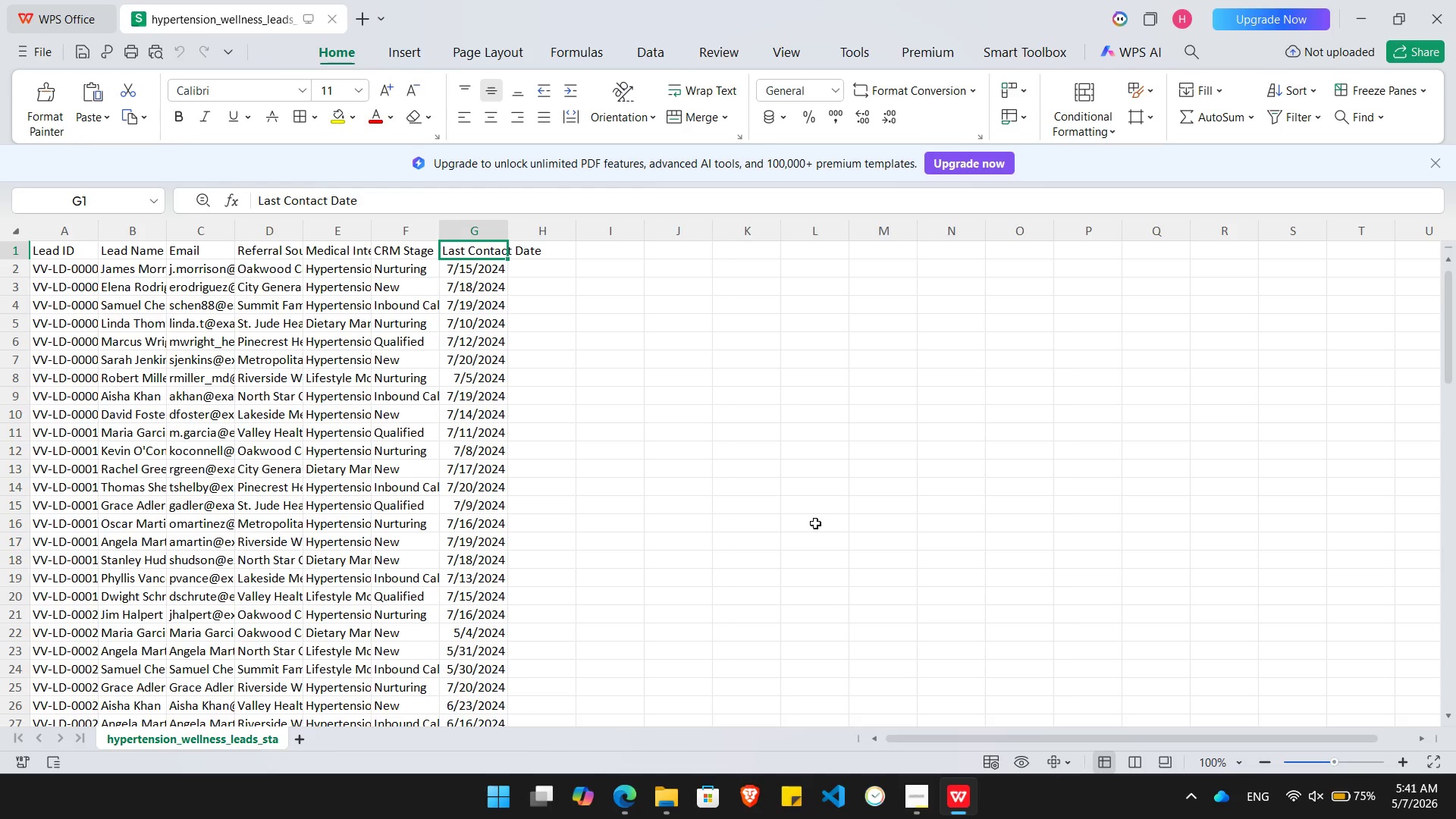 
key(Alt+AltLeft)
 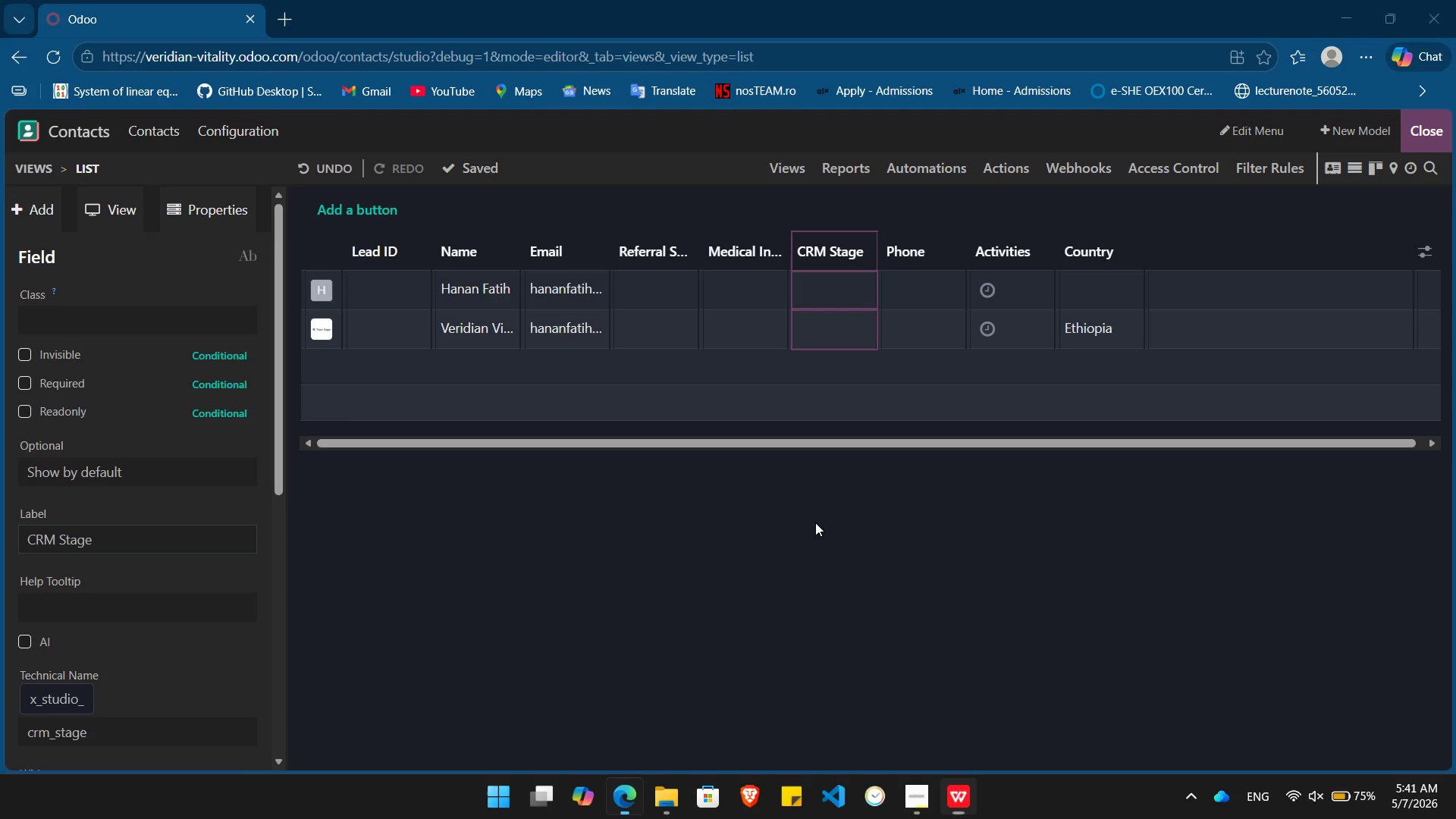 
key(Alt+Tab)
 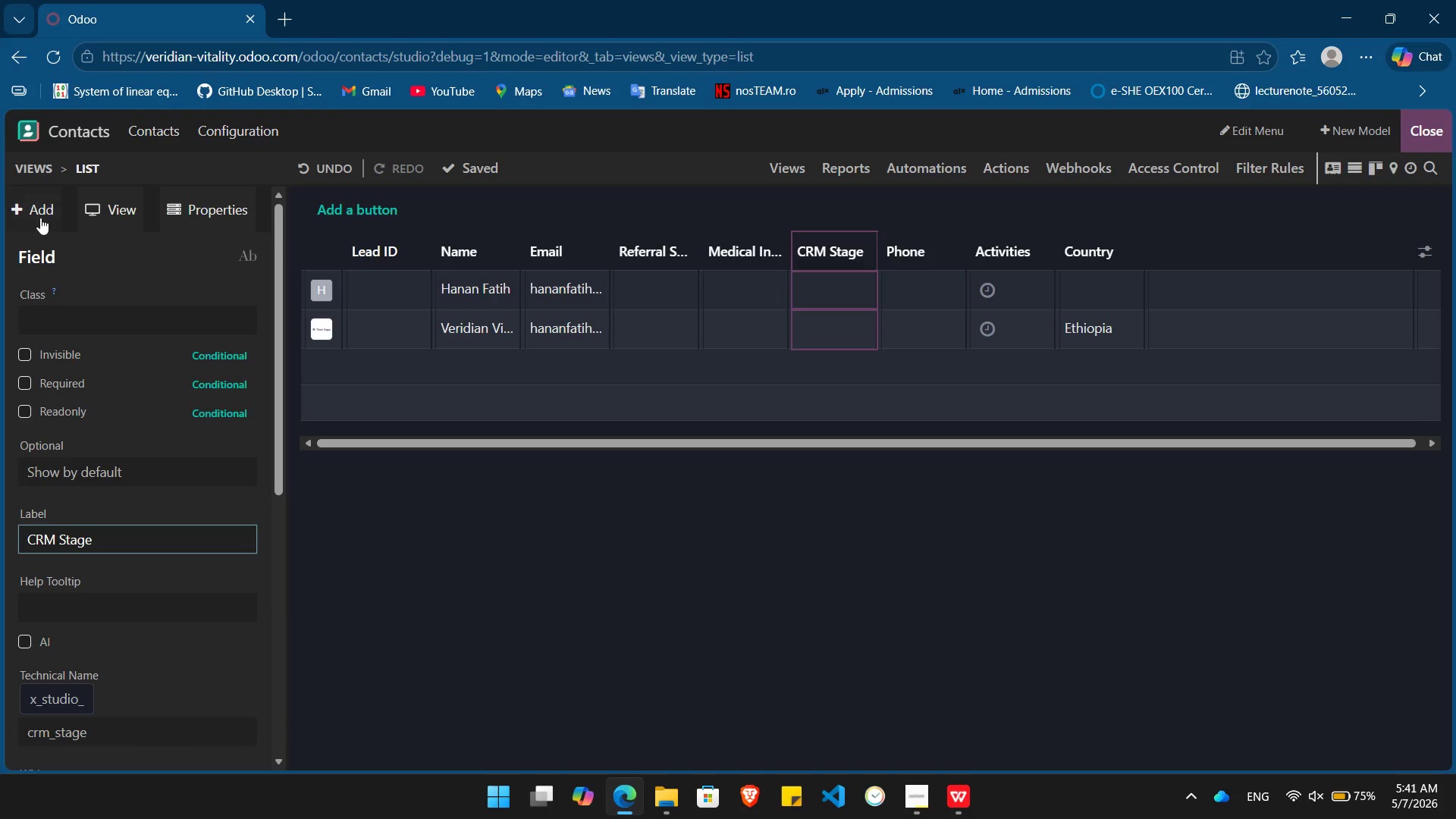 
left_click([32, 213])
 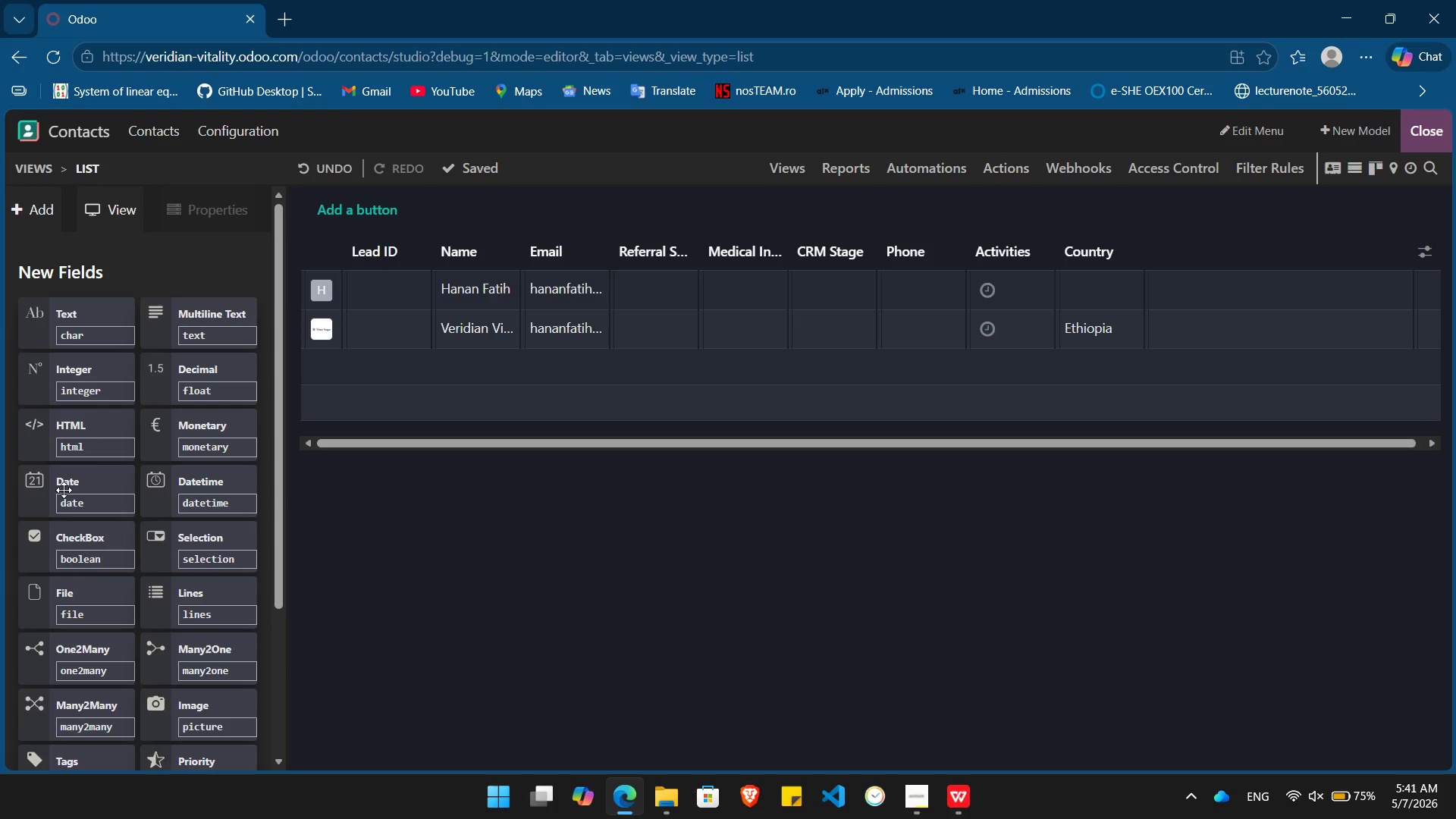 
left_click_drag(start_coordinate=[64, 489], to_coordinate=[912, 228])
 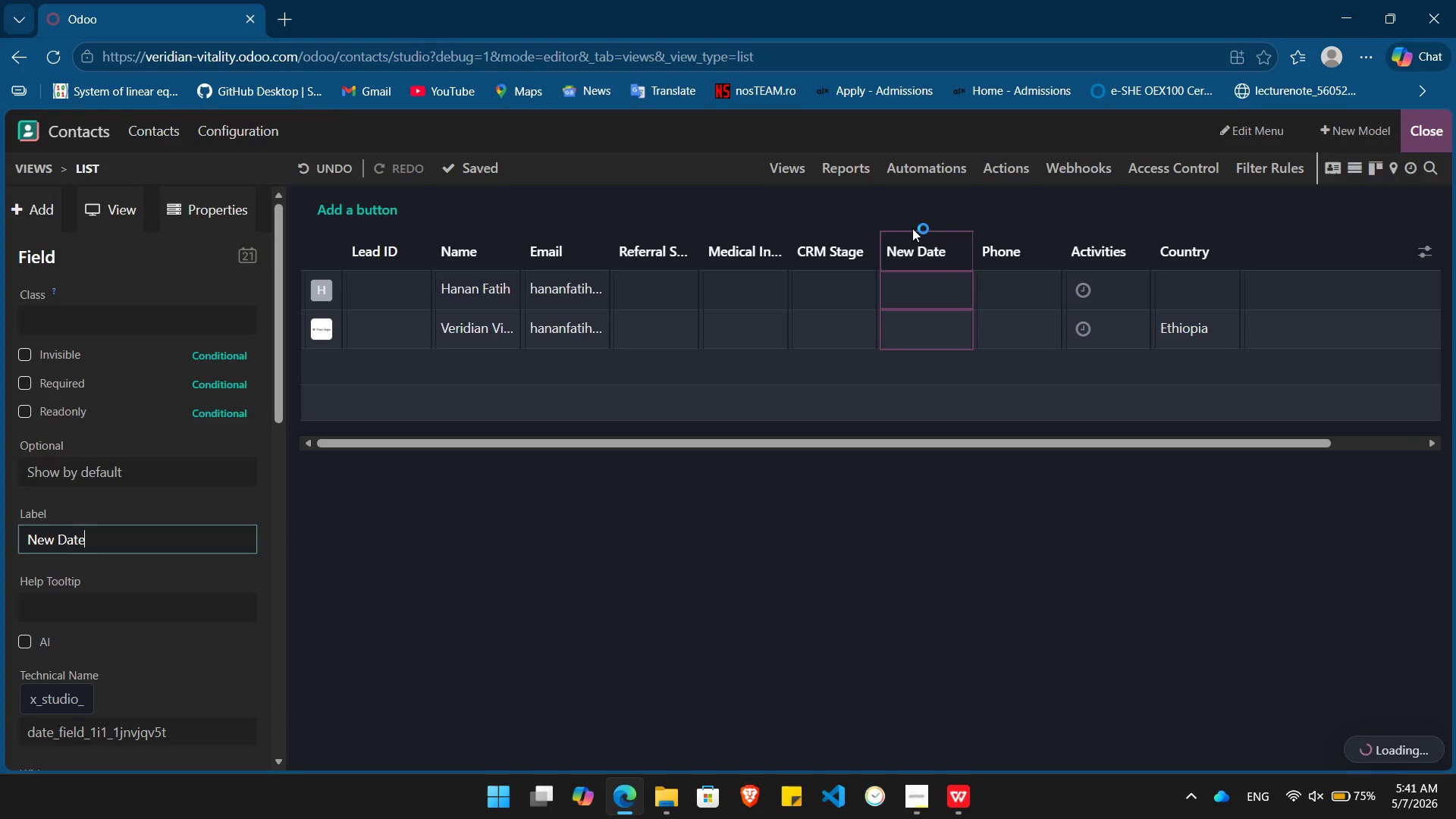 
hold_key(key=Backspace, duration=0.89)
 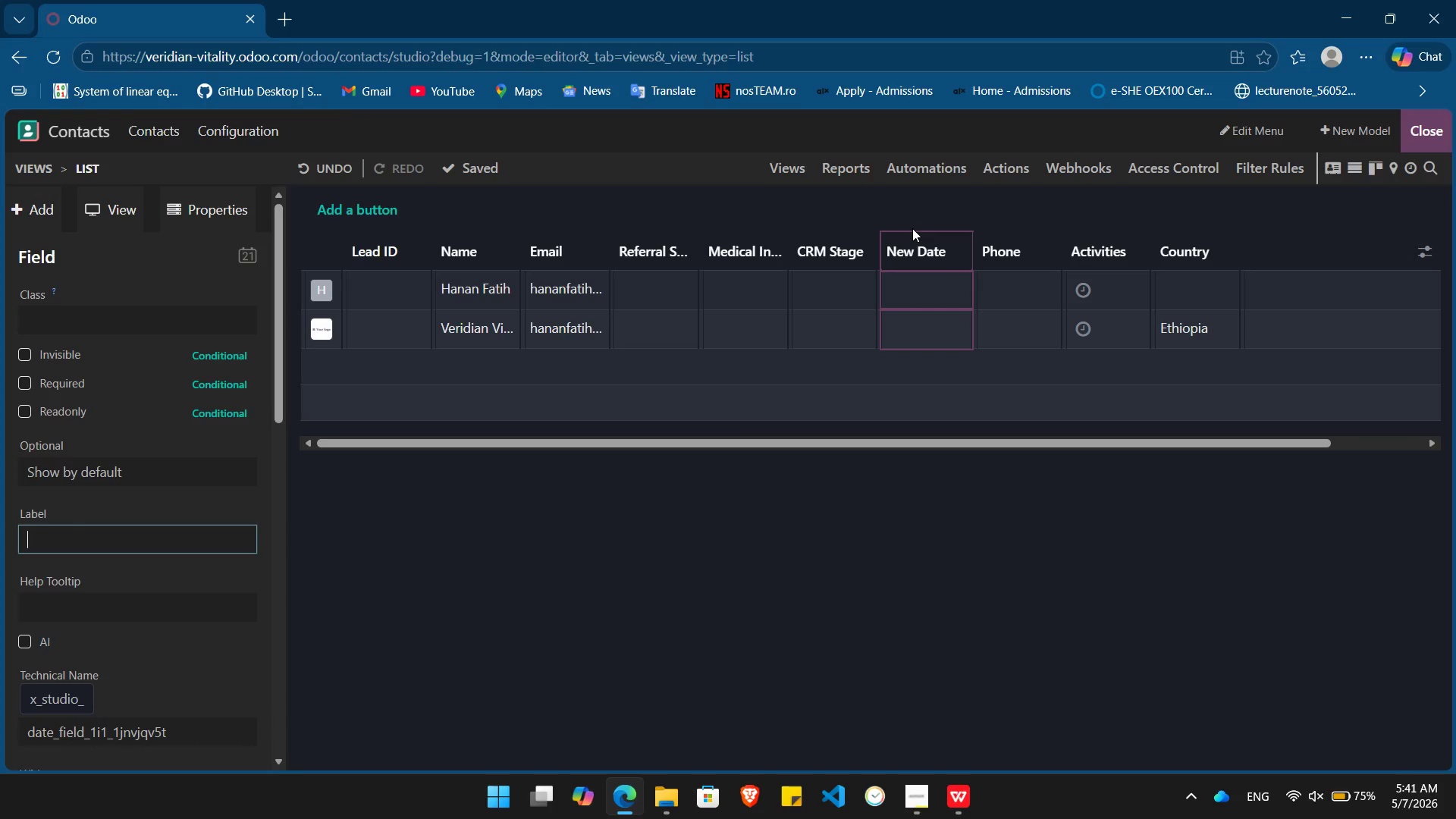 
type(Last Contact Date)
 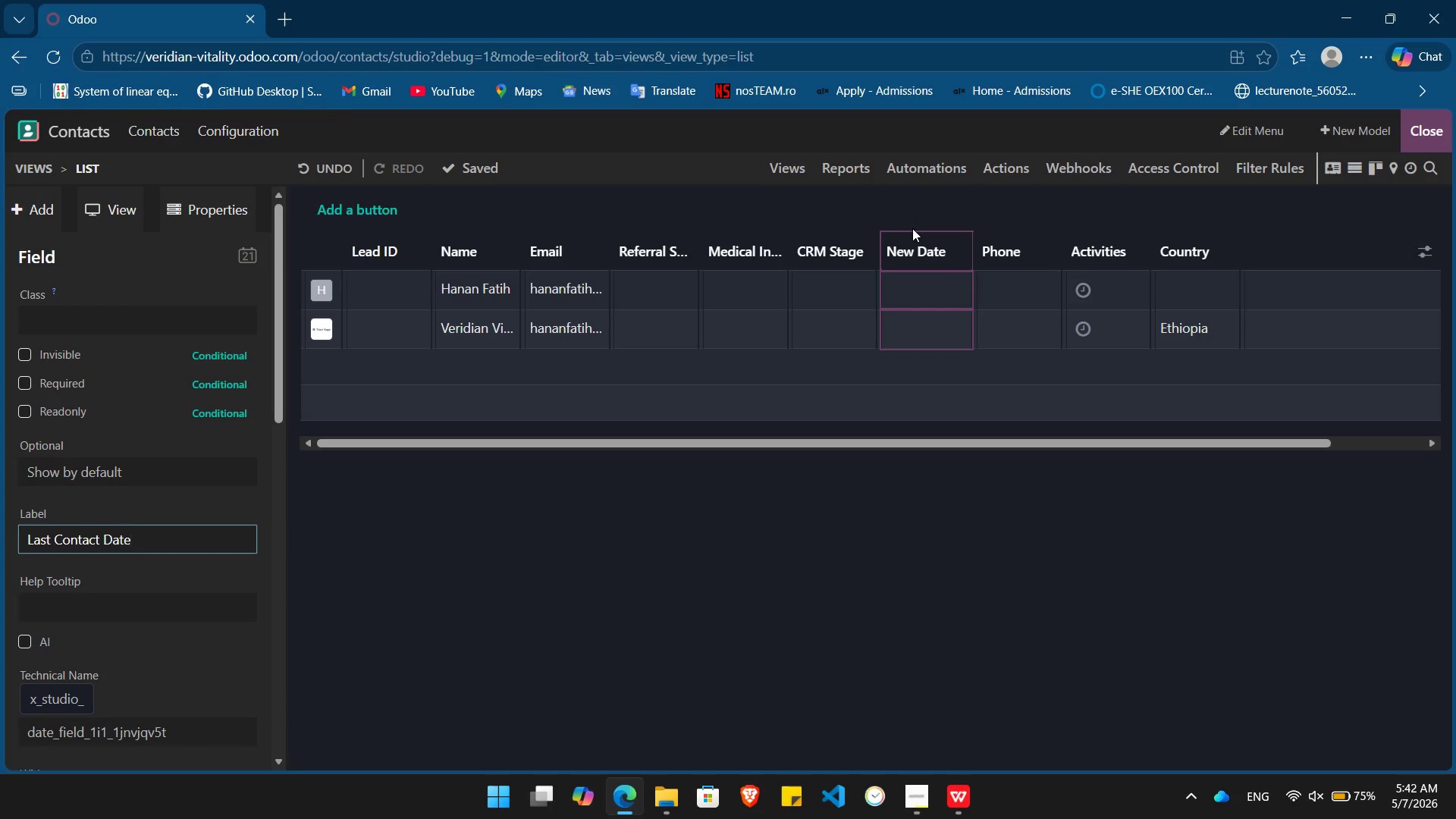 
key(Enter)
 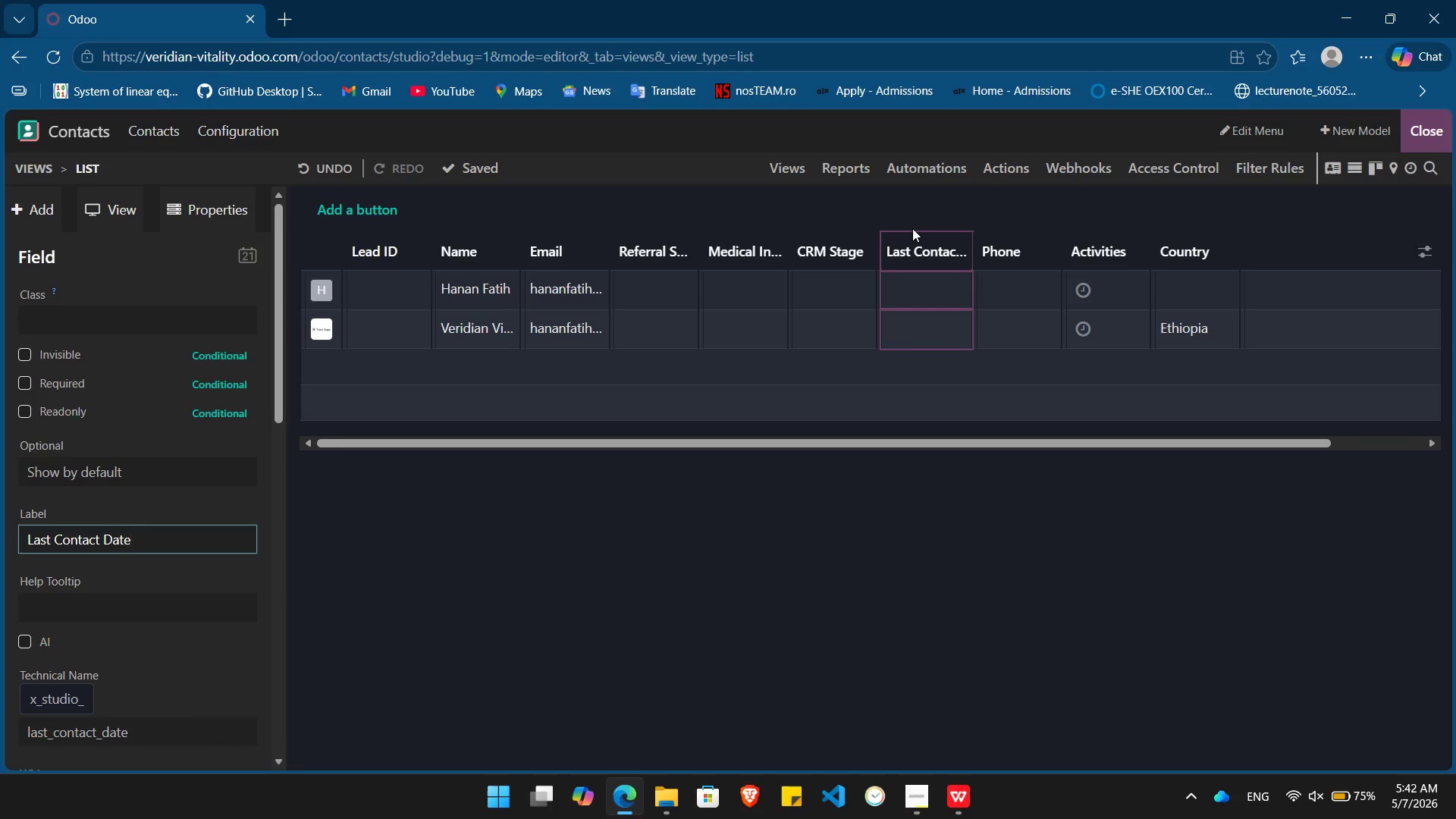 
wait(5.24)
 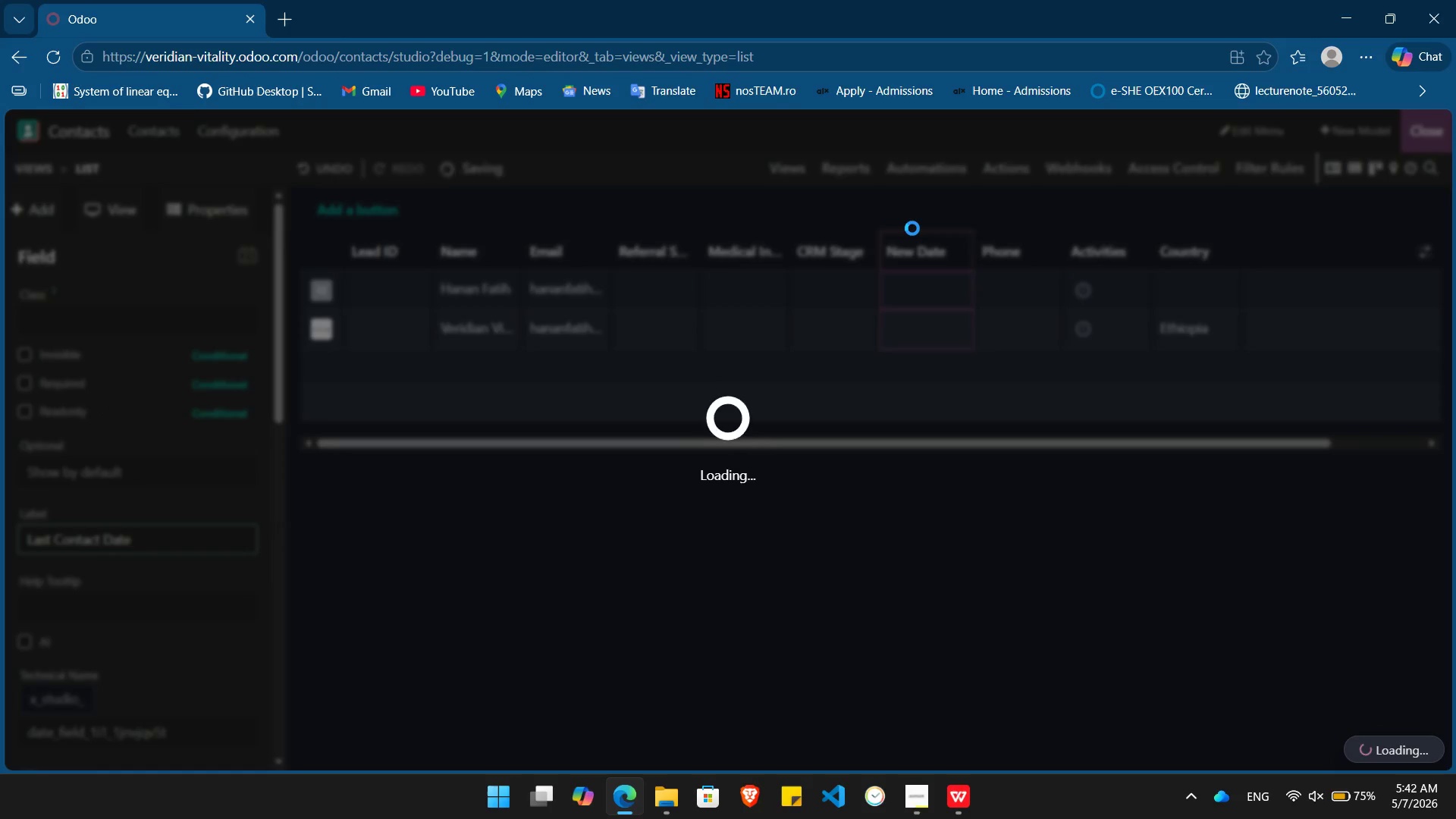 
left_click([1424, 121])
 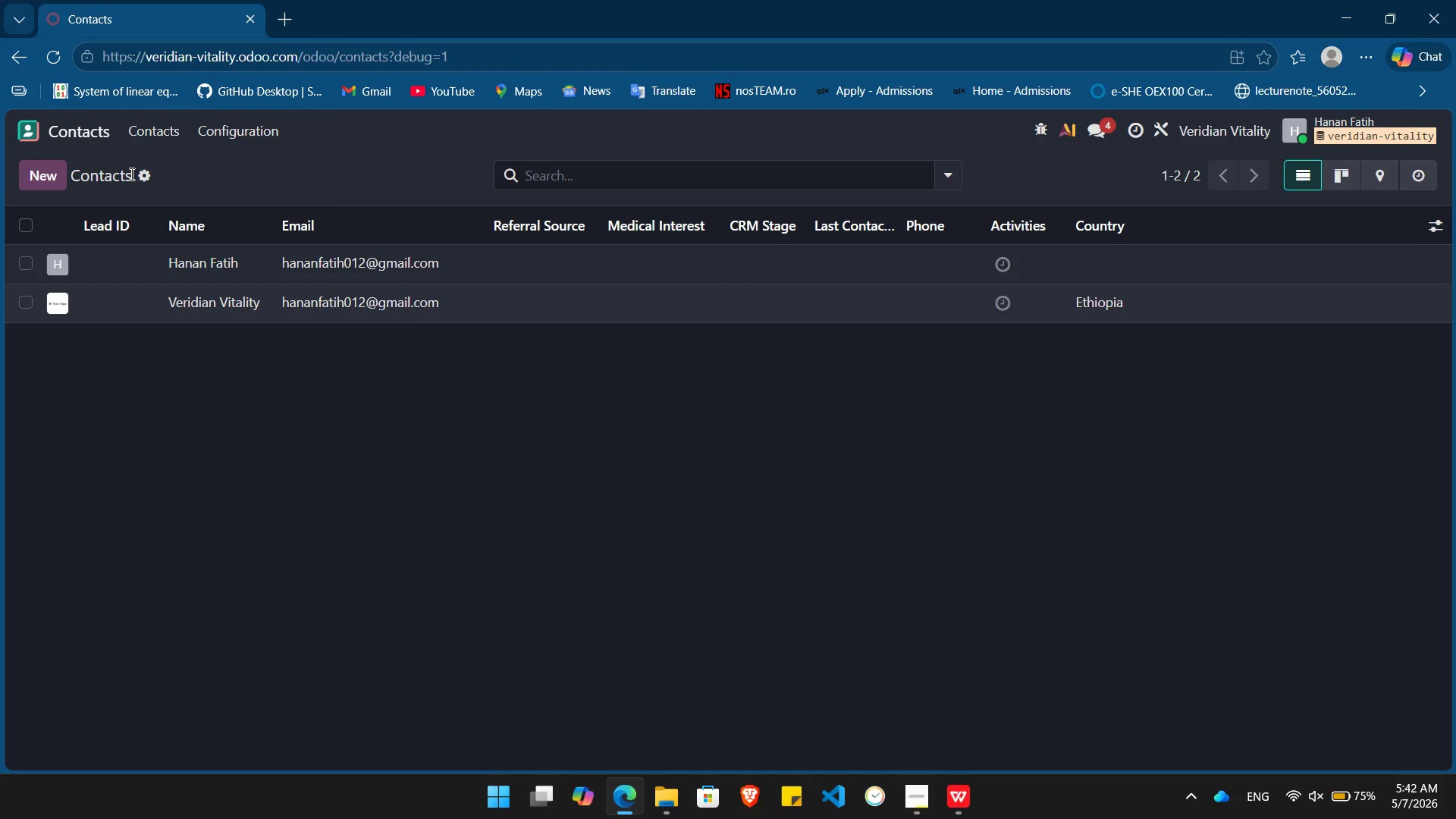 
wait(5.33)
 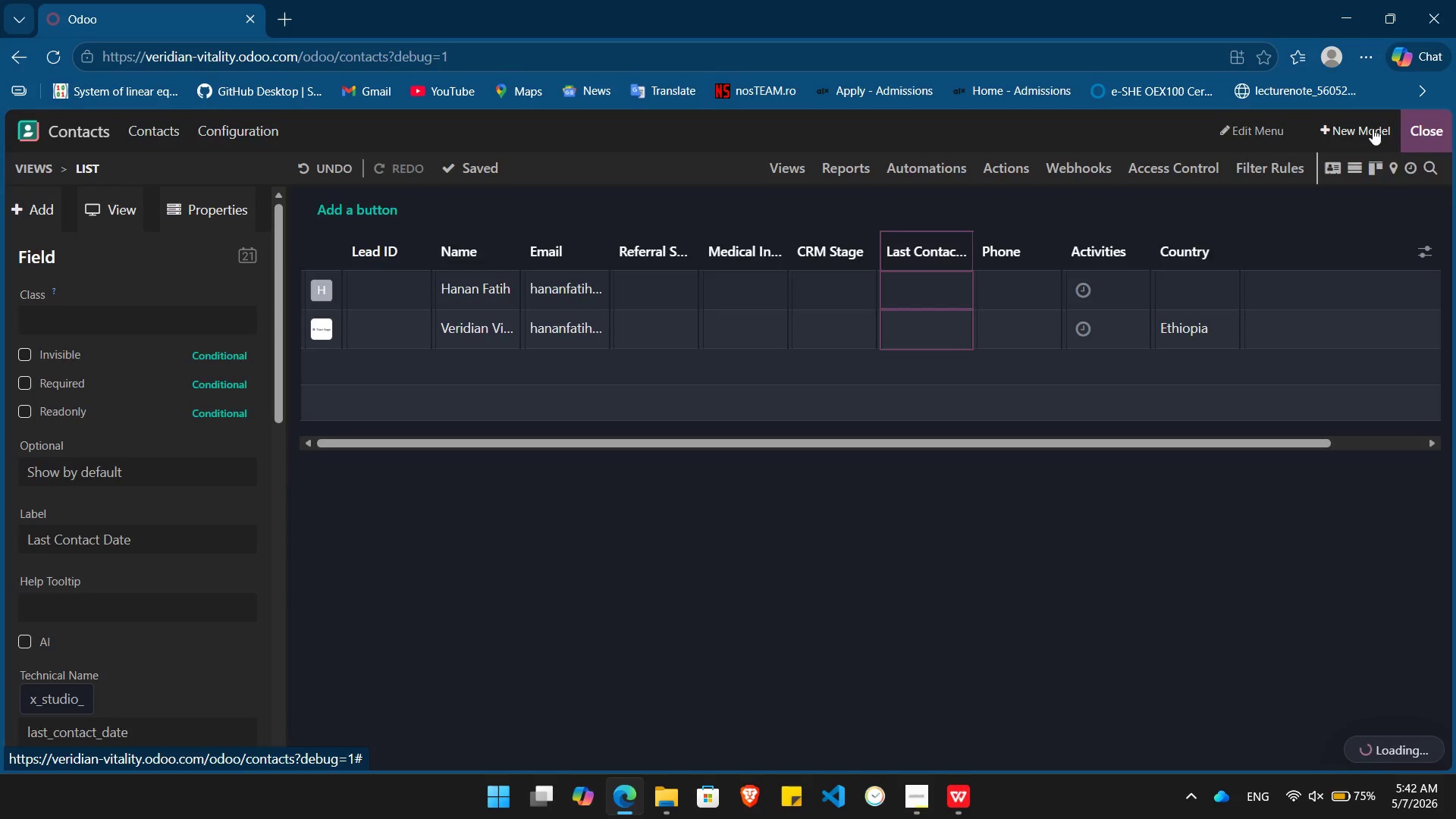 
left_click([145, 171])
 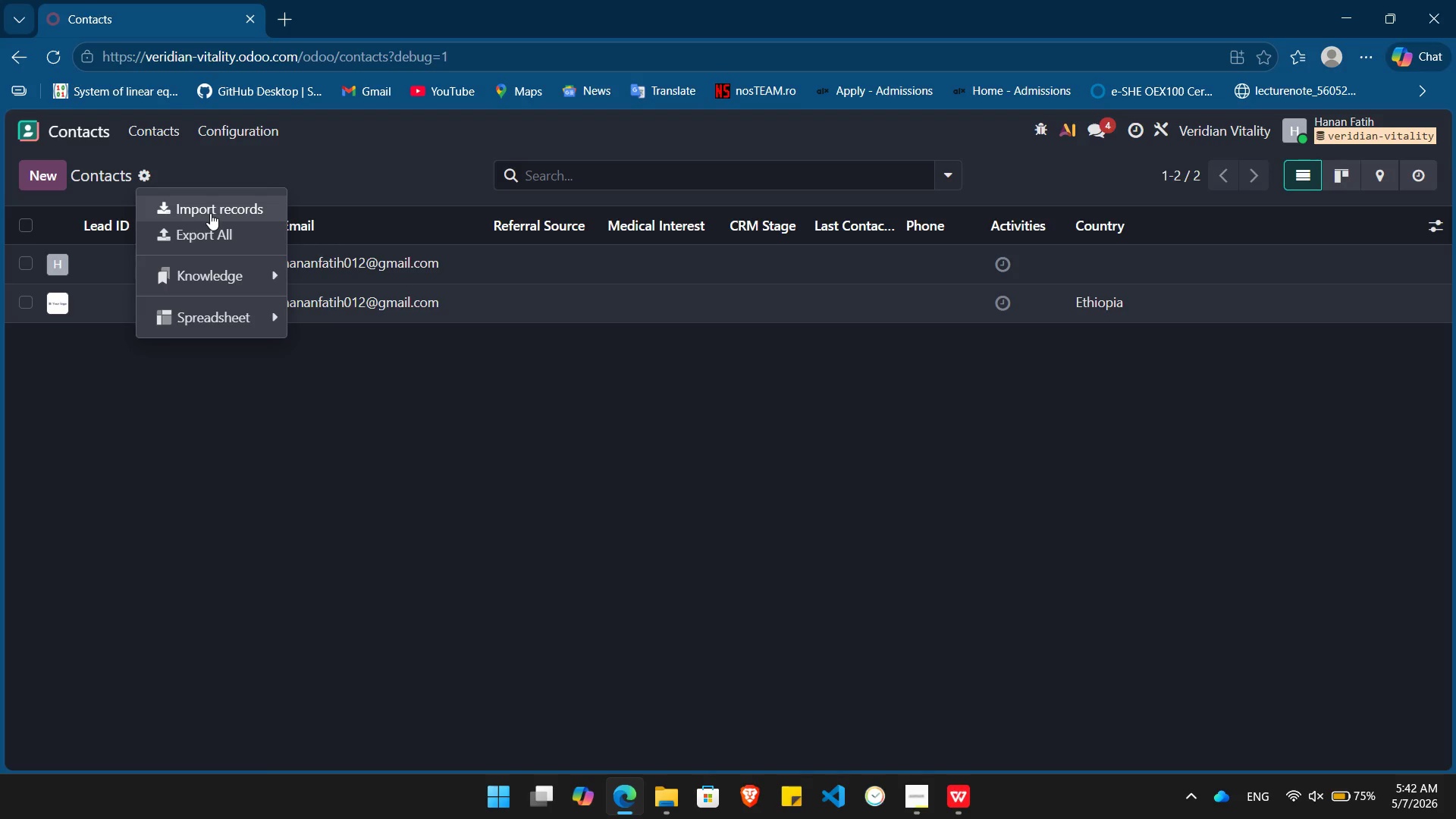 
double_click([210, 213])
 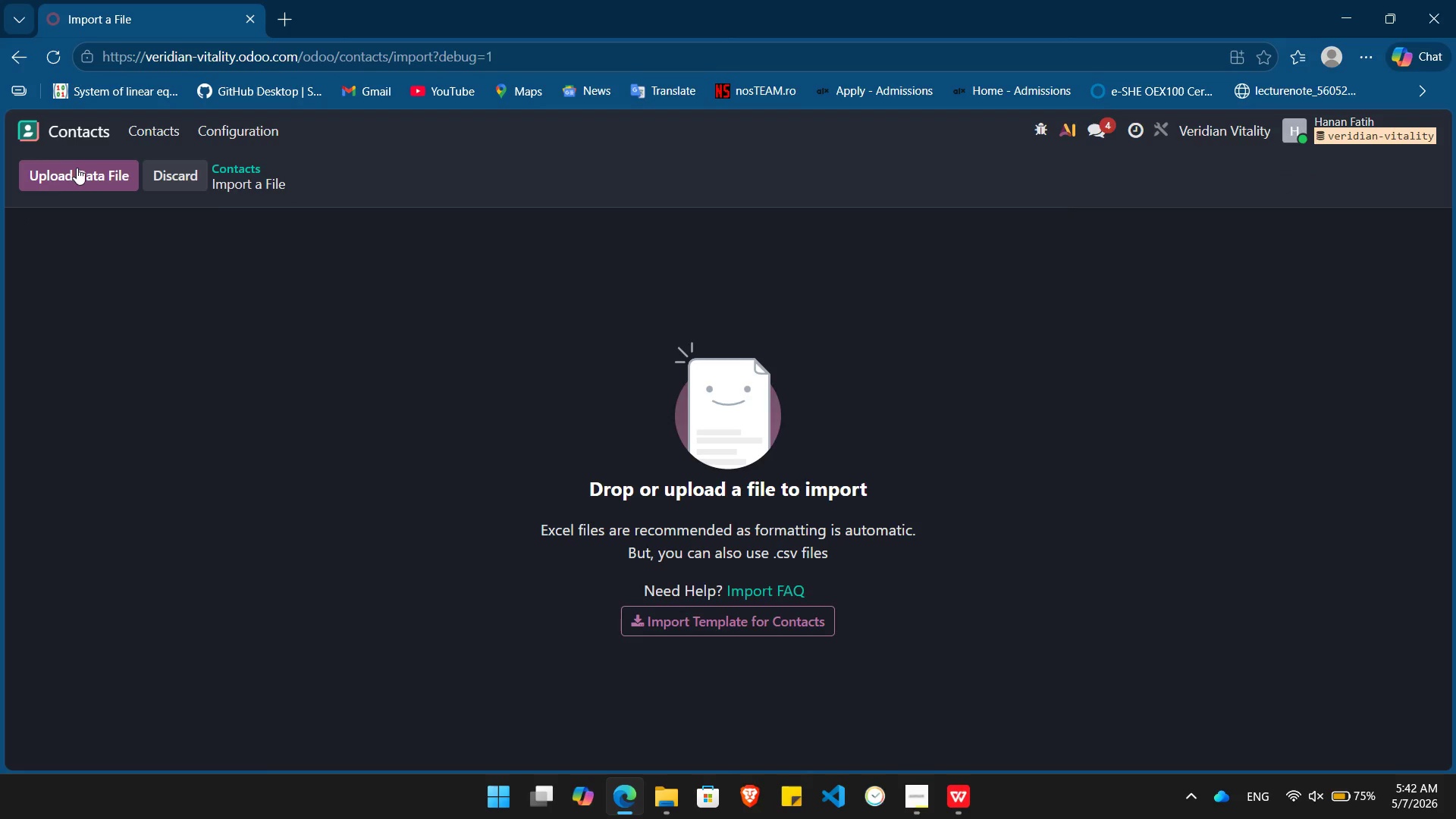 
left_click([78, 168])
 